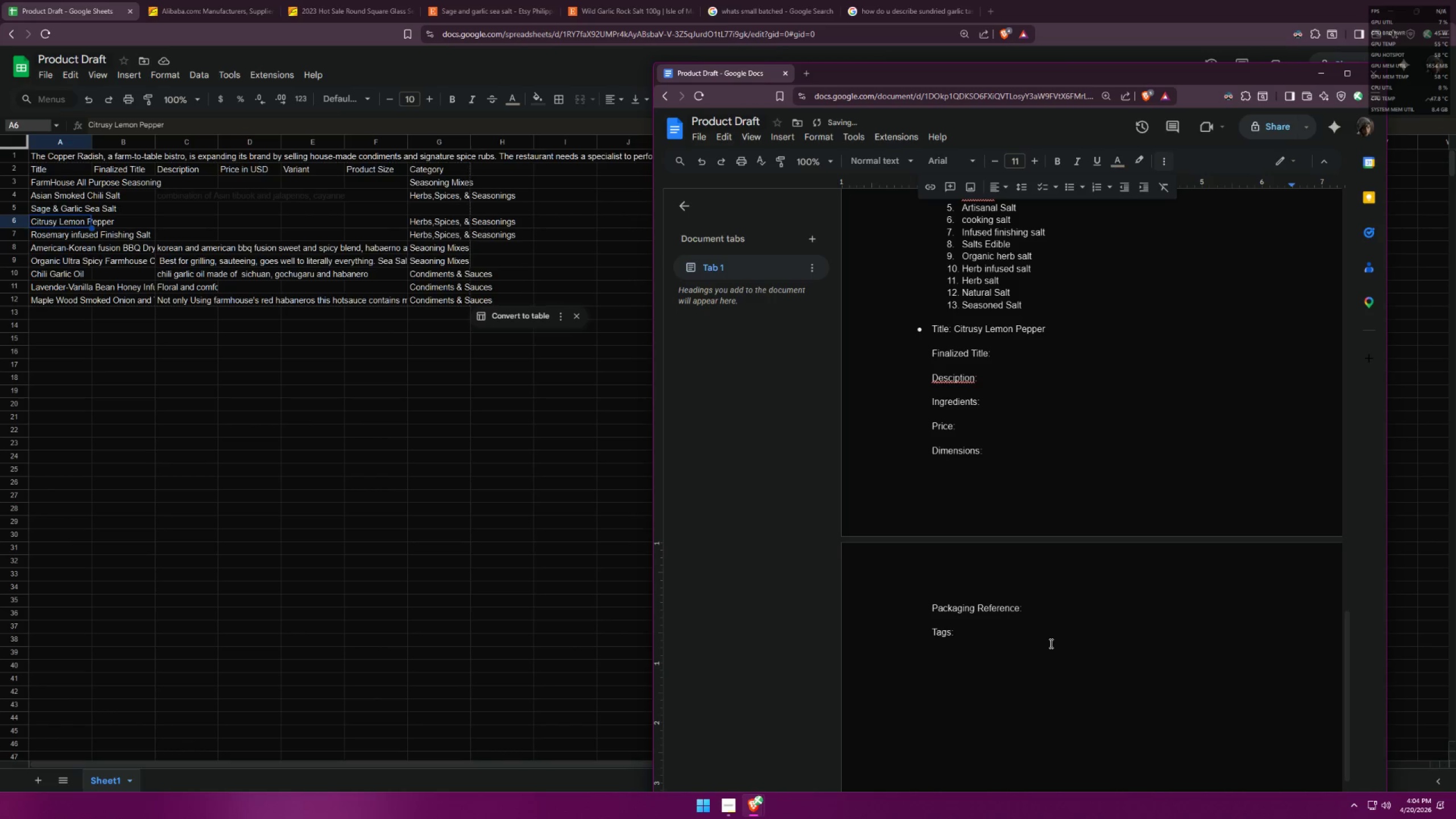 
scroll: coordinate [1181, 572], scroll_direction: up, amount: 7.0
 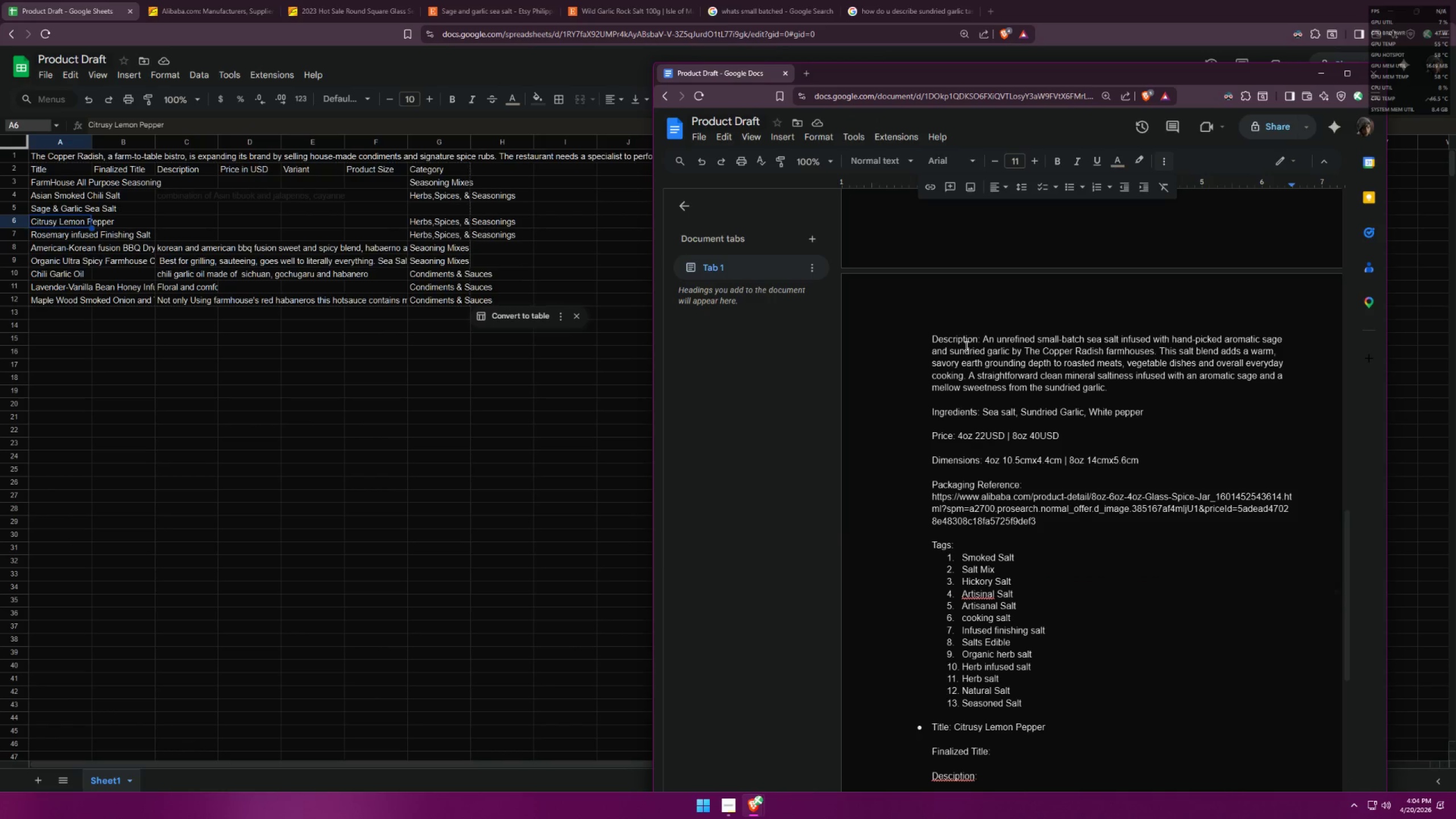 
left_click_drag(start_coordinate=[987, 338], to_coordinate=[1072, 384])
 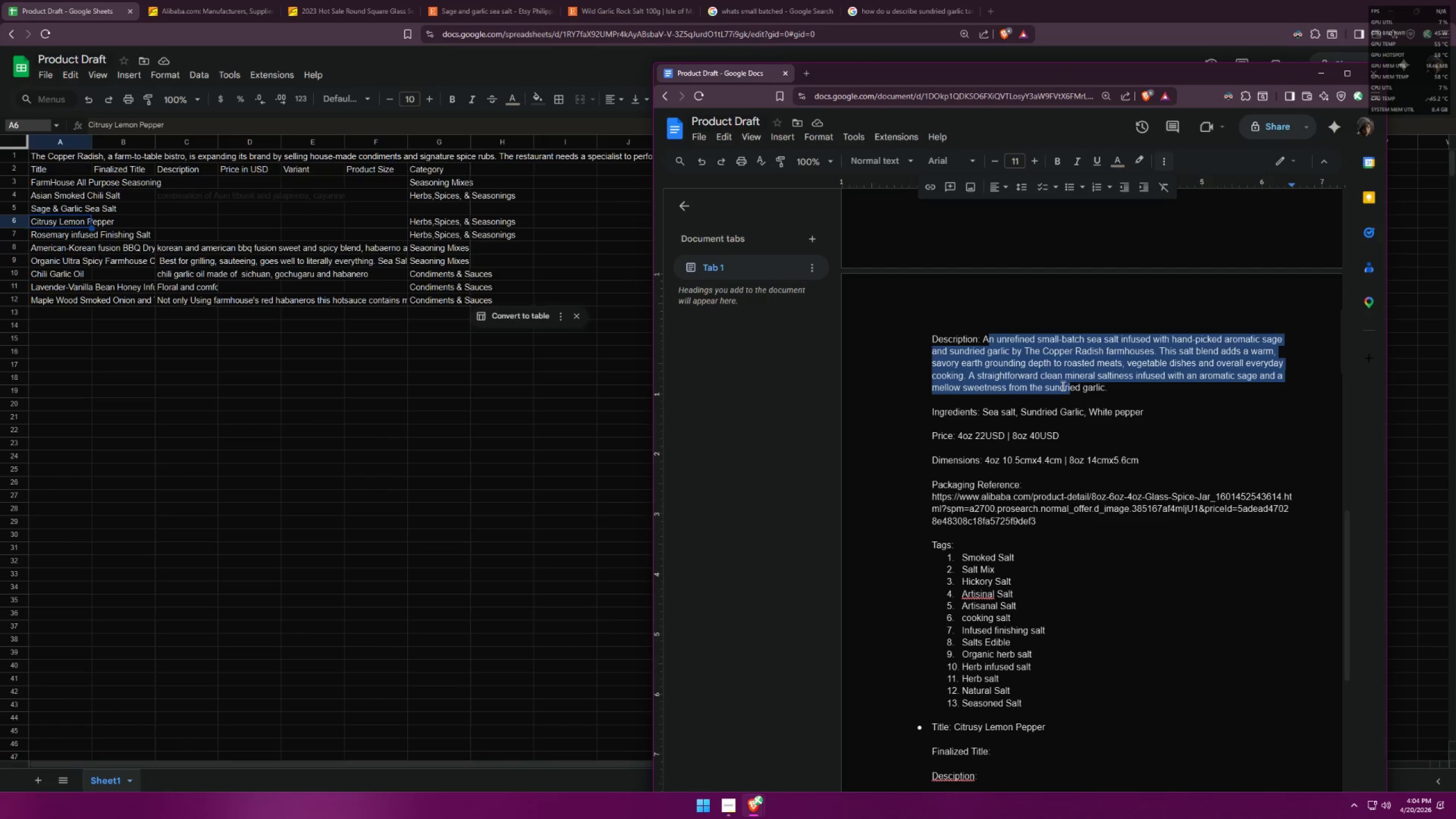 
wait(28.89)
 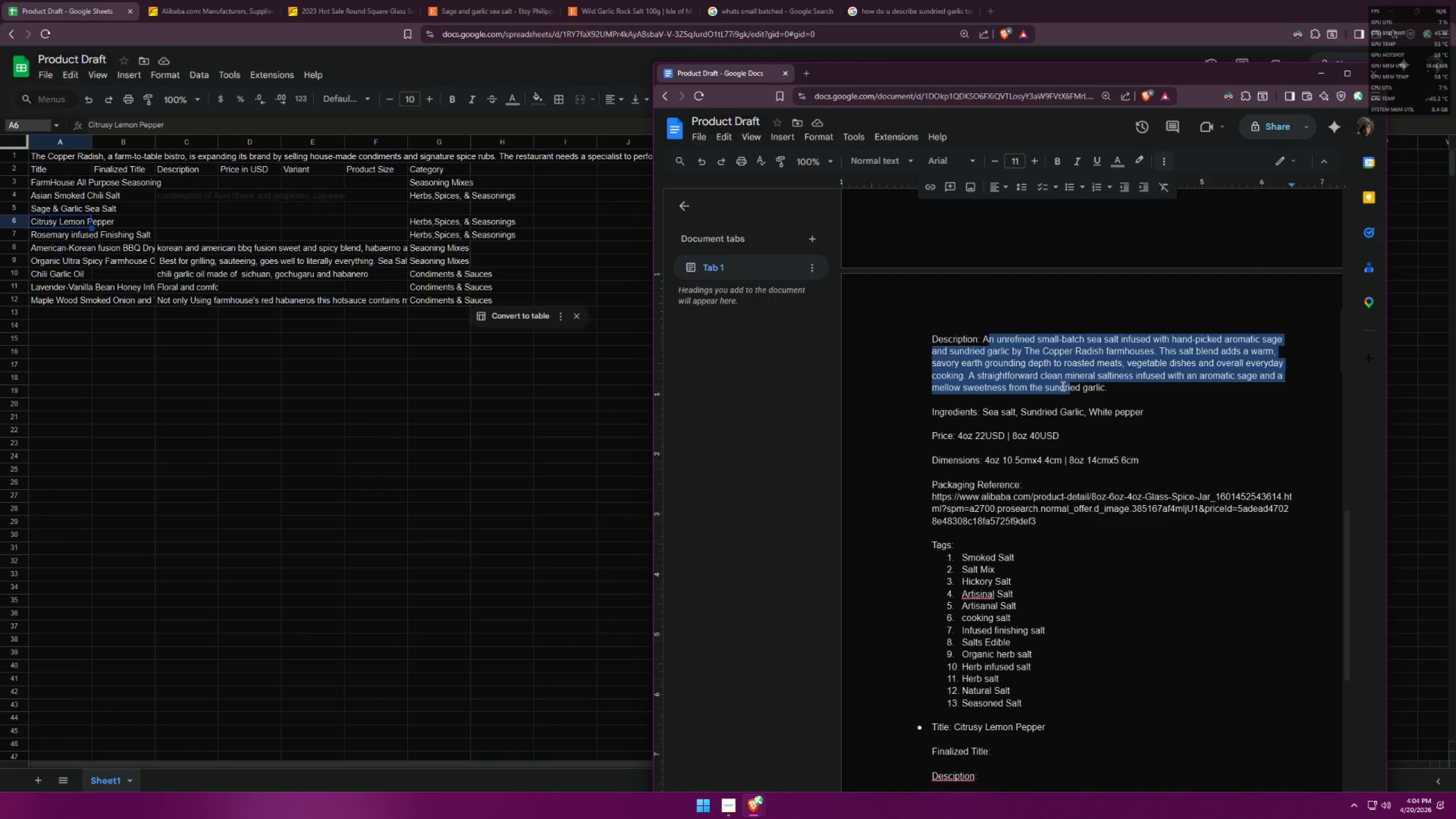 
scroll: coordinate [1102, 535], scroll_direction: down, amount: 5.0
 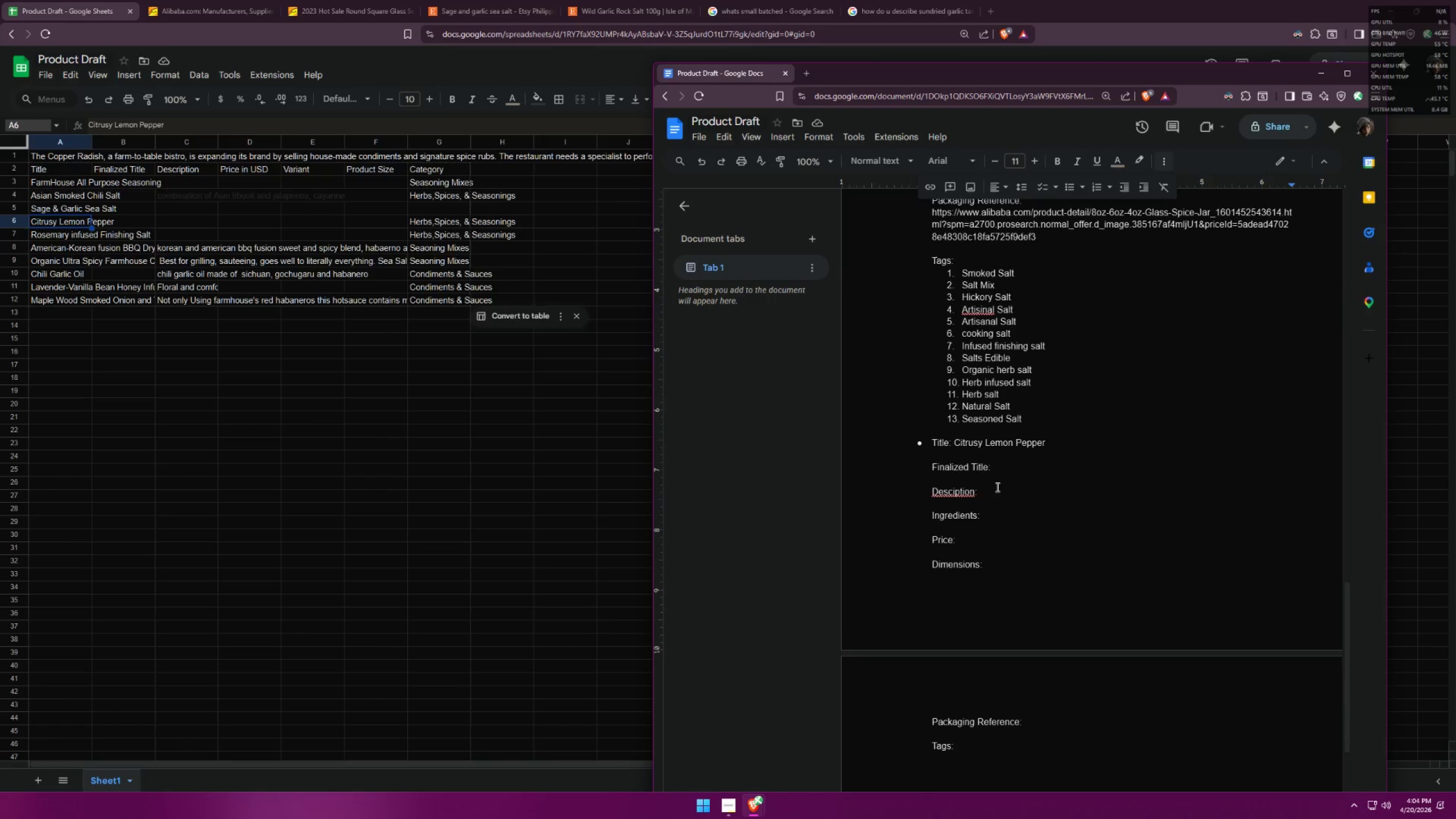 
left_click([1001, 471])
 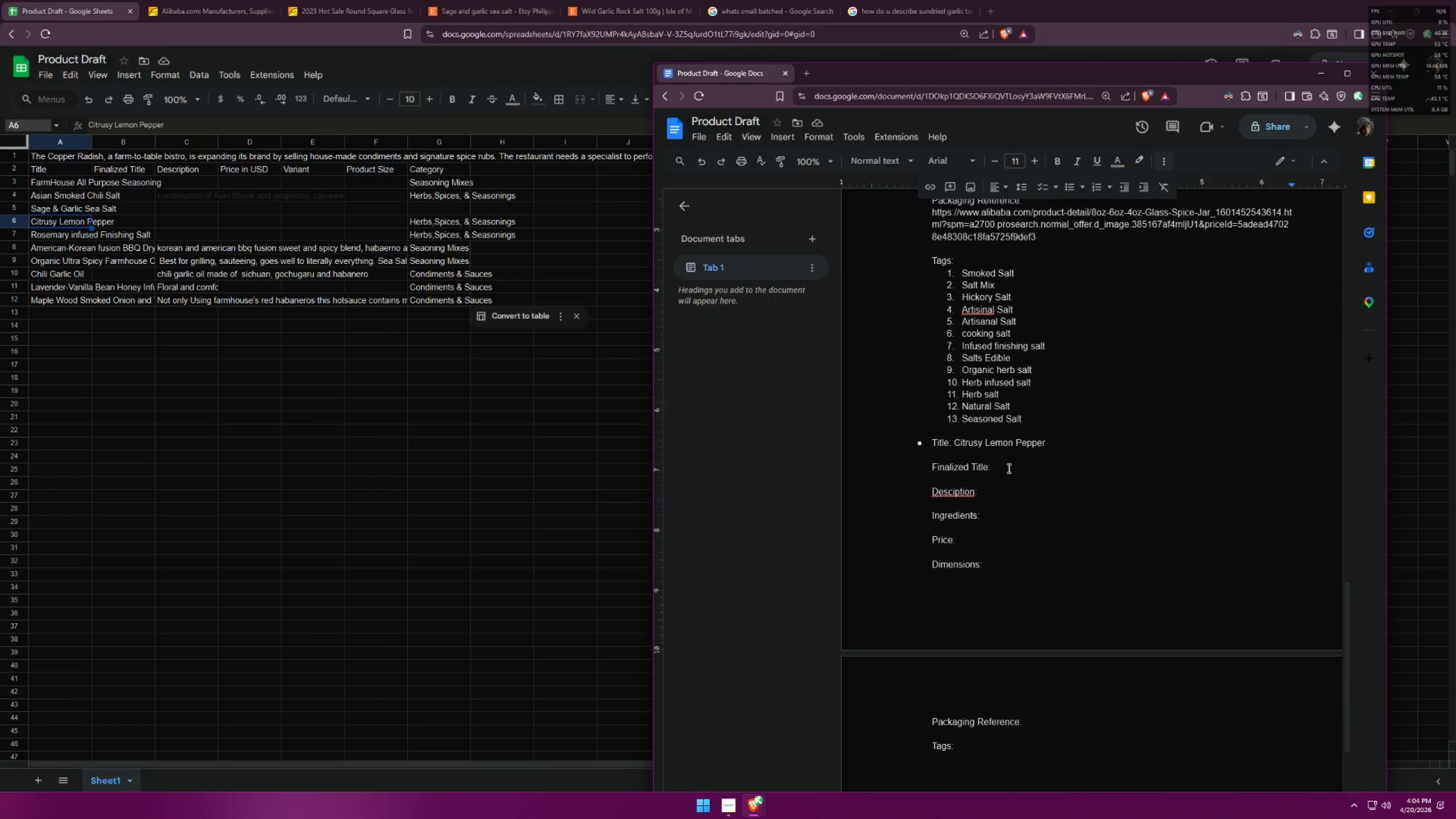 
key(Space)
 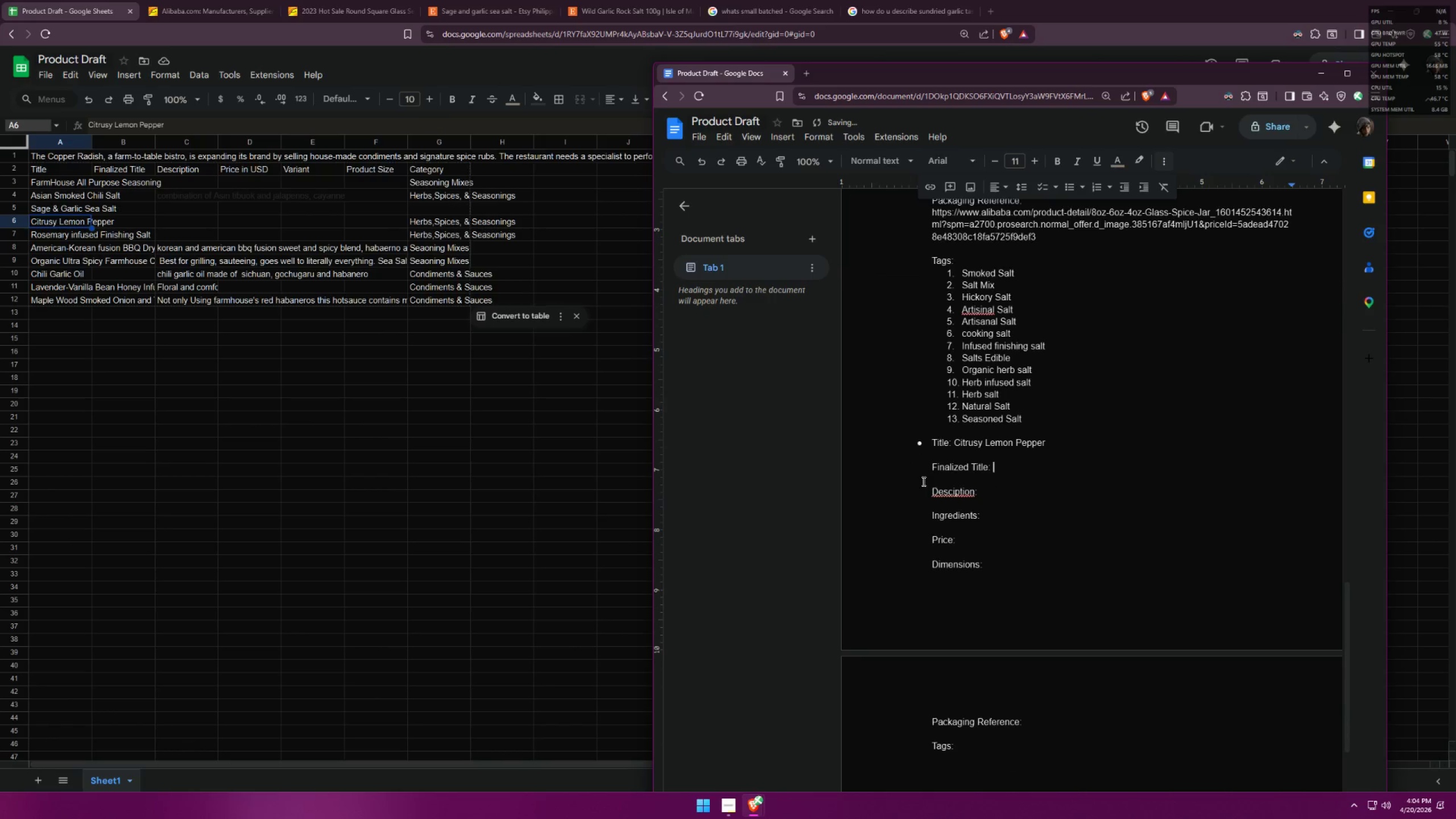 
left_click([160, 0])
 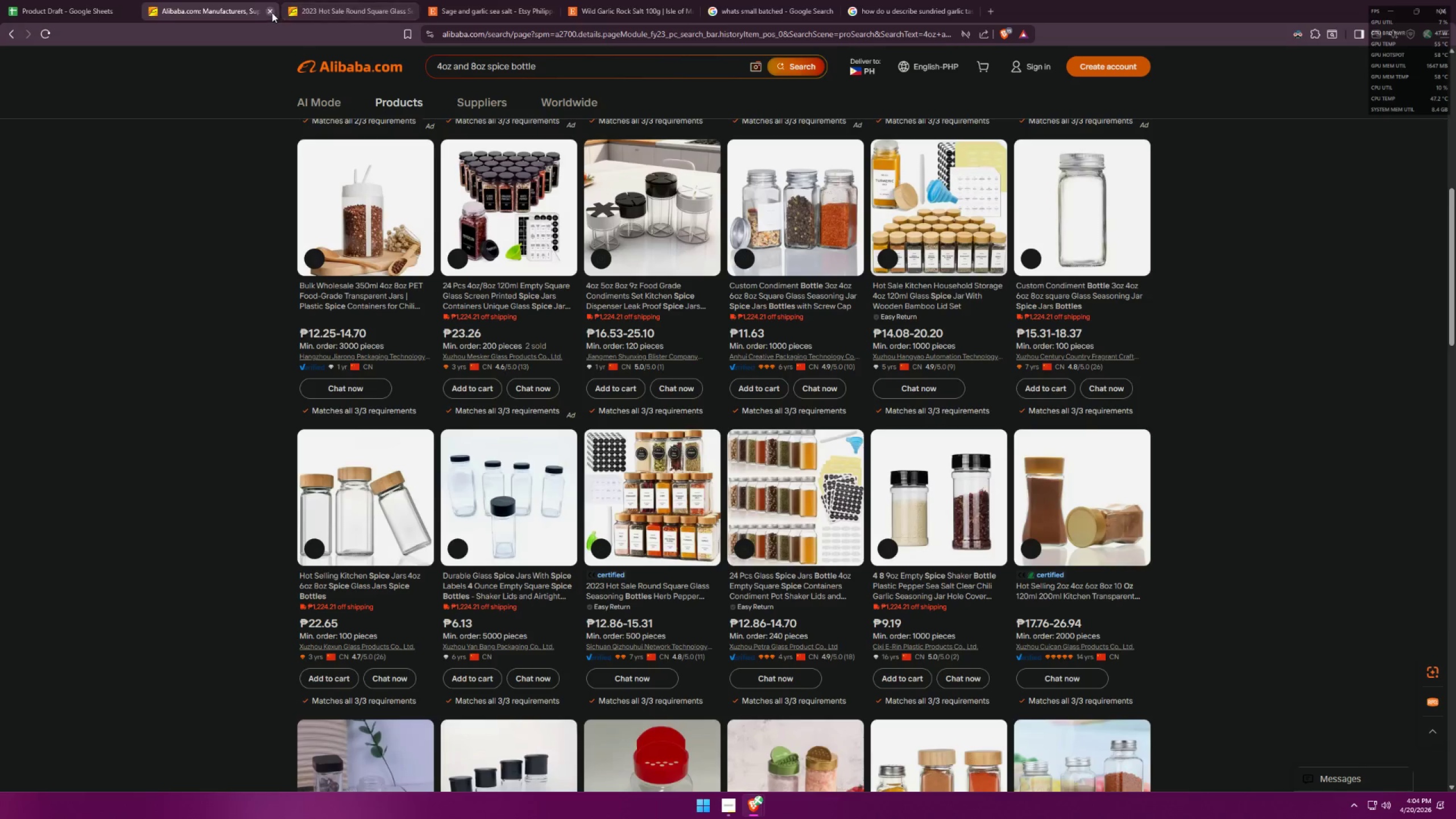 
double_click([271, 11])
 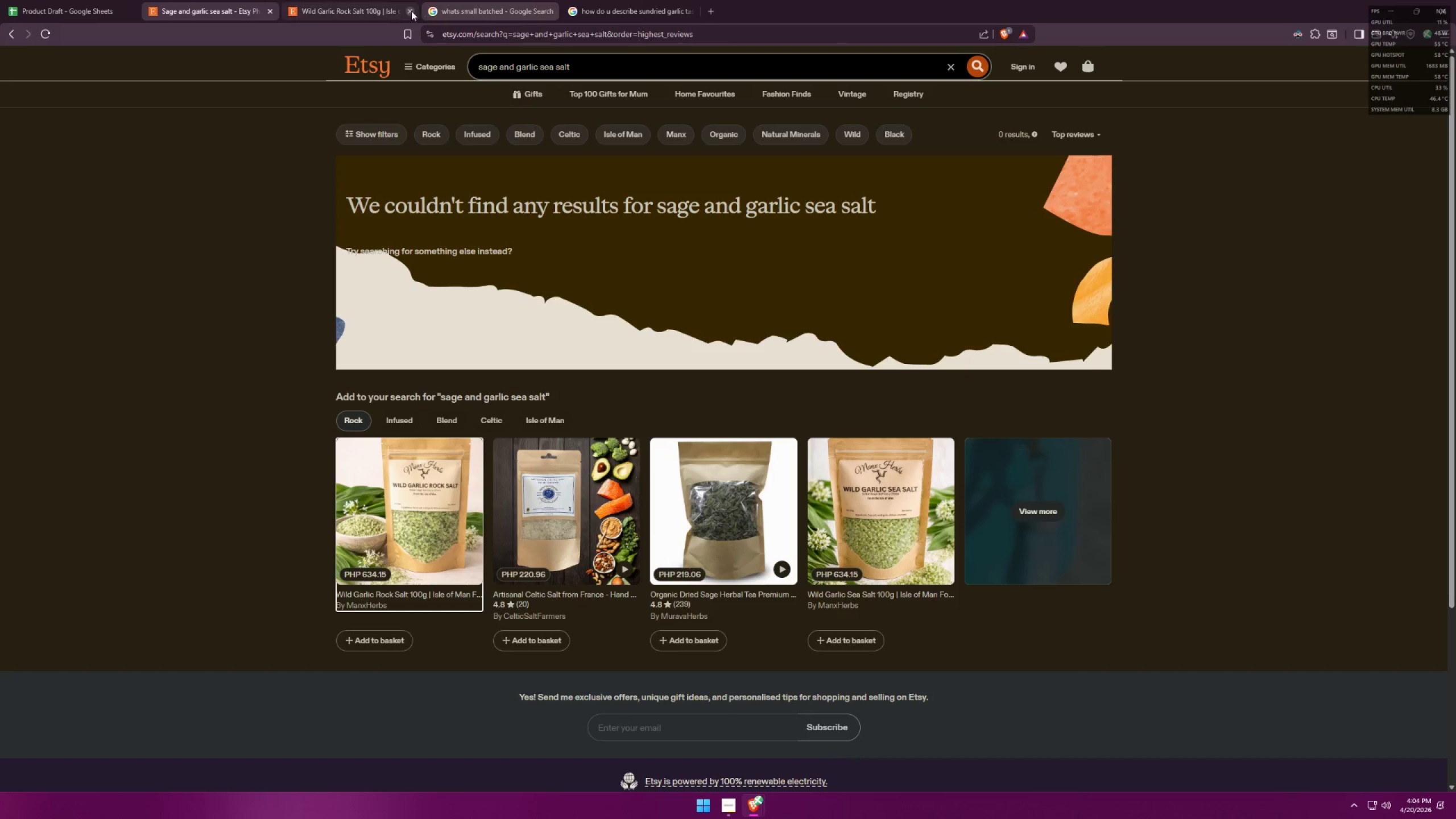 
double_click([406, 11])
 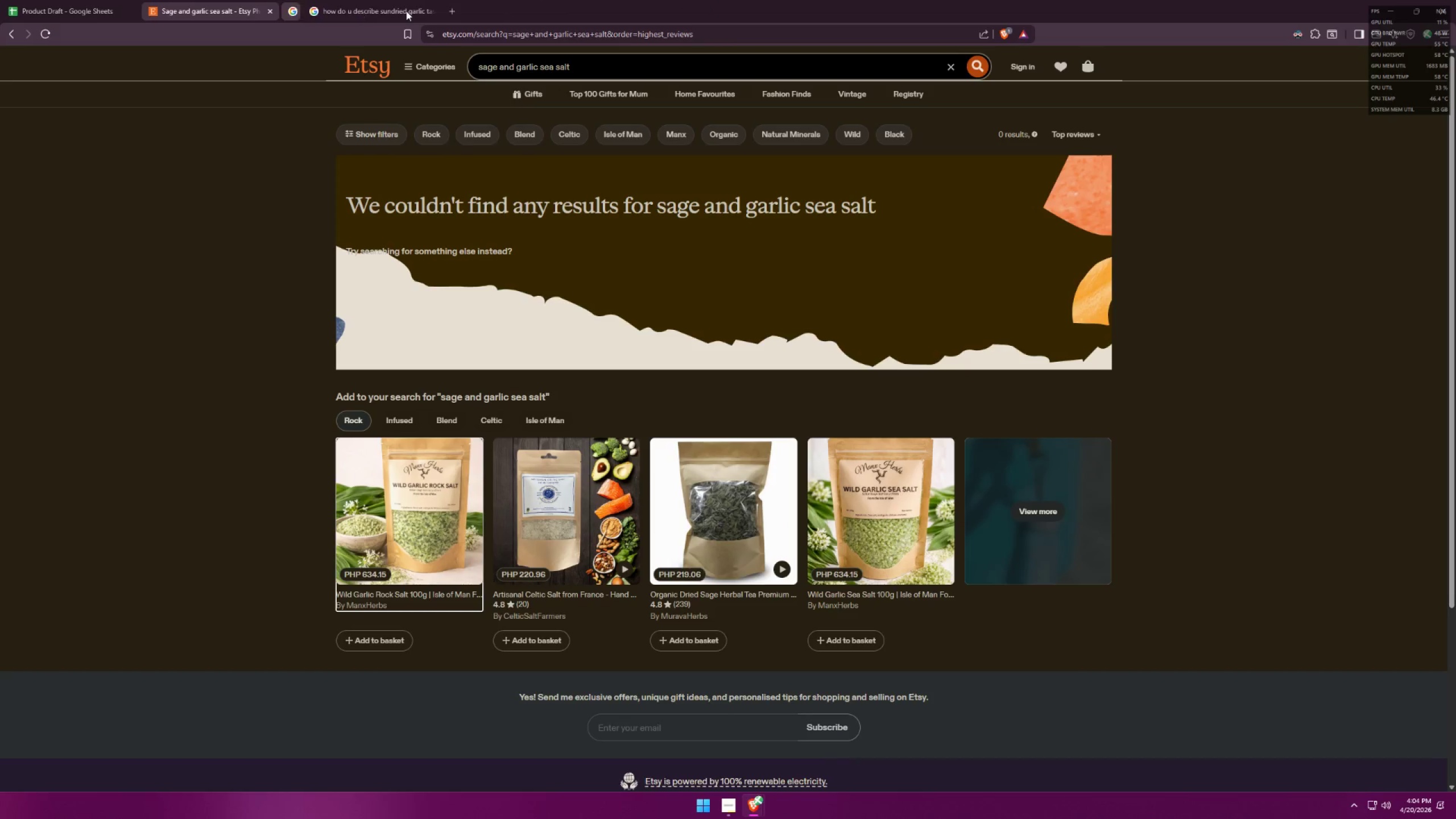 
triple_click([406, 11])
 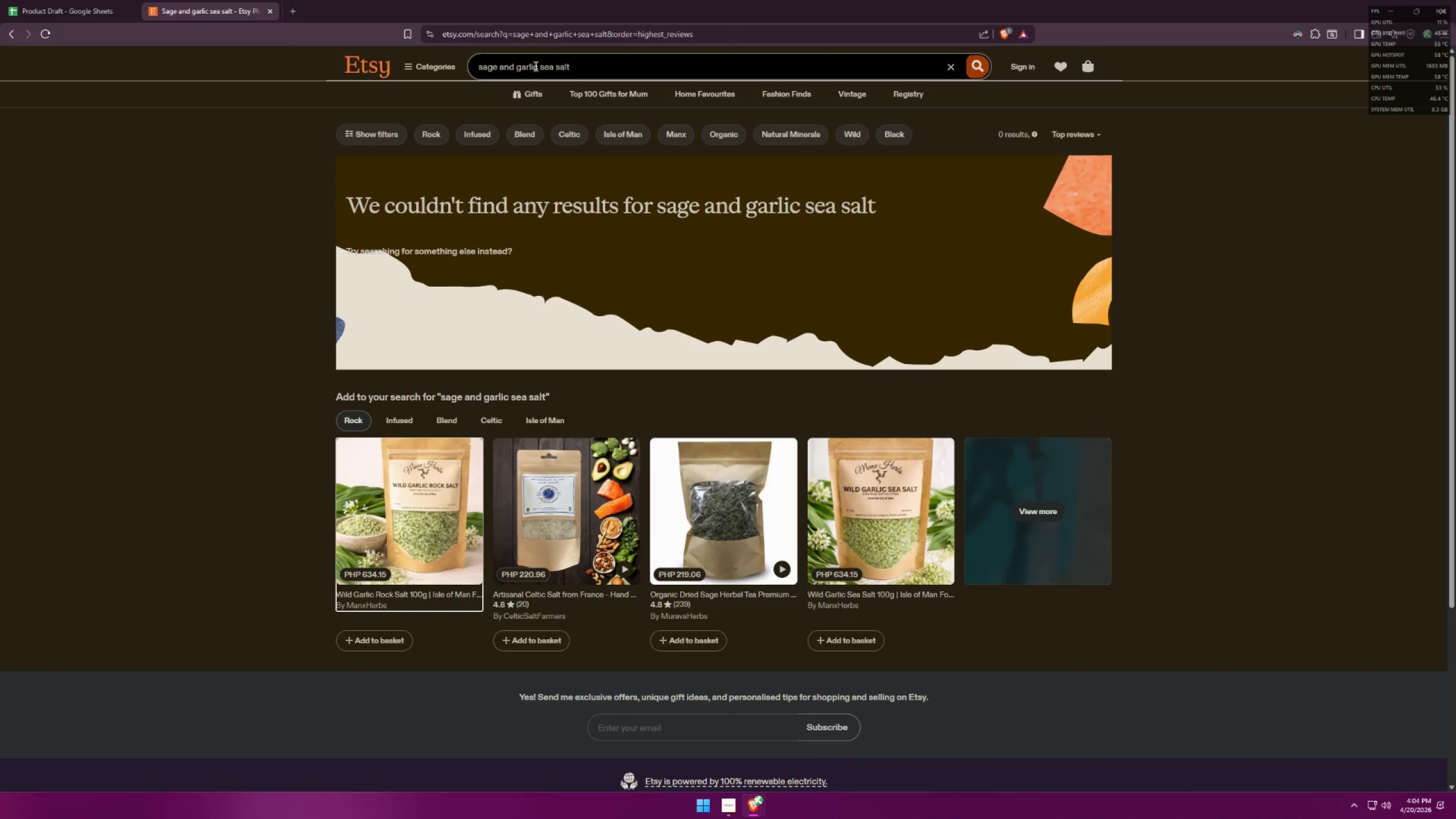 
triple_click([537, 67])
 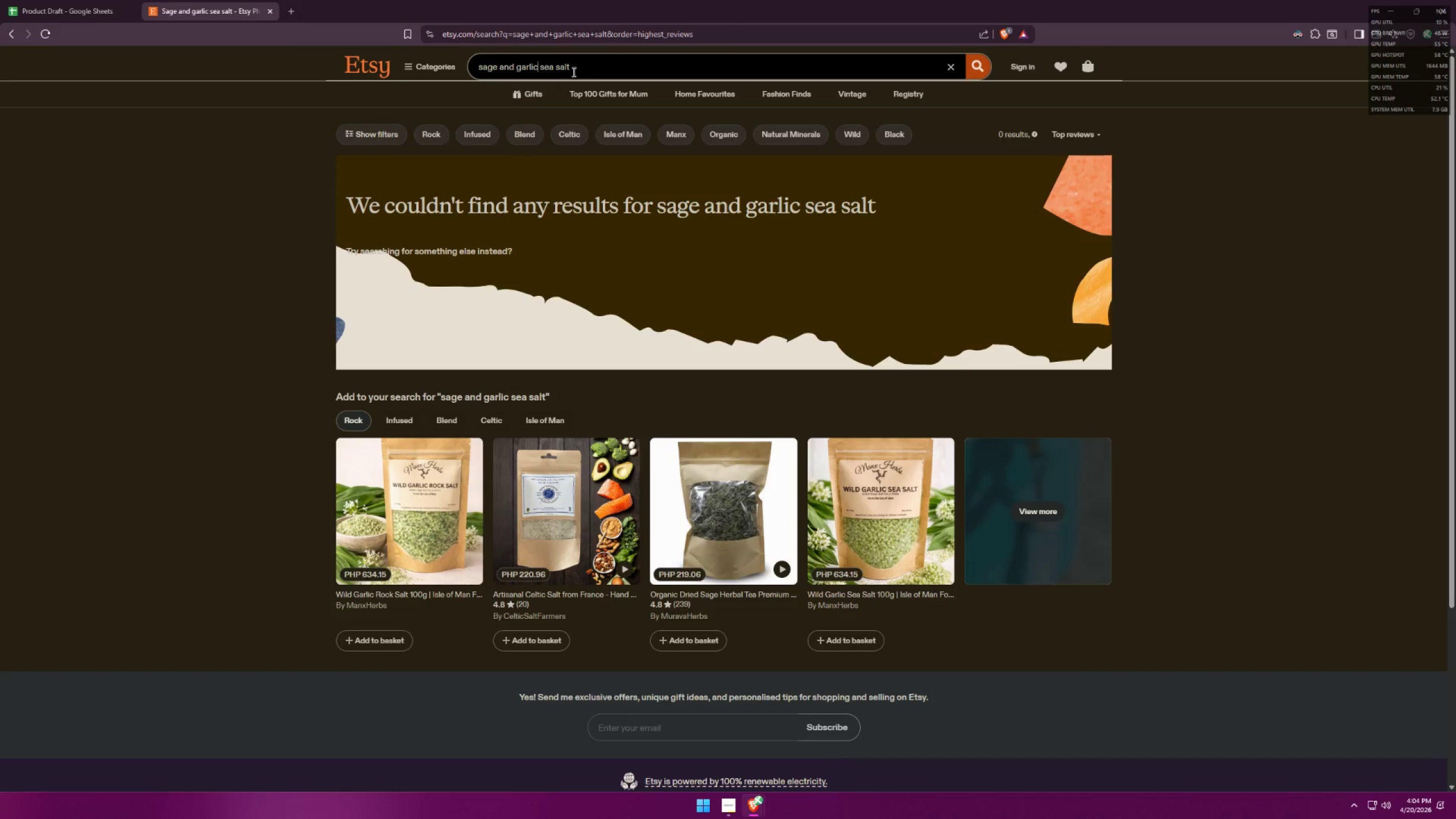 
left_click_drag(start_coordinate=[585, 72], to_coordinate=[441, 64])
 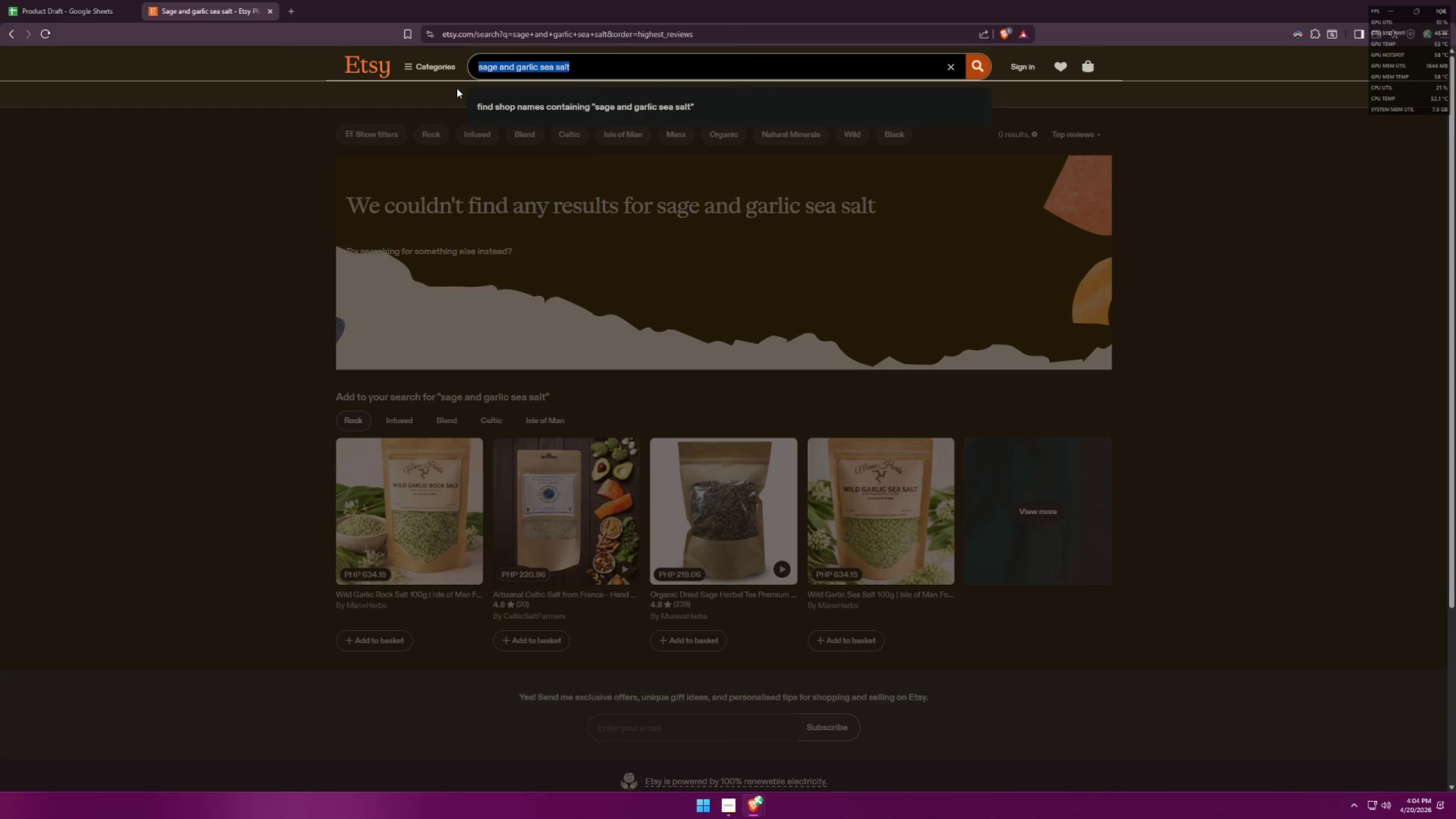 
type(h)
key(Backspace)
type(in)
key(Backspace)
key(Backspace)
key(Backspace)
key(Backspace)
type(perp)
key(Backspace)
key(Backspace)
type(per)
key(Backspace)
key(Backspace)
type(per seasoning)
 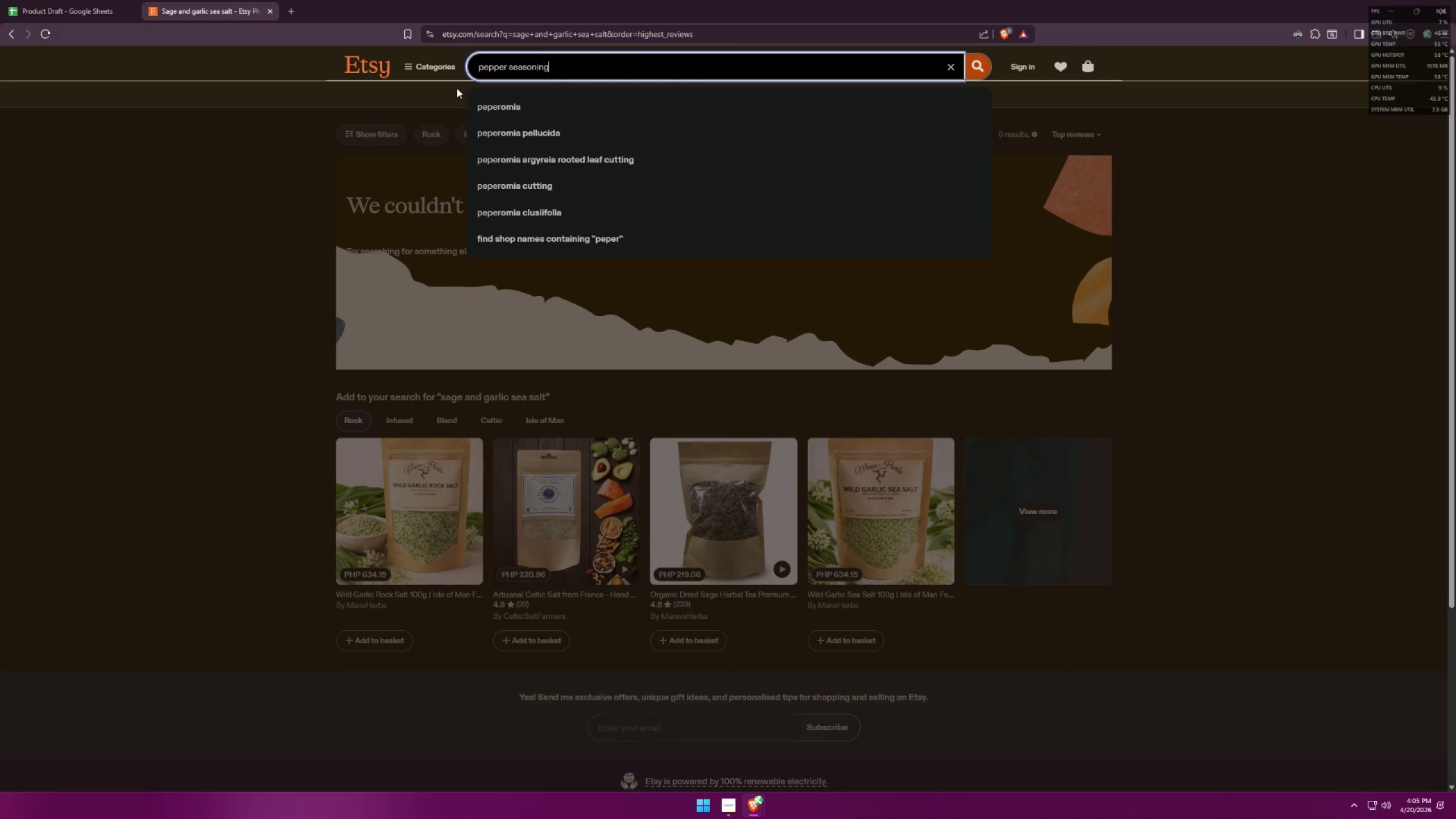 
key(Enter)
 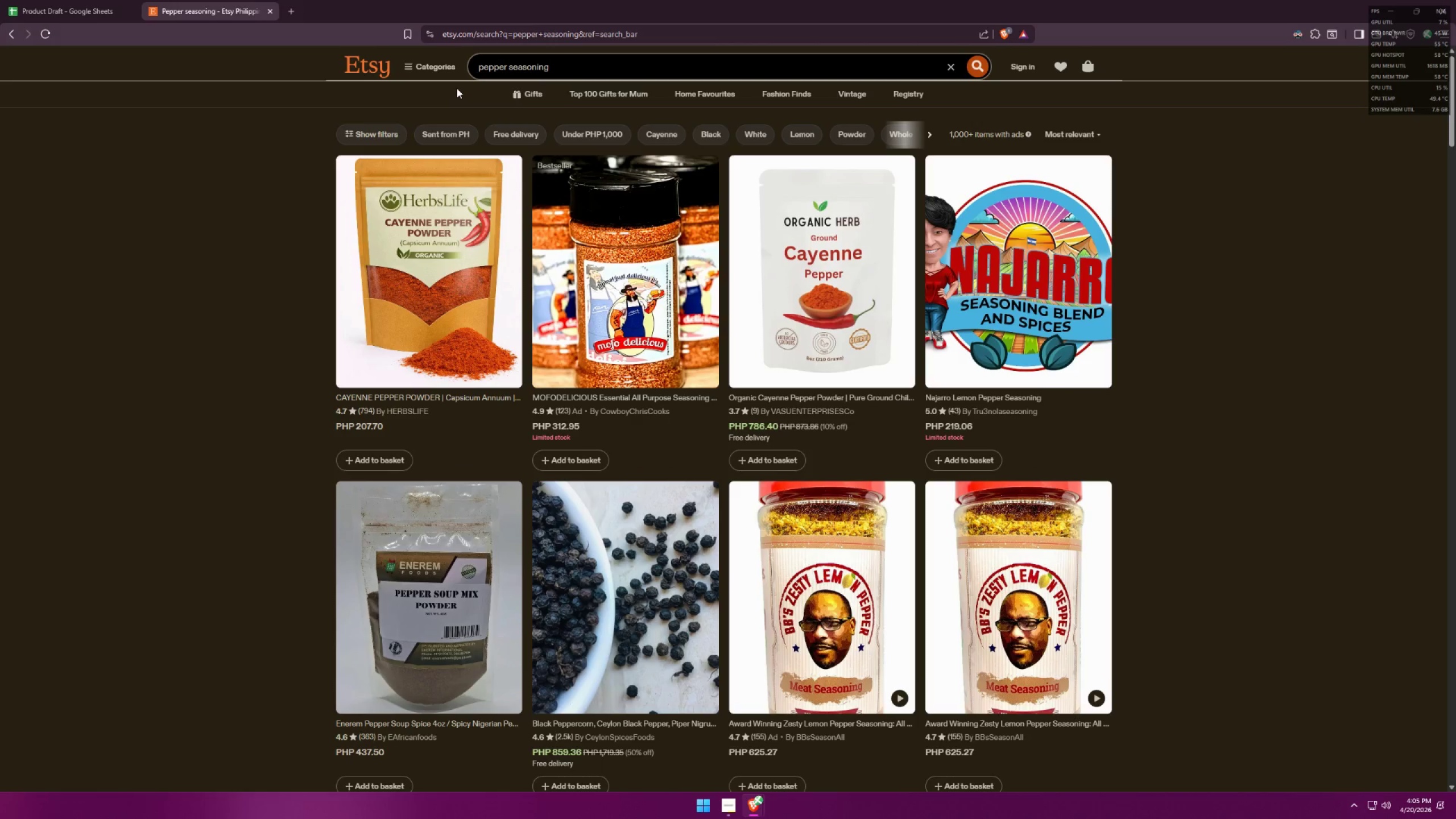 
wait(11.38)
 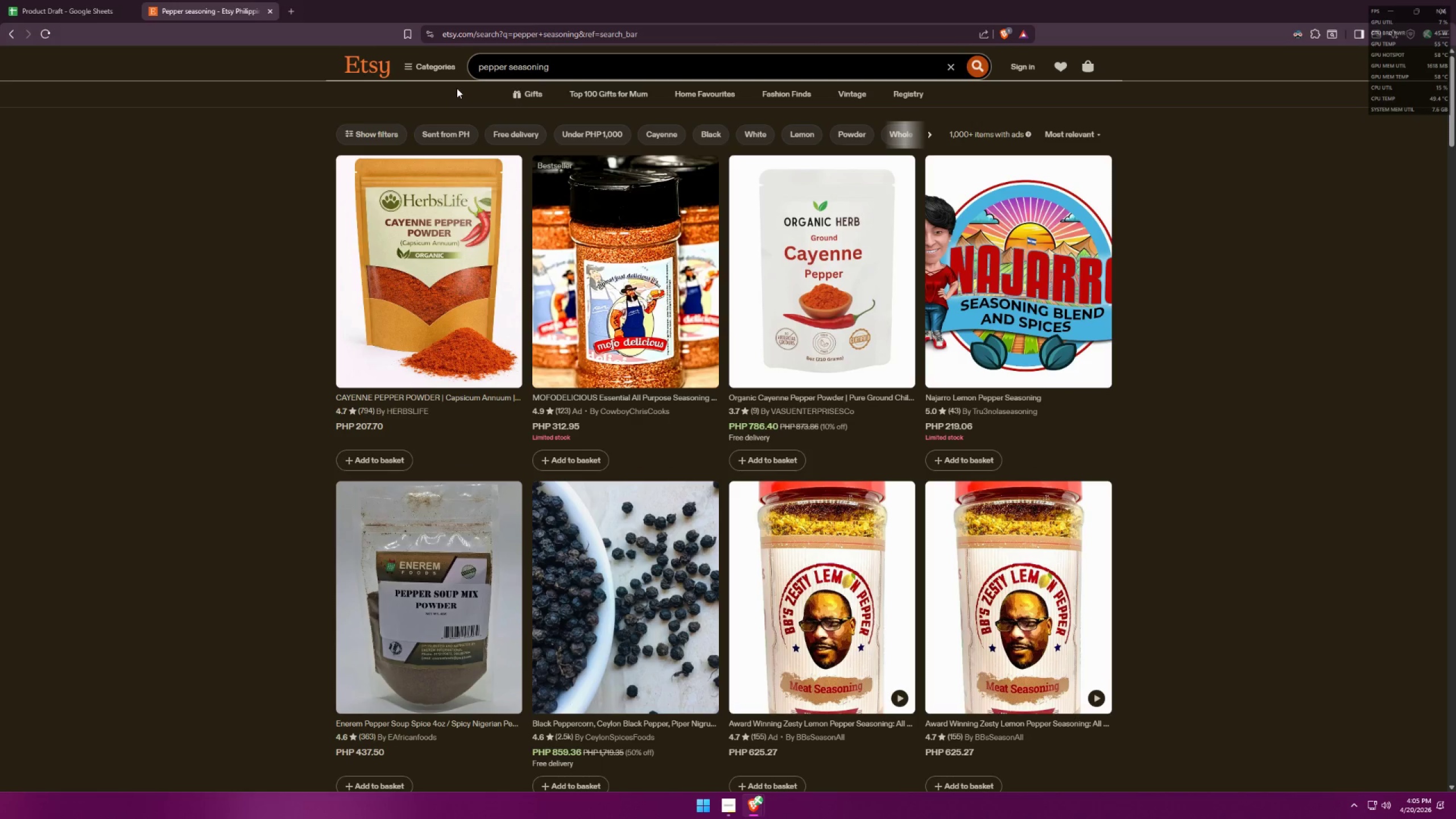 
middle_click([809, 576])
 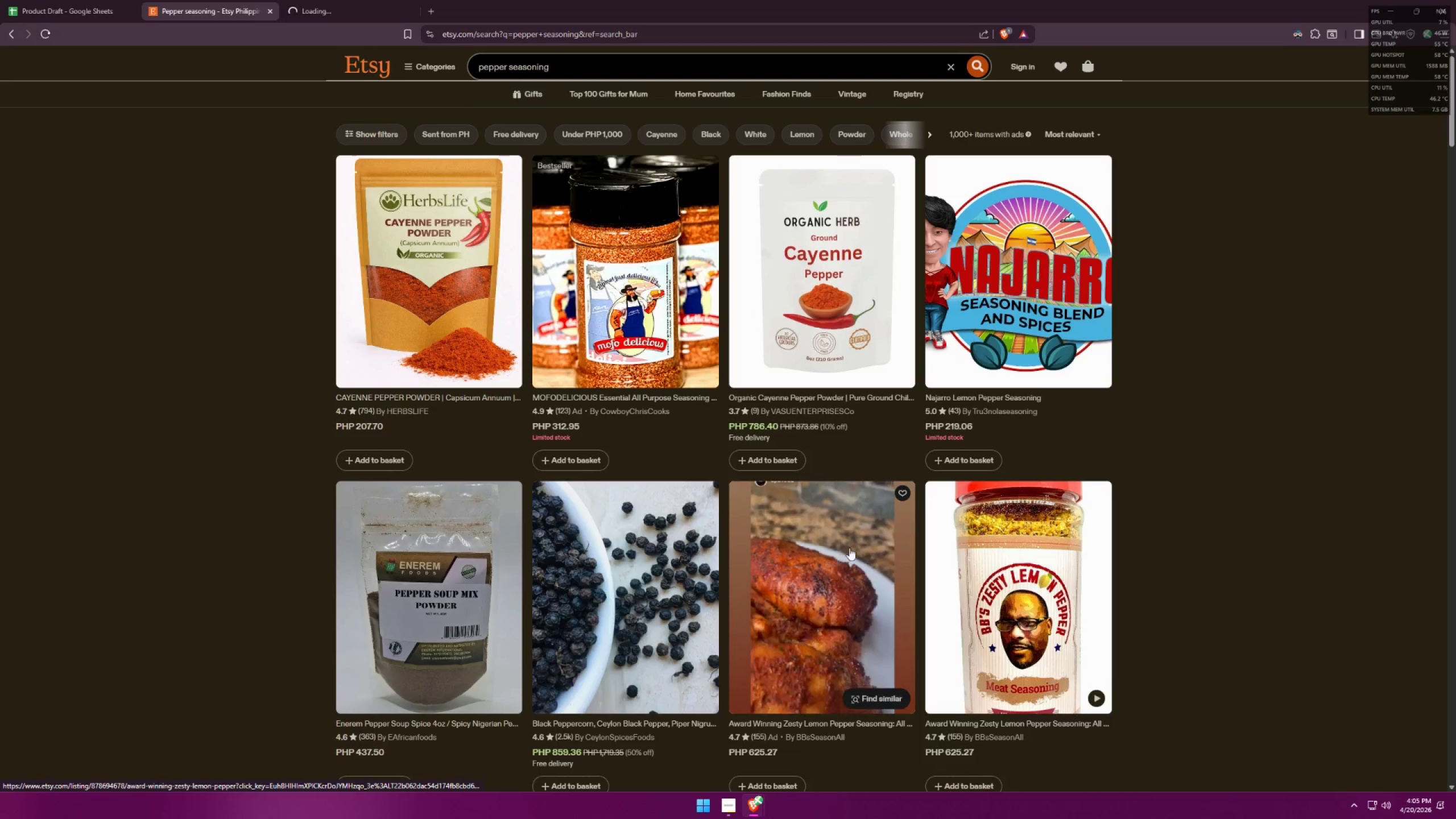 
scroll: coordinate [910, 526], scroll_direction: down, amount: 6.0
 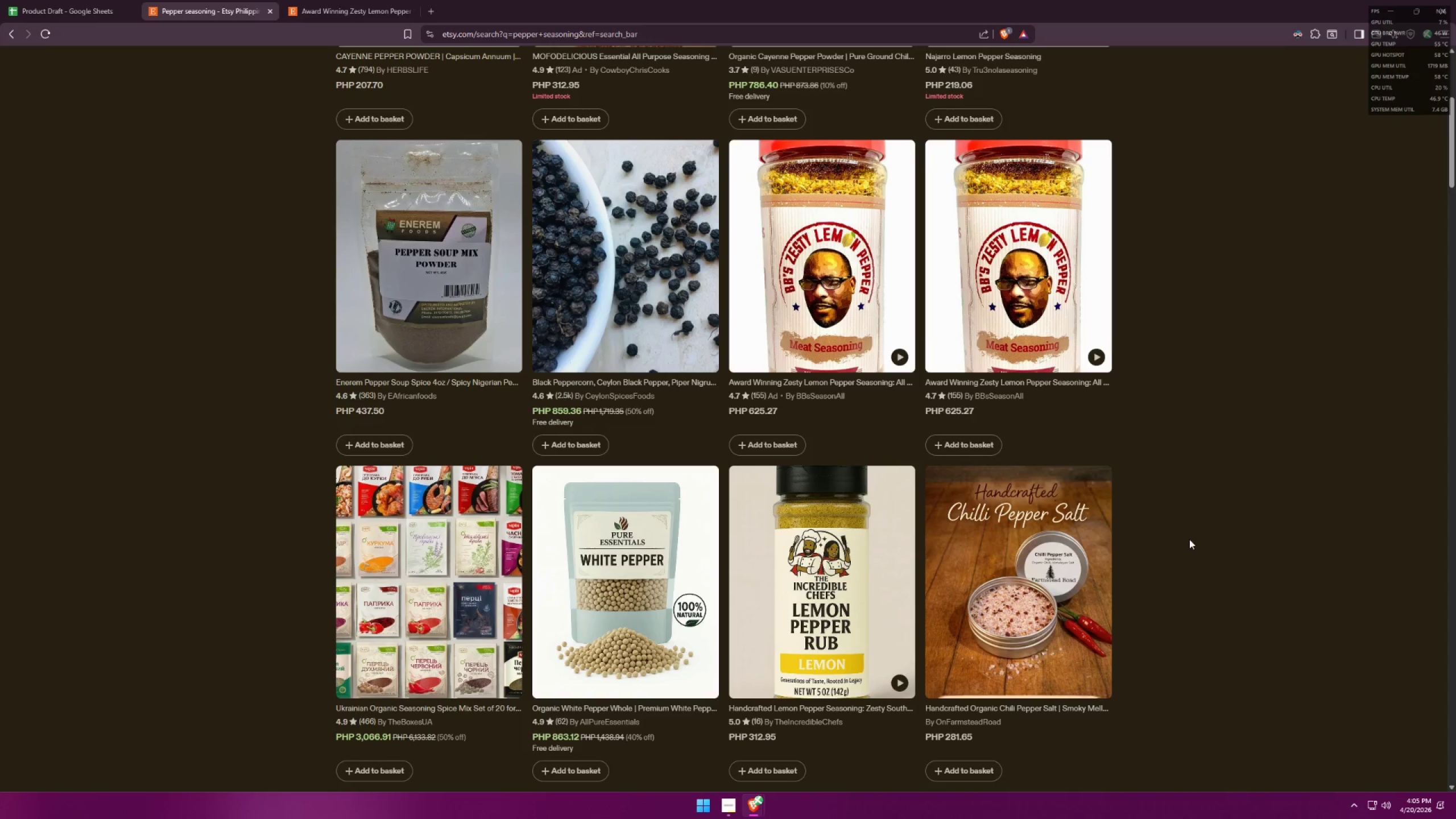 
wait(16.34)
 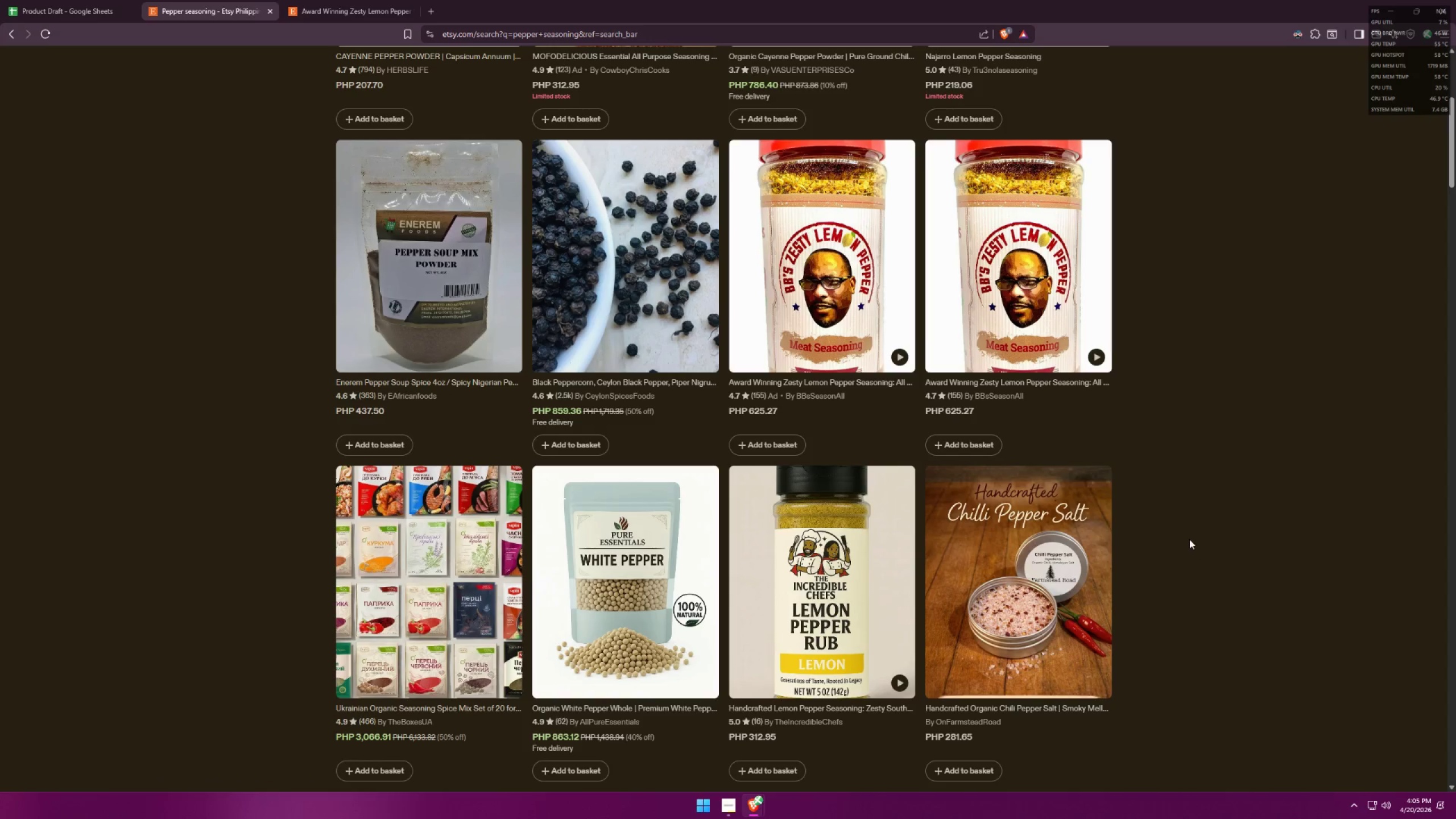 
scroll: coordinate [1147, 323], scroll_direction: down, amount: 3.0
 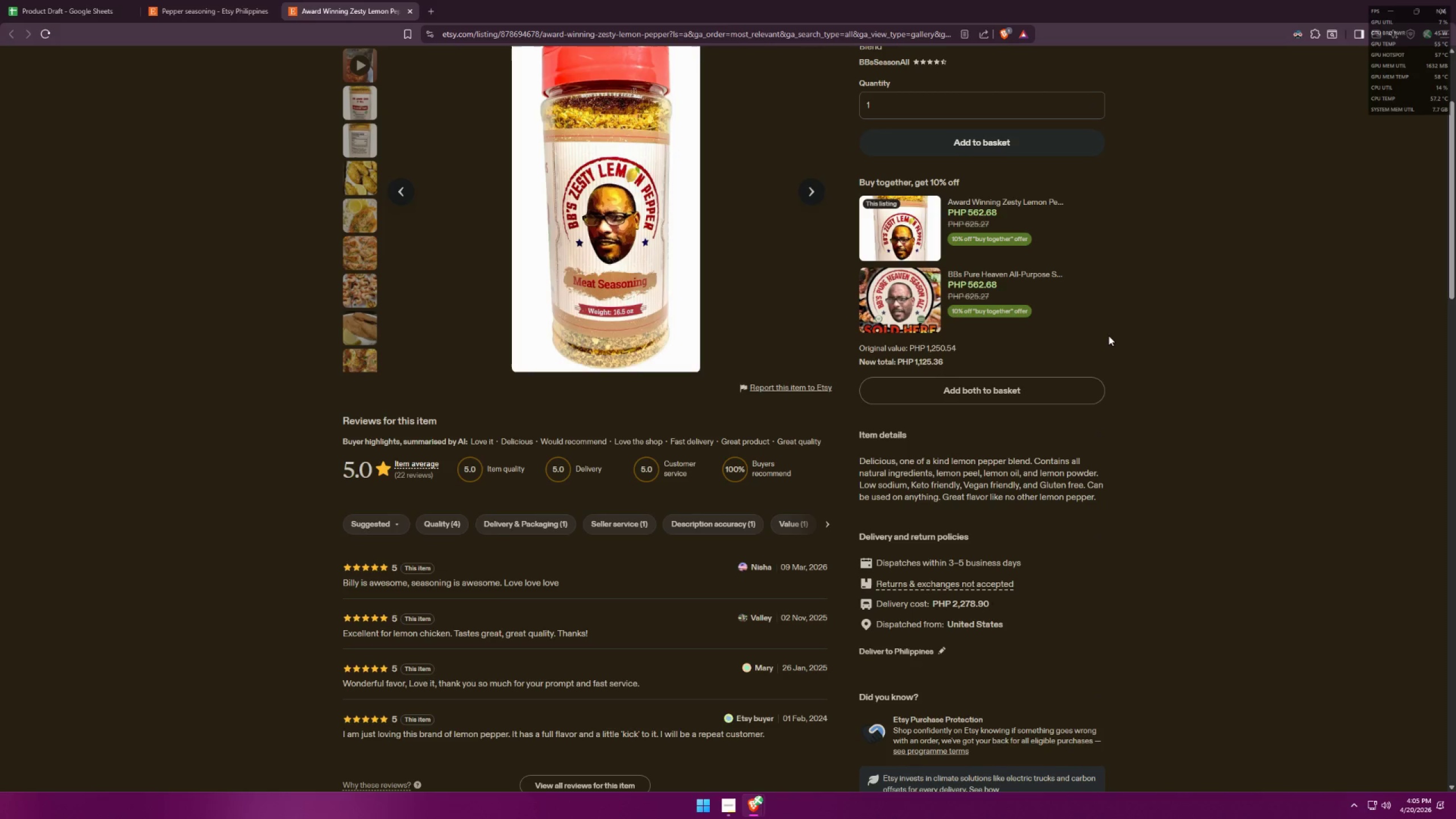 
wait(28.08)
 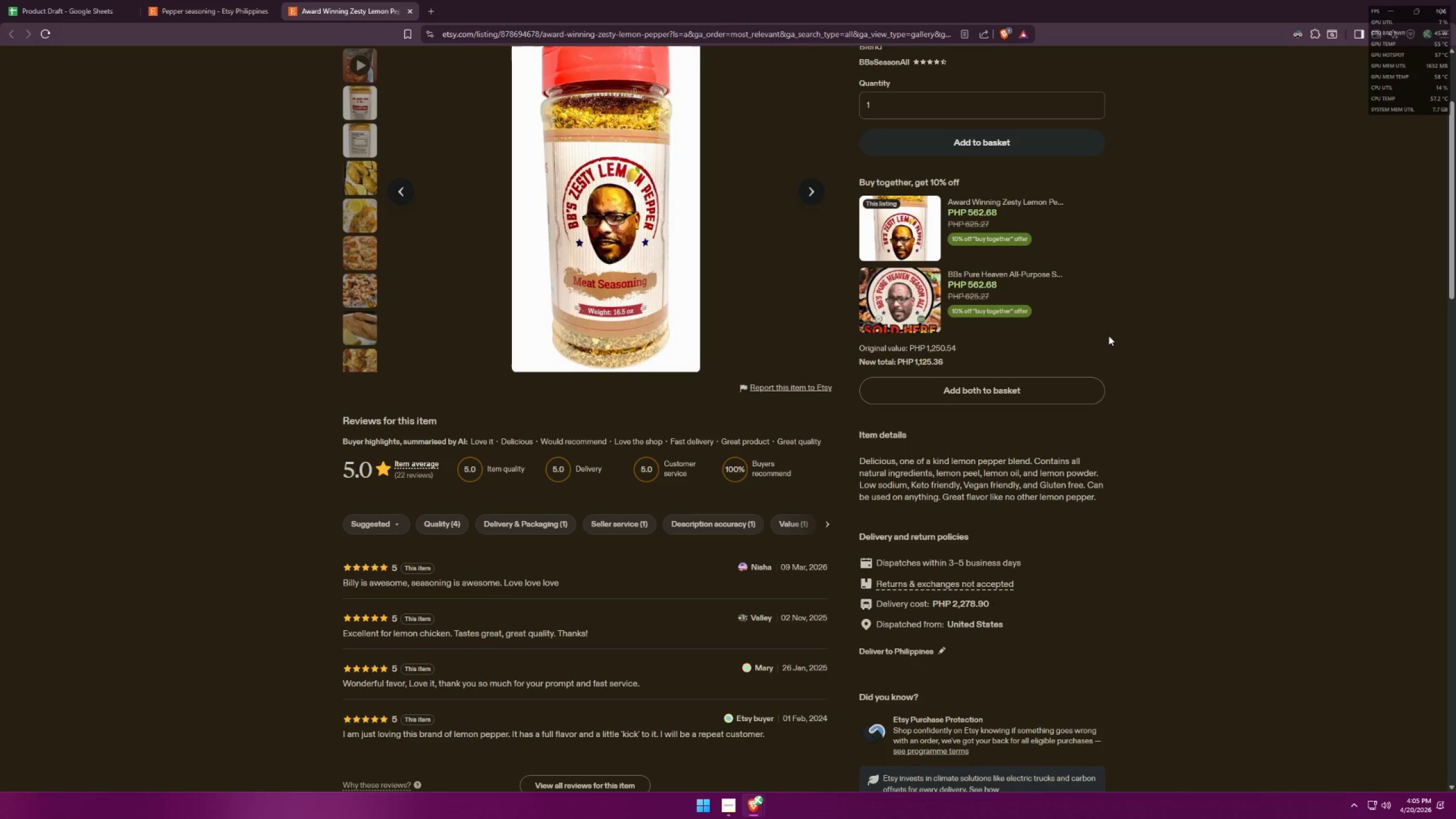 
left_click([226, 0])
 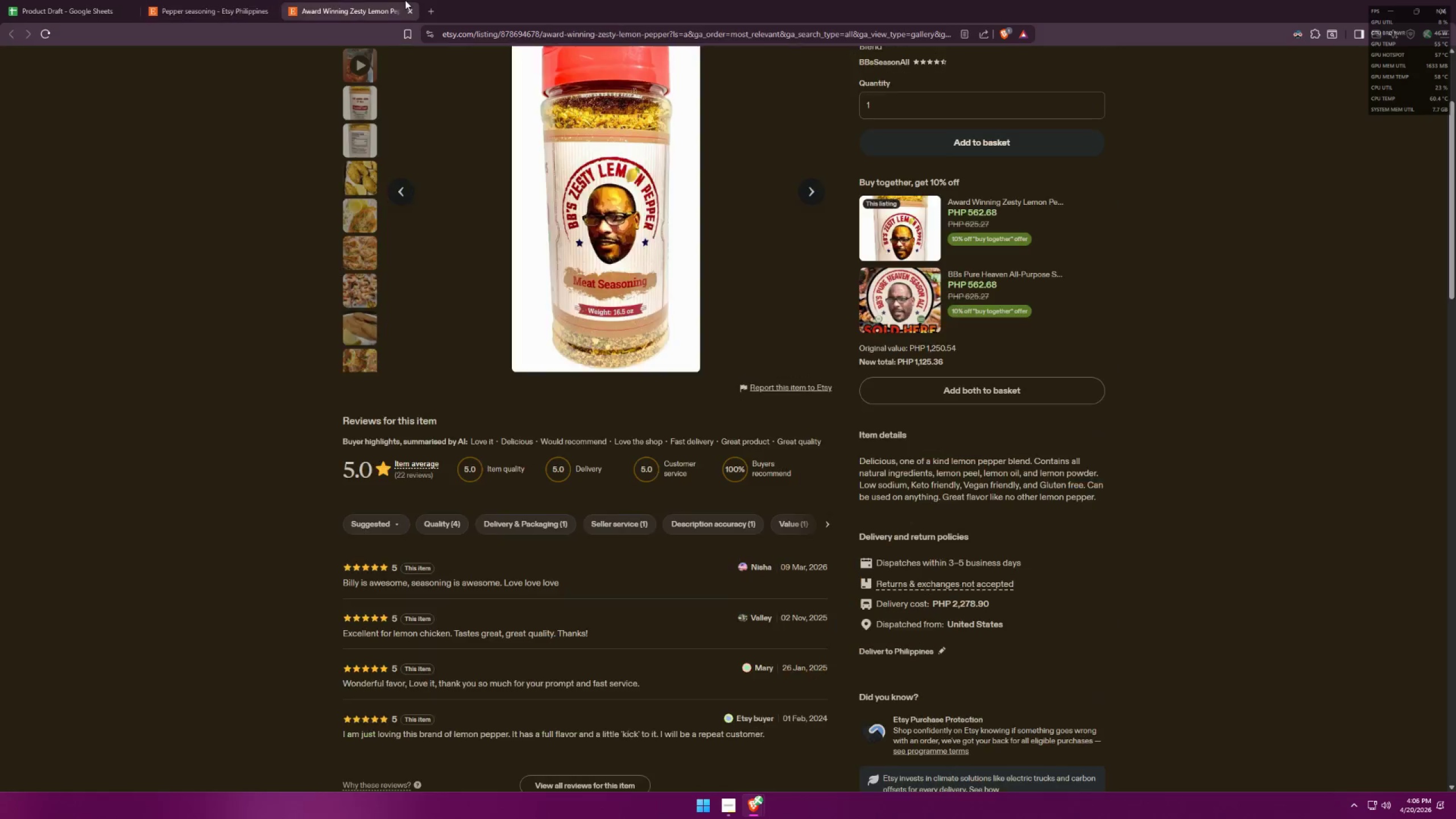 
scroll: coordinate [642, 369], scroll_direction: down, amount: 31.0
 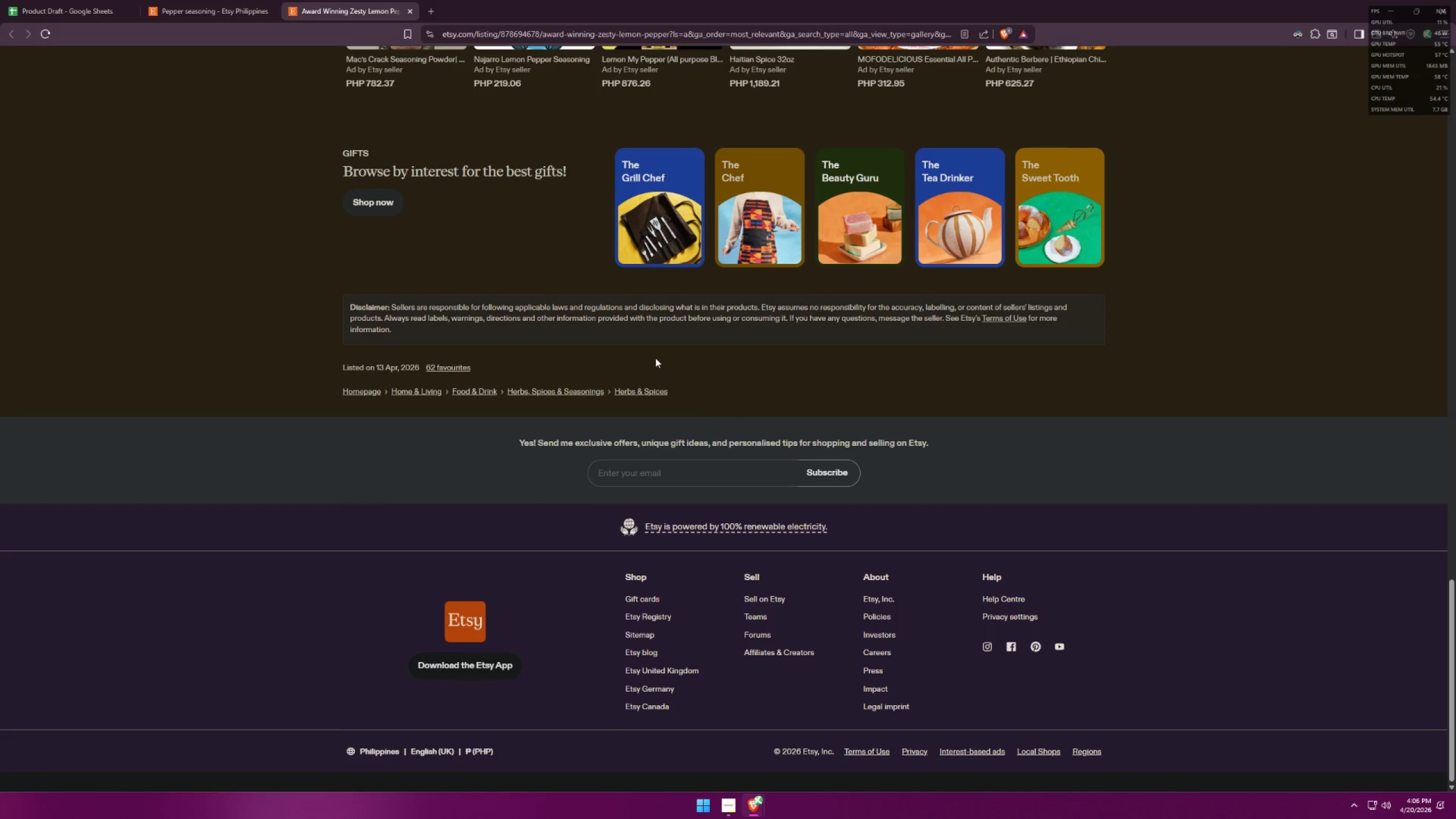 
scroll: coordinate [686, 357], scroll_direction: up, amount: 25.0
 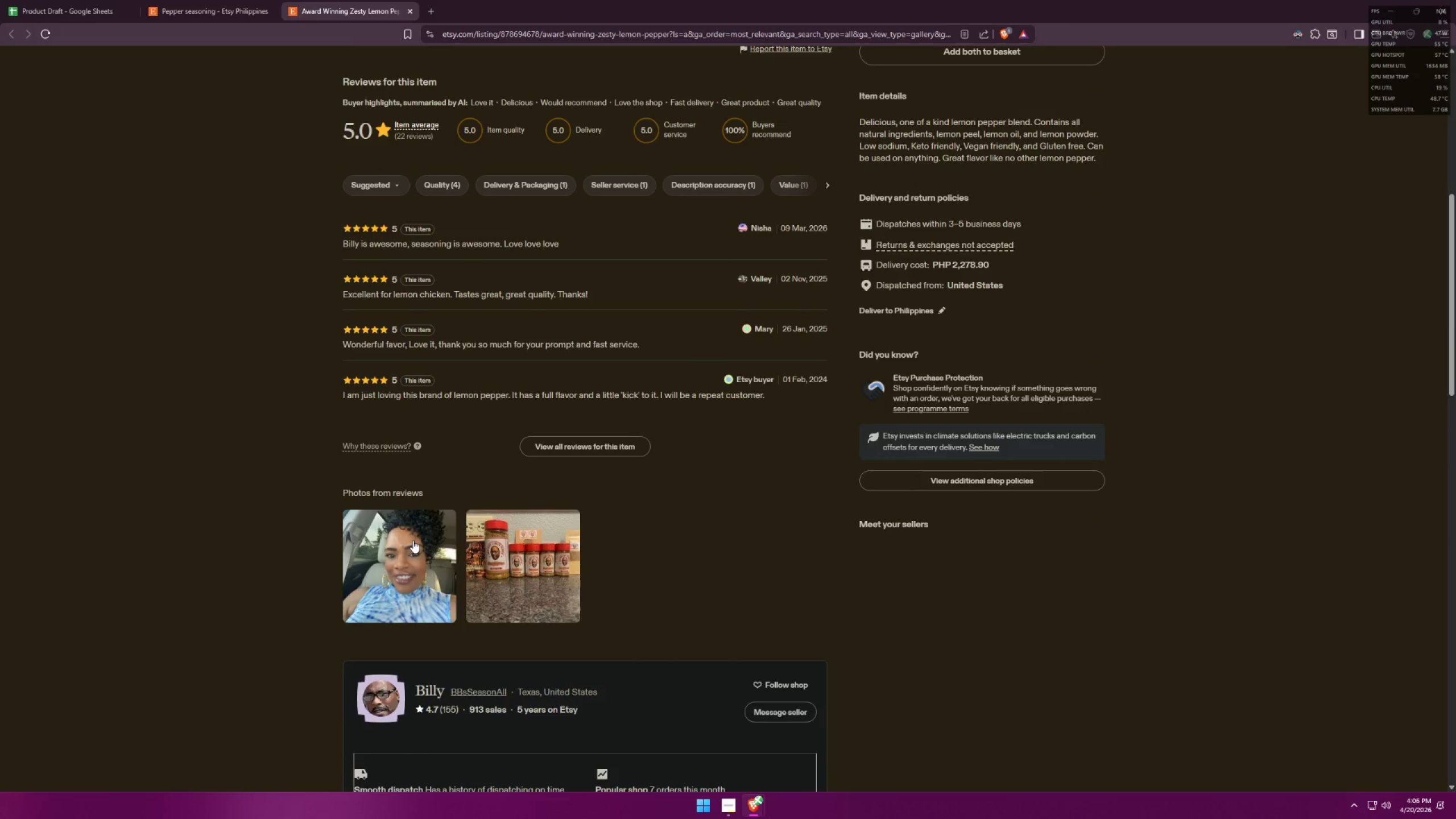 
left_click([217, 0])
 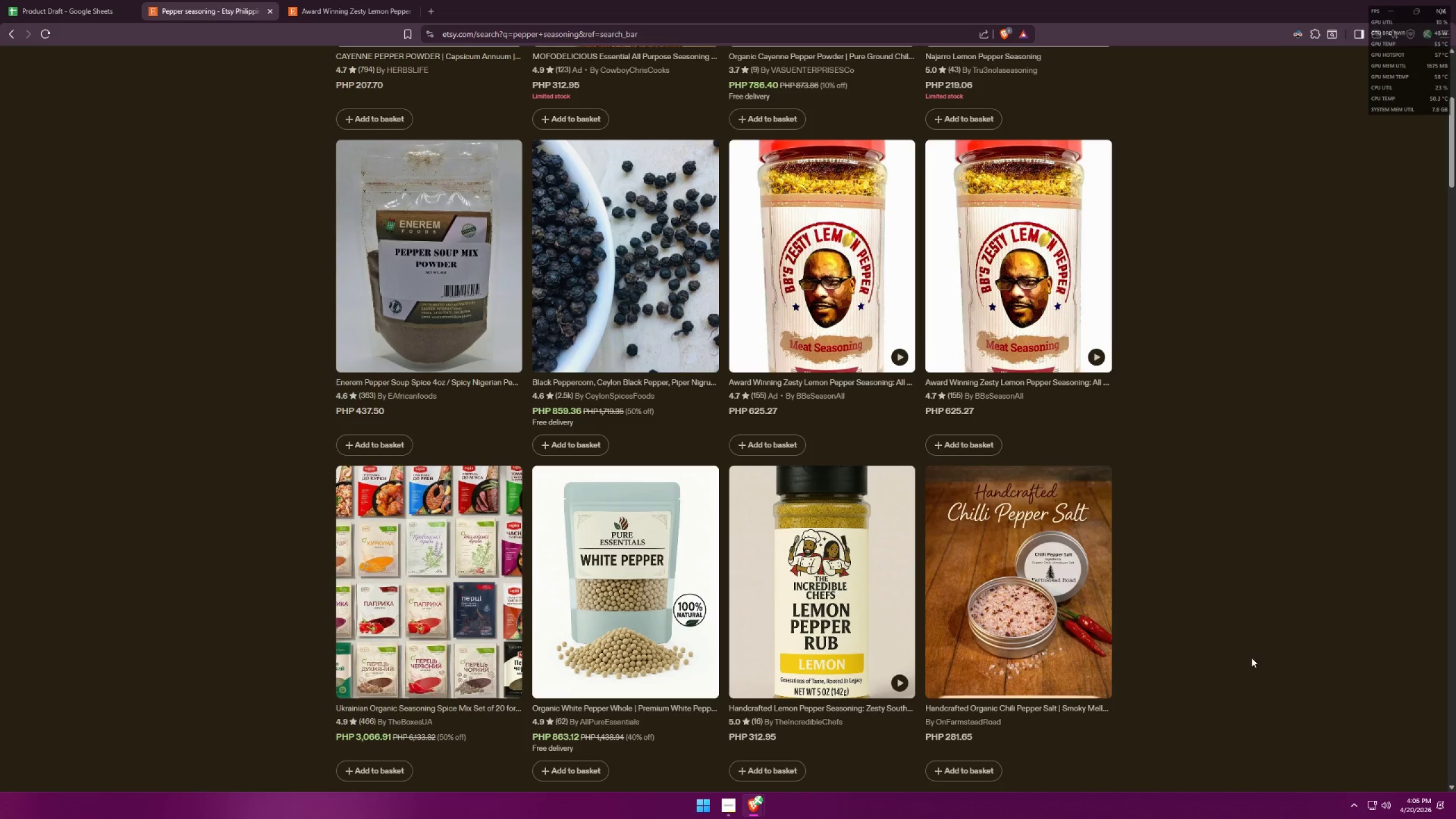 
scroll: coordinate [586, 374], scroll_direction: up, amount: 6.0
 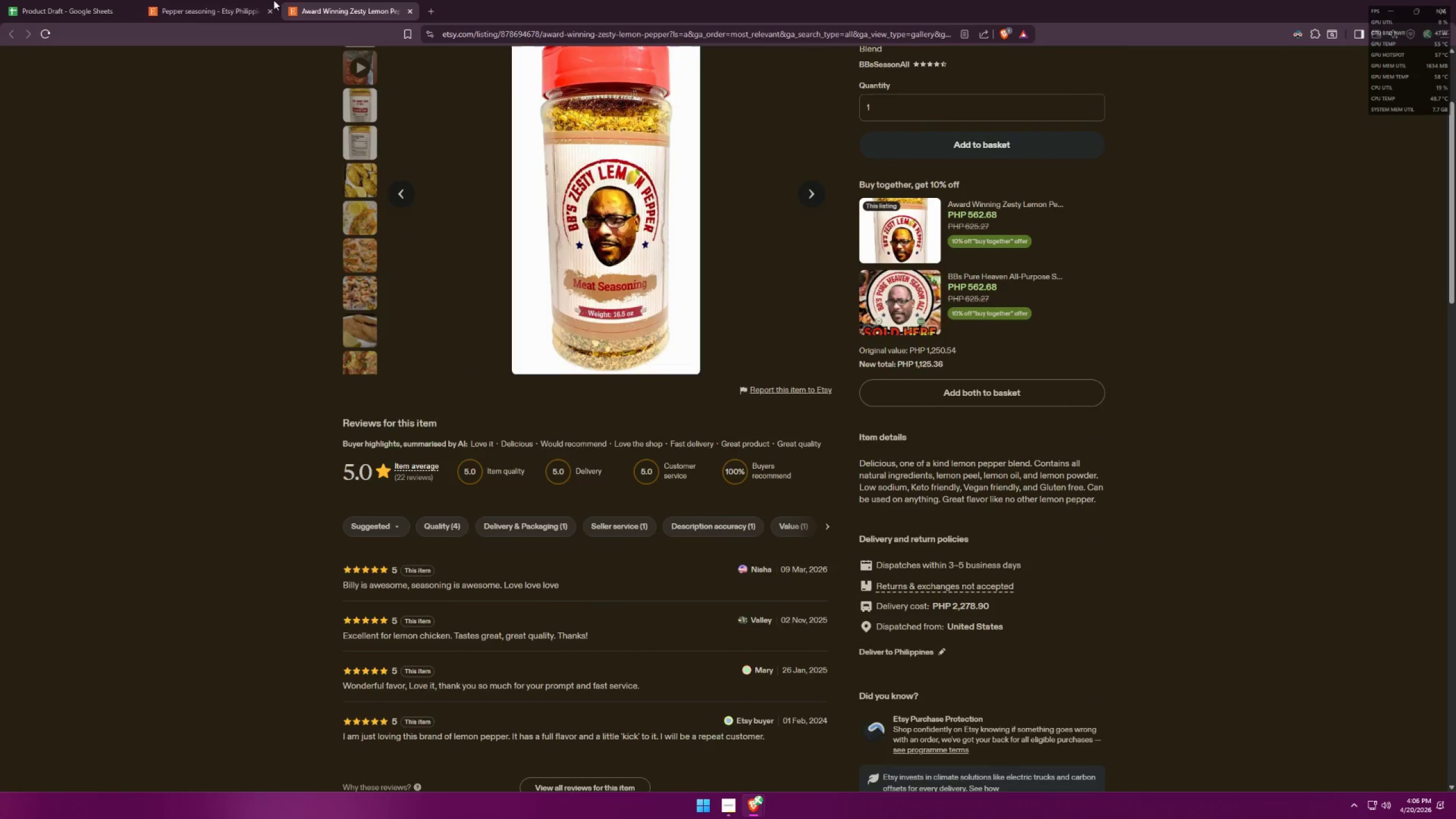 
wait(5.5)
 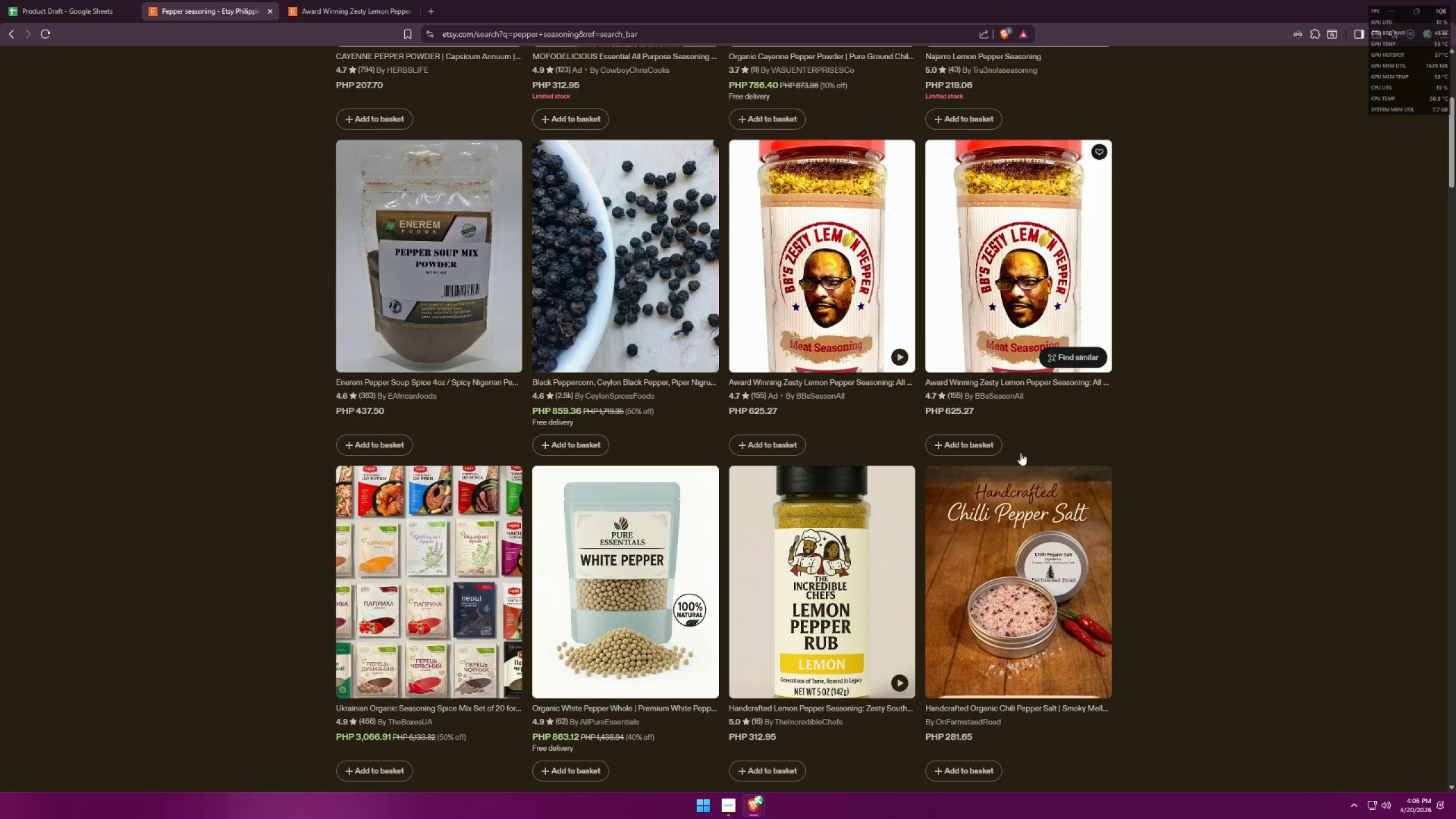 
middle_click([825, 569])
 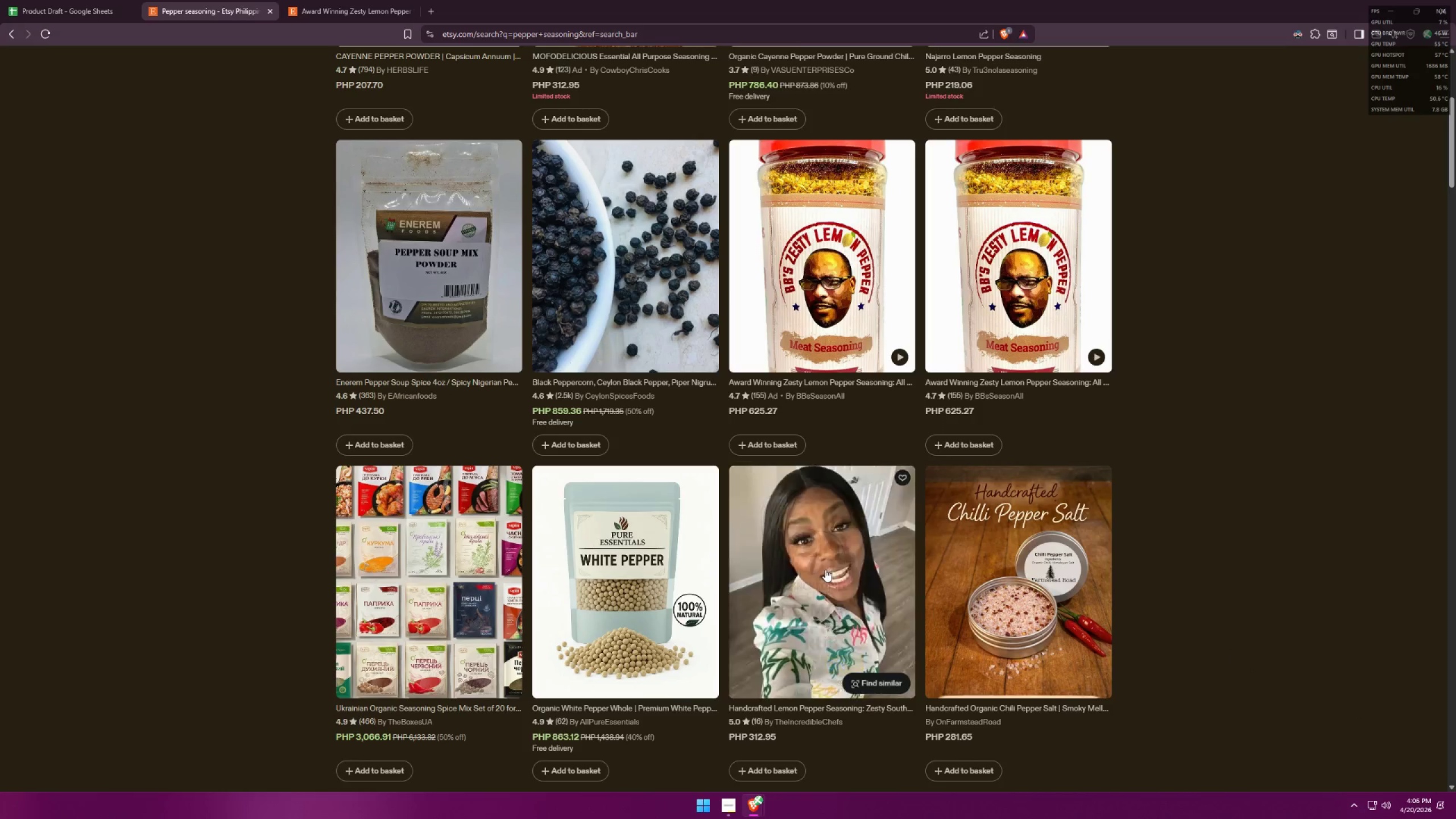 
scroll: coordinate [825, 569], scroll_direction: up, amount: 1.0
 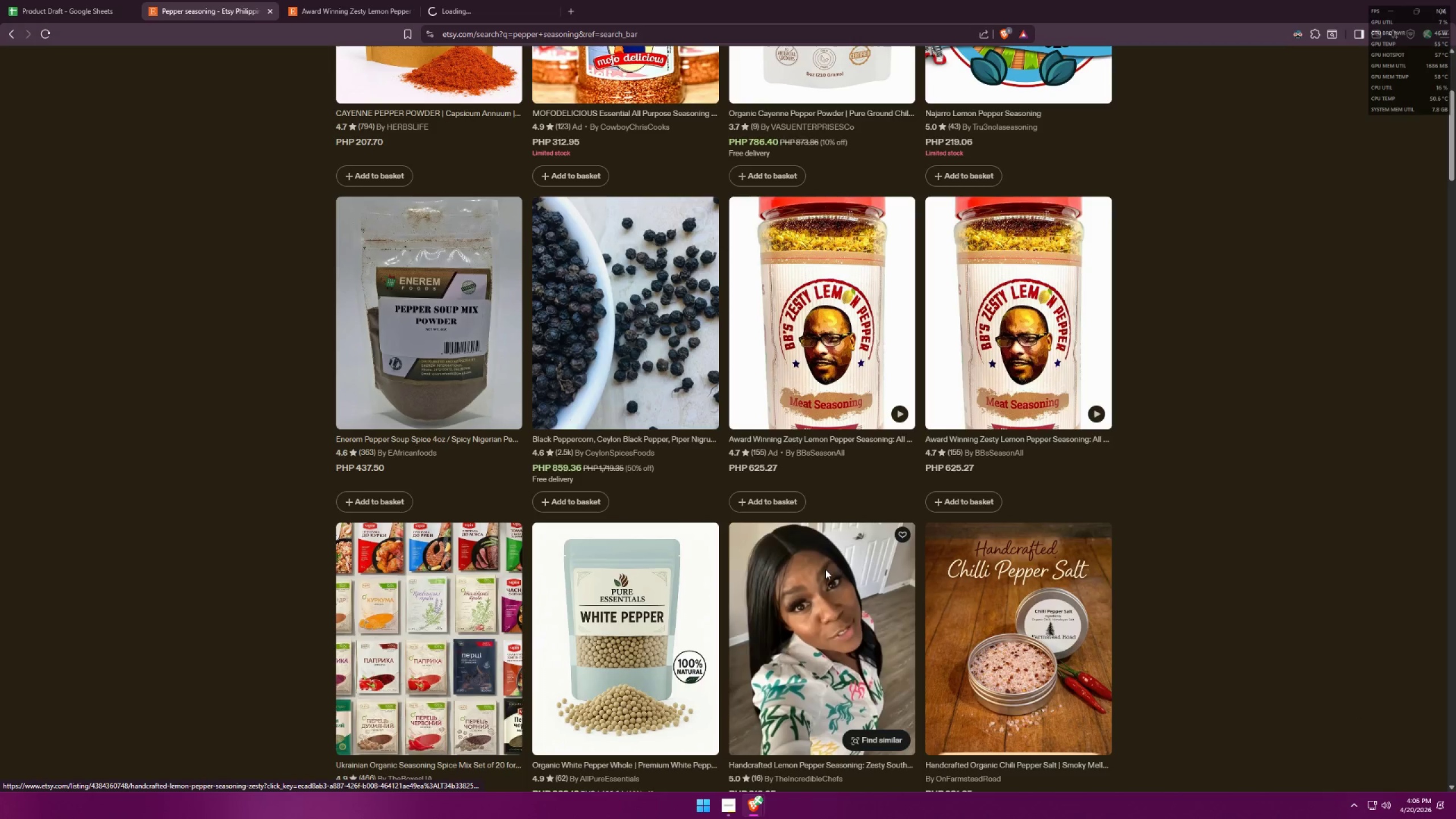 
scroll: coordinate [1374, 660], scroll_direction: down, amount: 23.0
 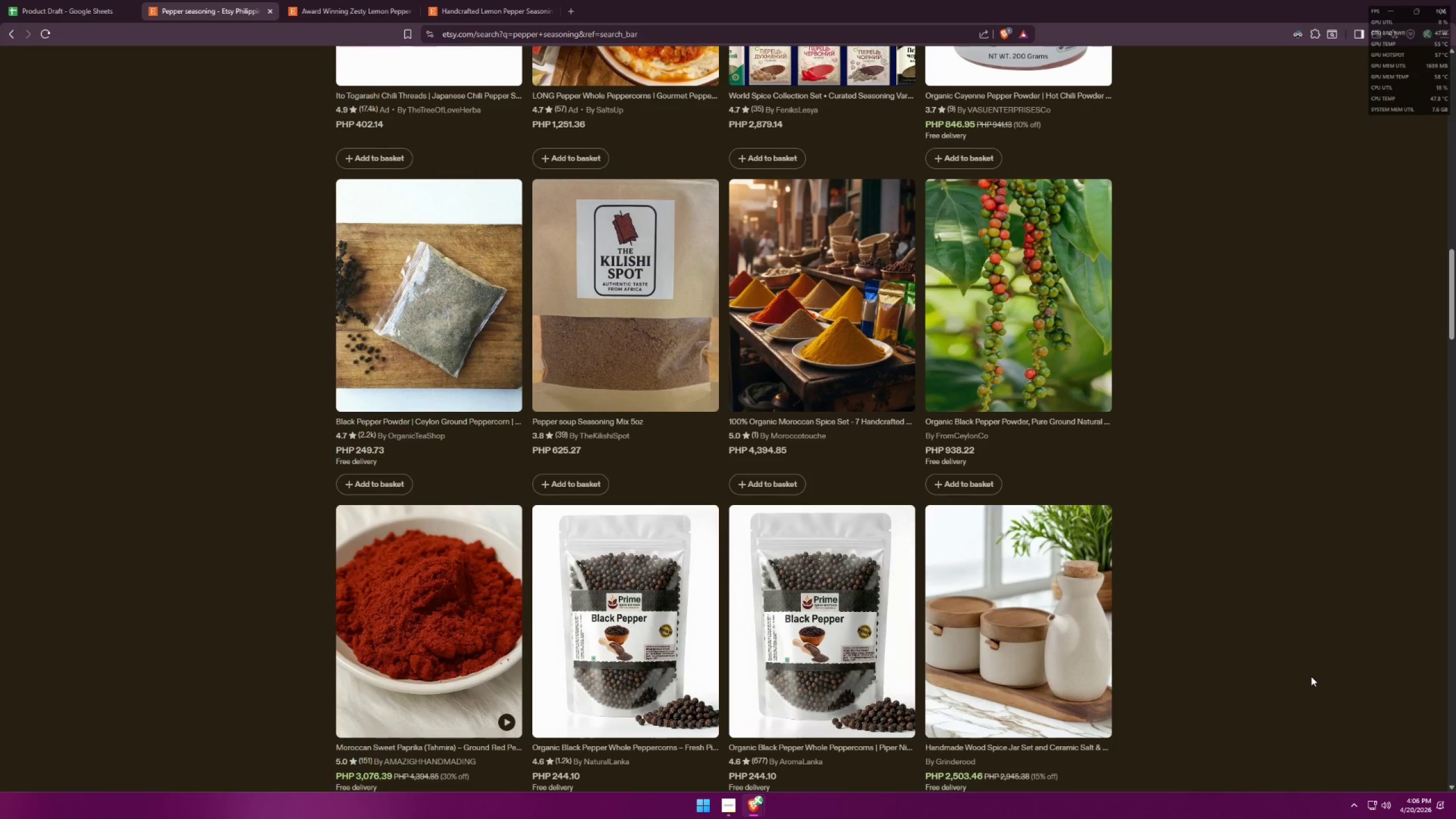 
scroll: coordinate [1301, 660], scroll_direction: down, amount: 8.0
 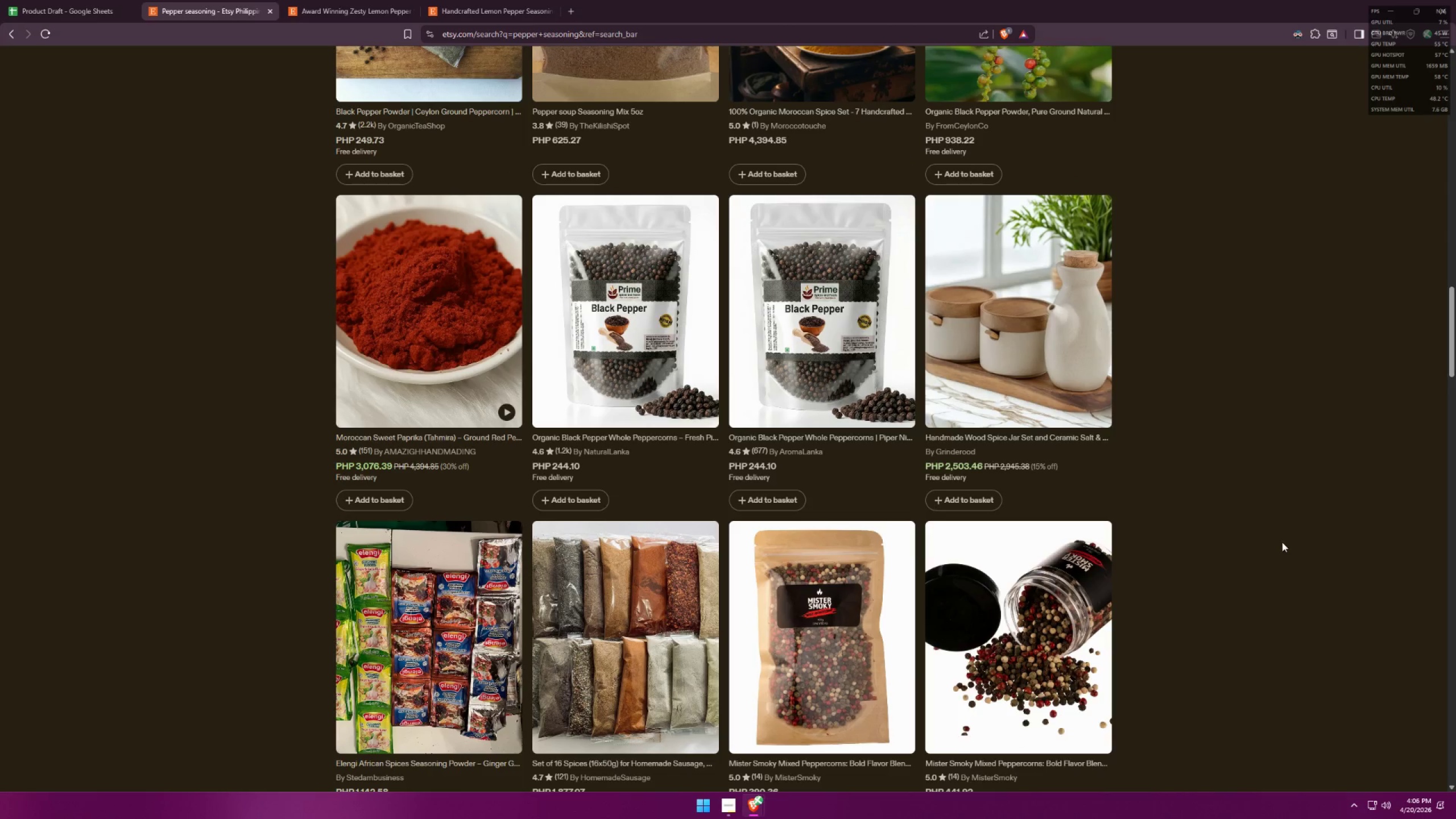 
wait(6.76)
 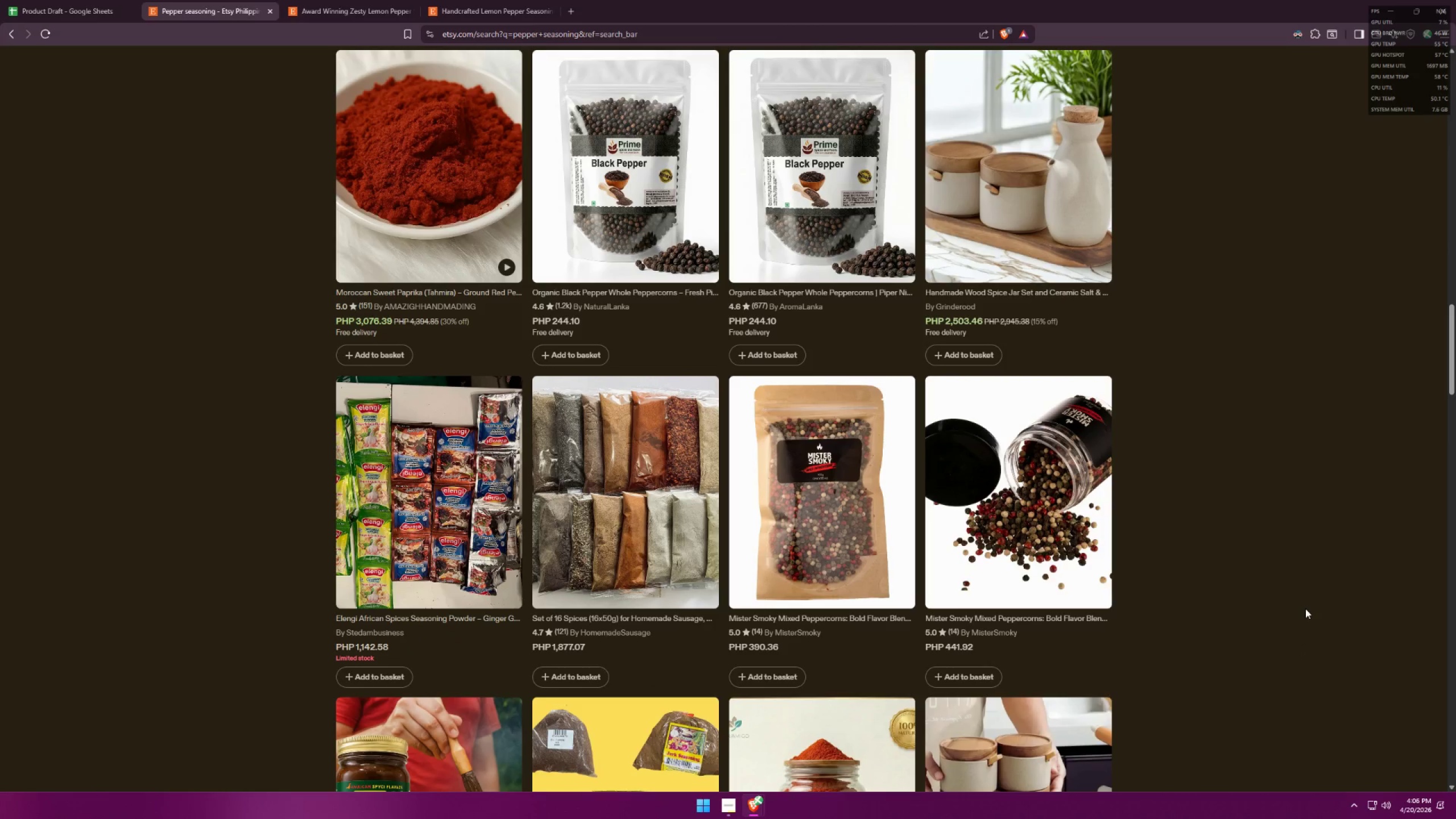 
scroll: coordinate [1275, 543], scroll_direction: down, amount: 8.0
 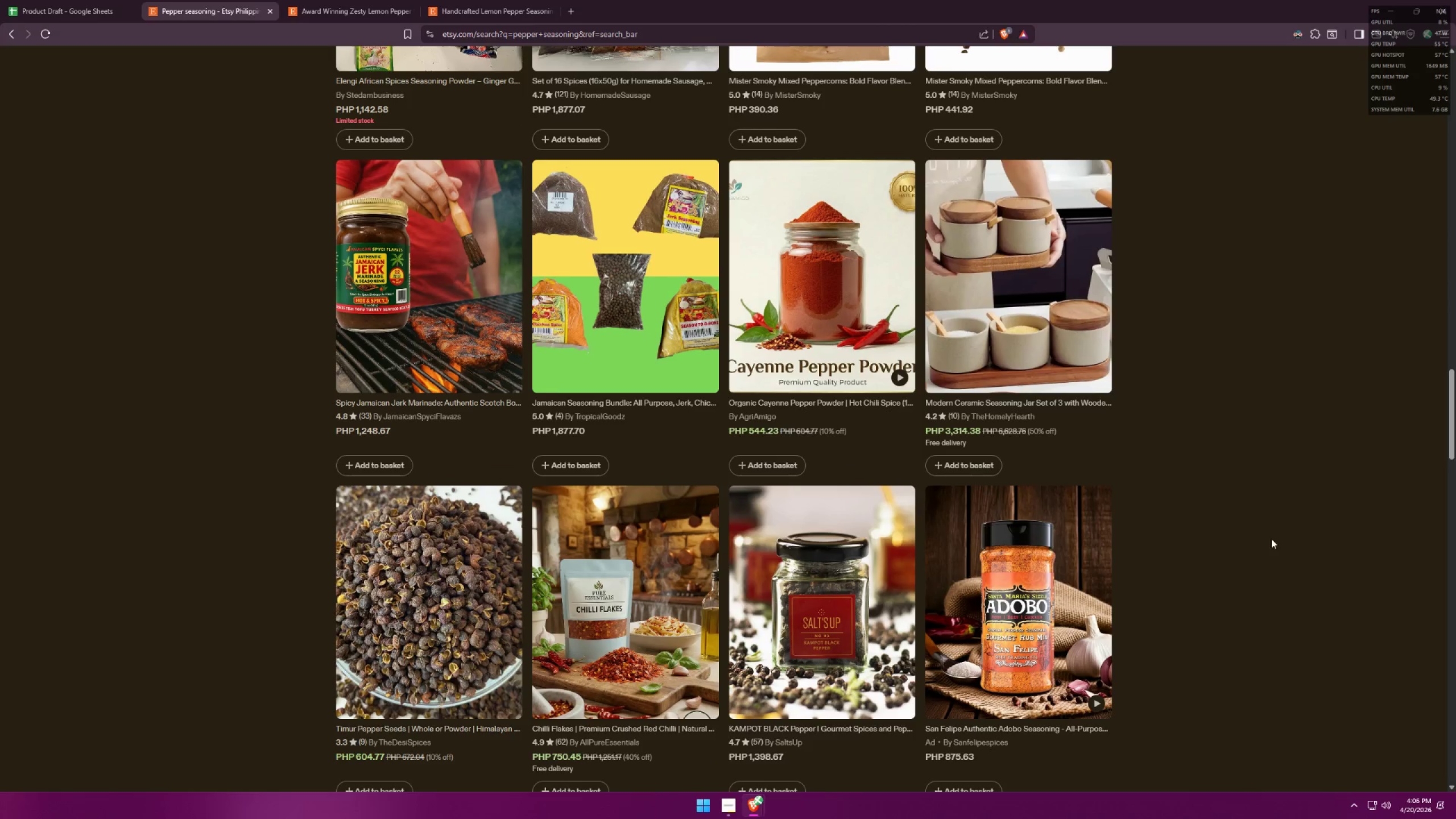 
mouse_move([1064, 635])
 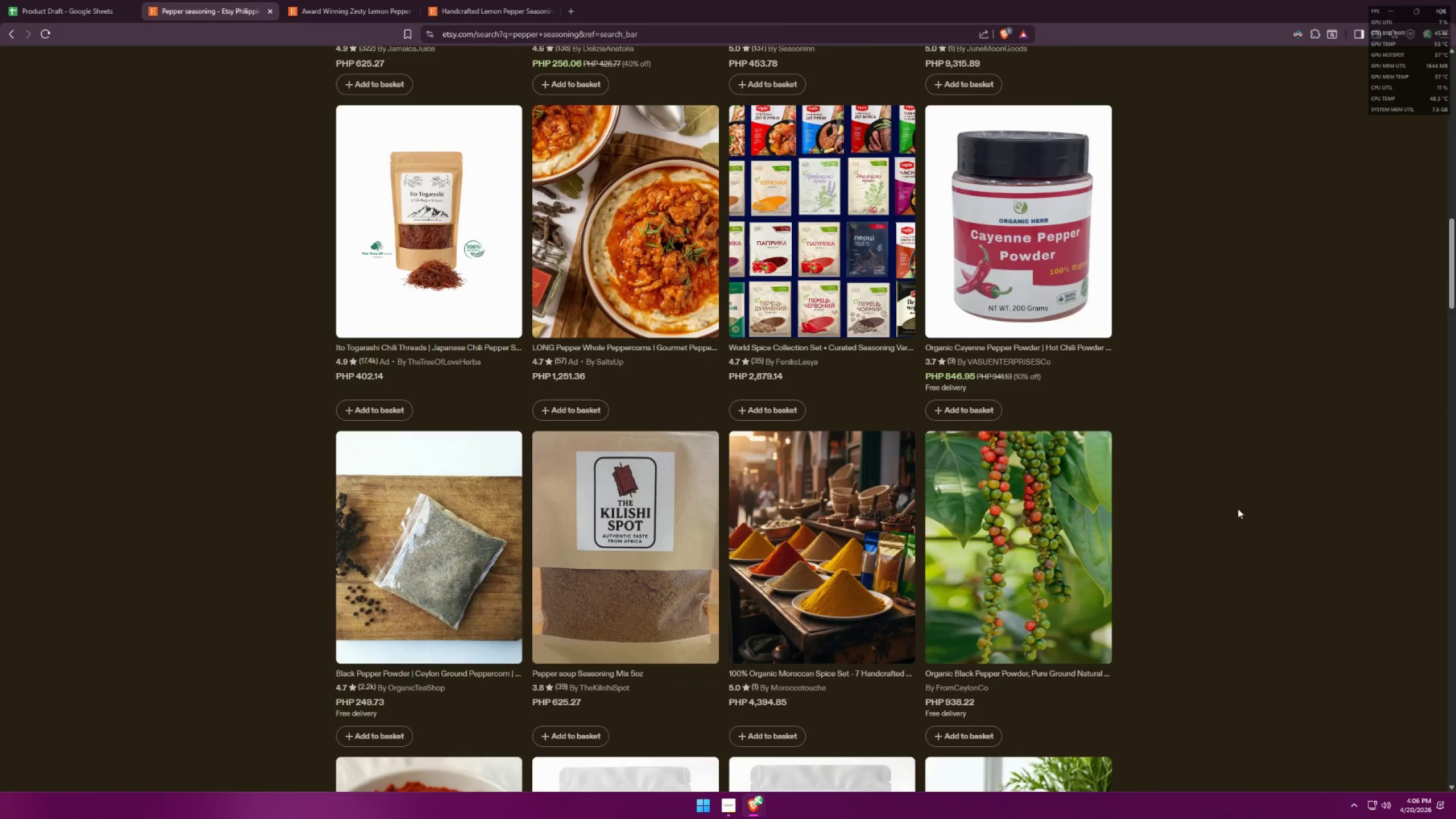 
scroll: coordinate [1221, 523], scroll_direction: up, amount: 6.0
 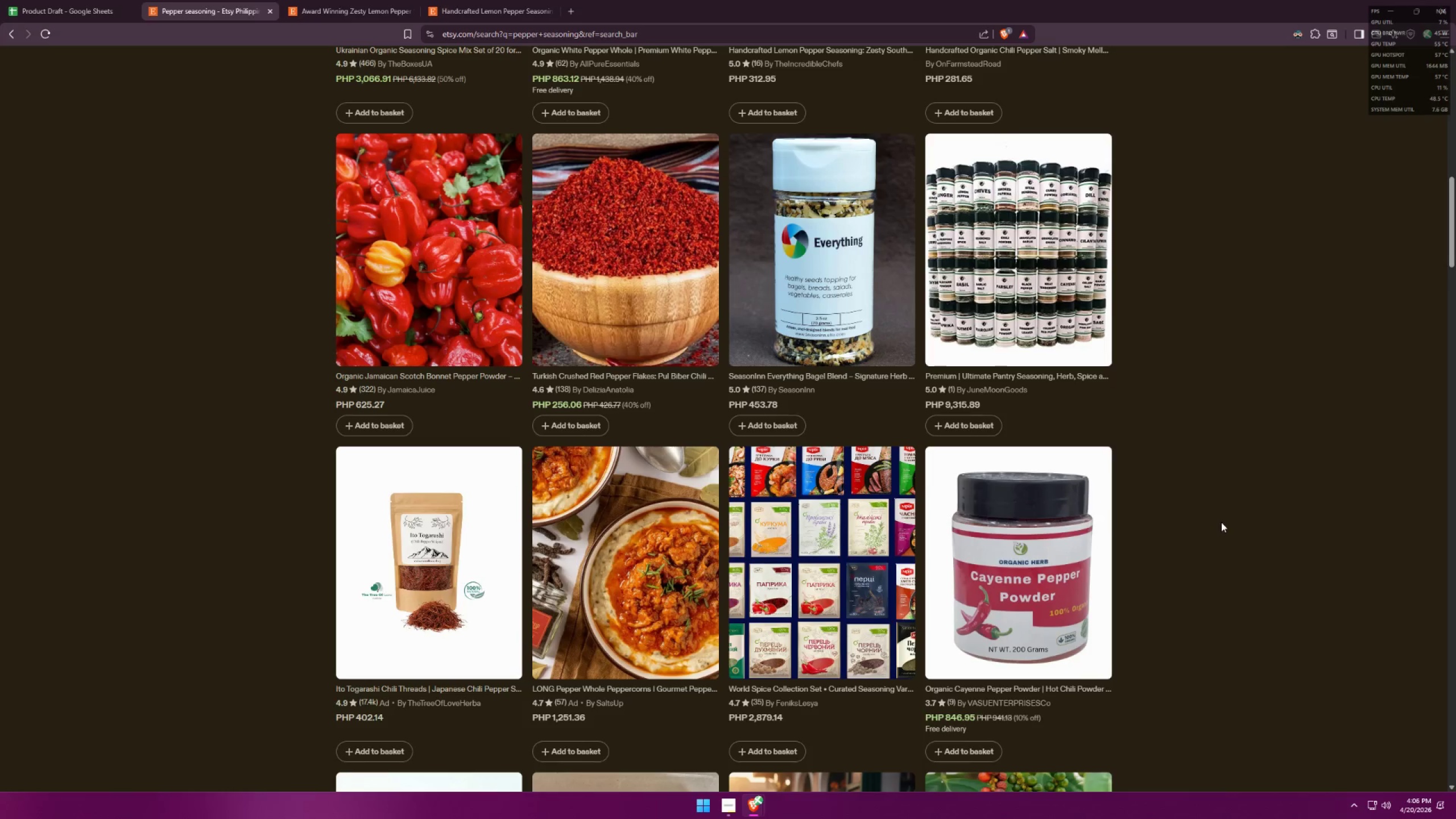 
scroll: coordinate [1236, 469], scroll_direction: down, amount: 5.0
 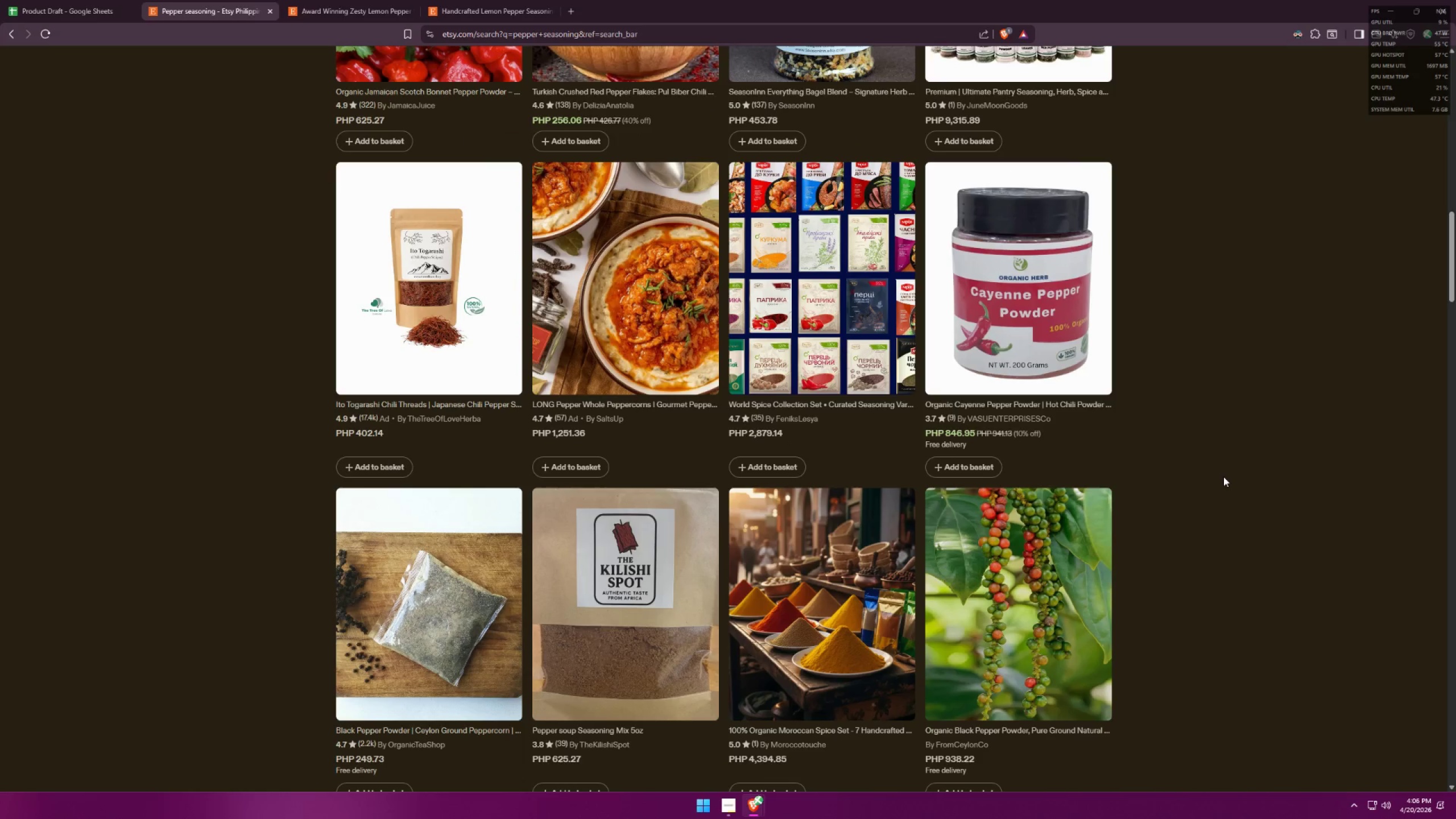 
scroll: coordinate [1197, 529], scroll_direction: up, amount: 24.0
 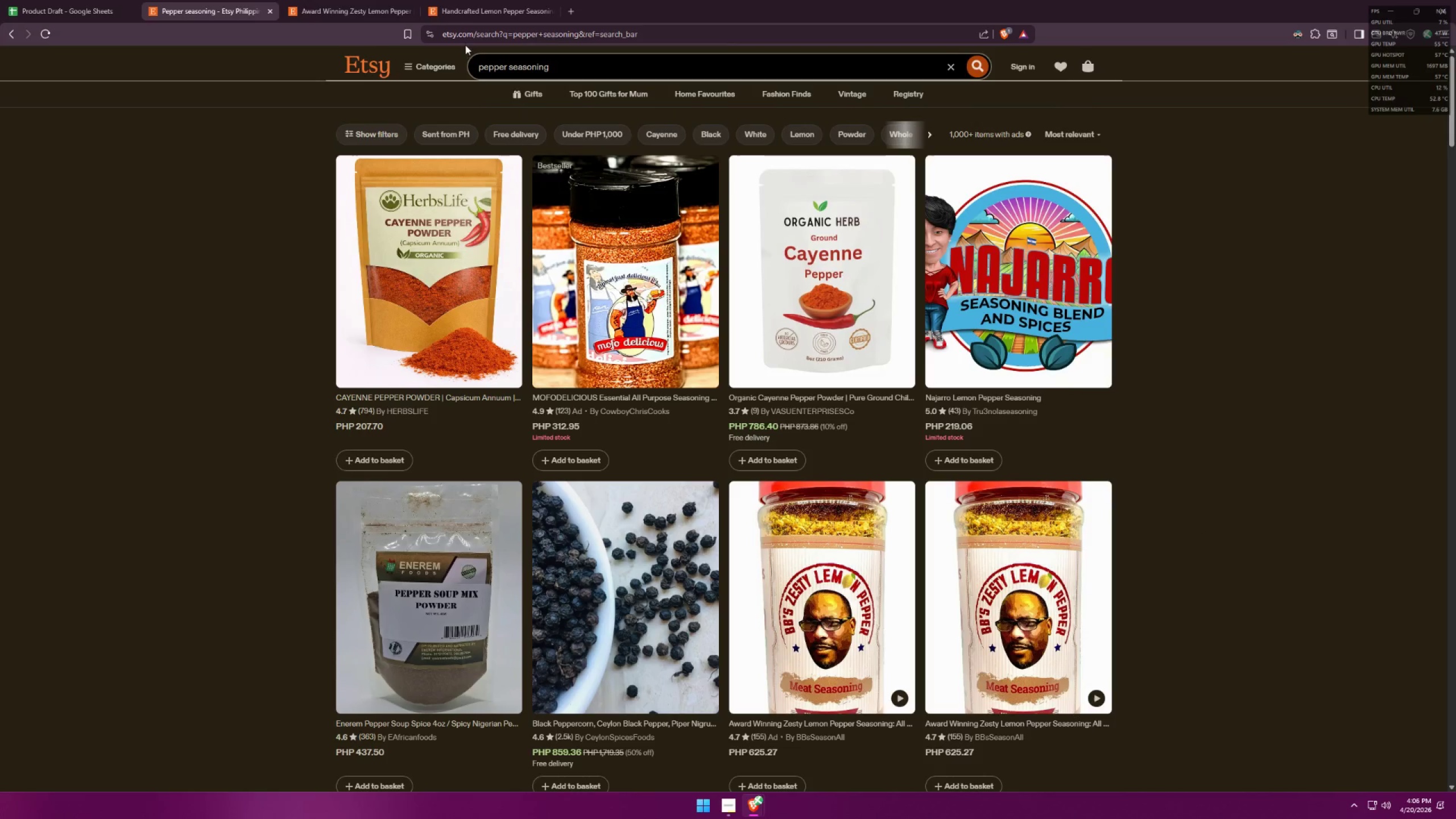 
left_click([386, 0])
 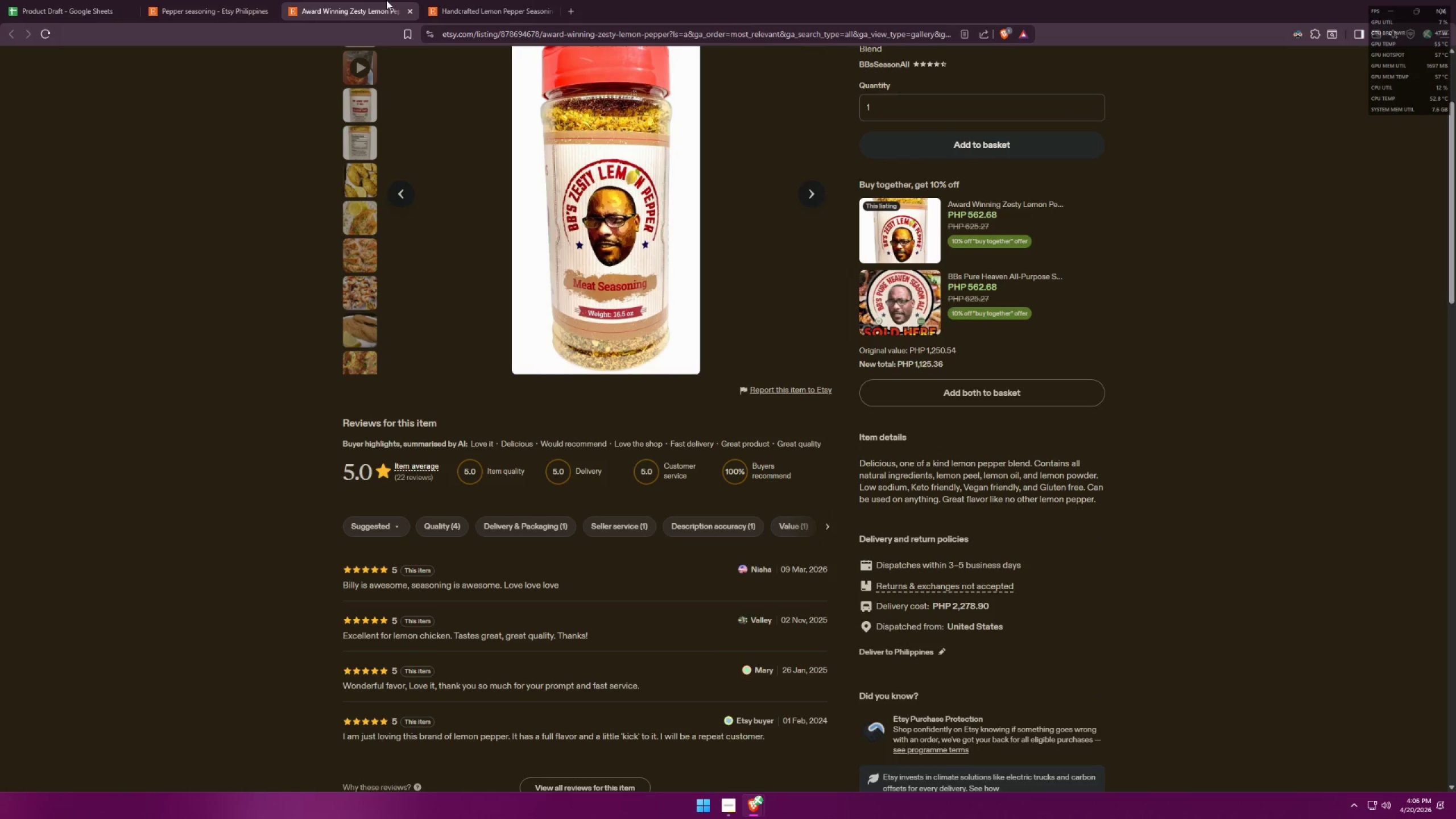 
scroll: coordinate [833, 384], scroll_direction: up, amount: 4.0
 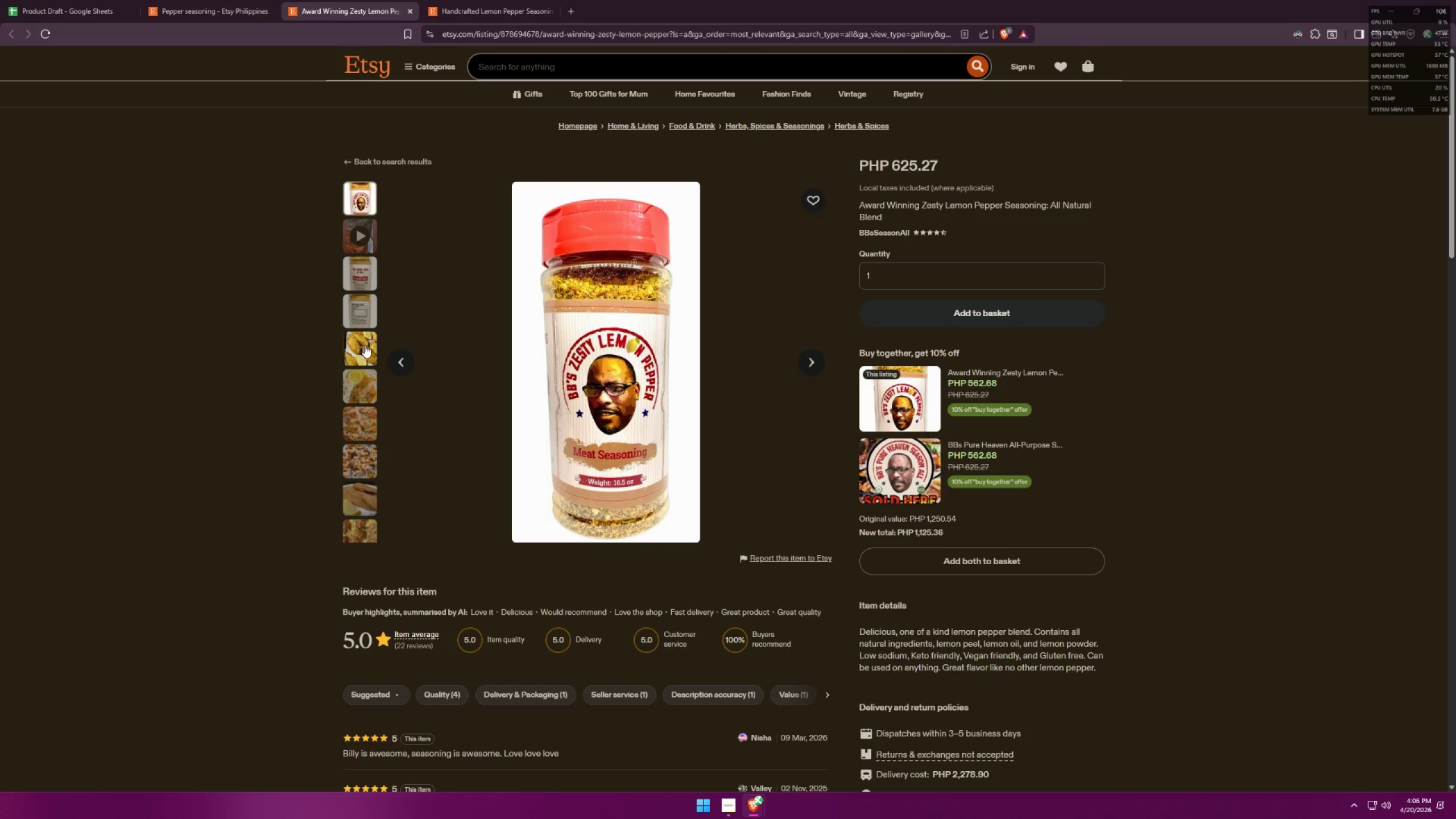 
left_click([358, 302])
 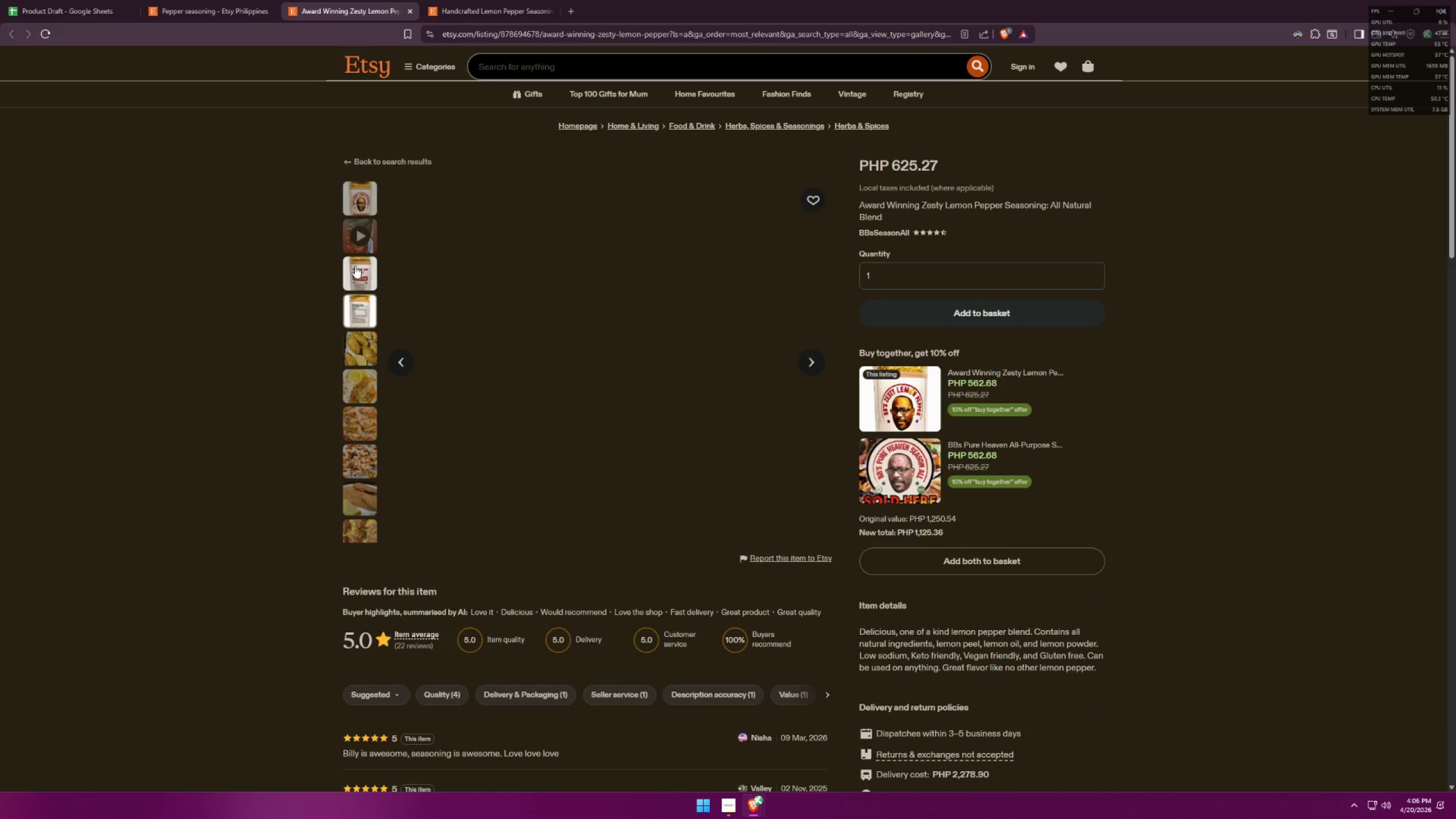 
scroll: coordinate [1069, 581], scroll_direction: down, amount: 1.0
 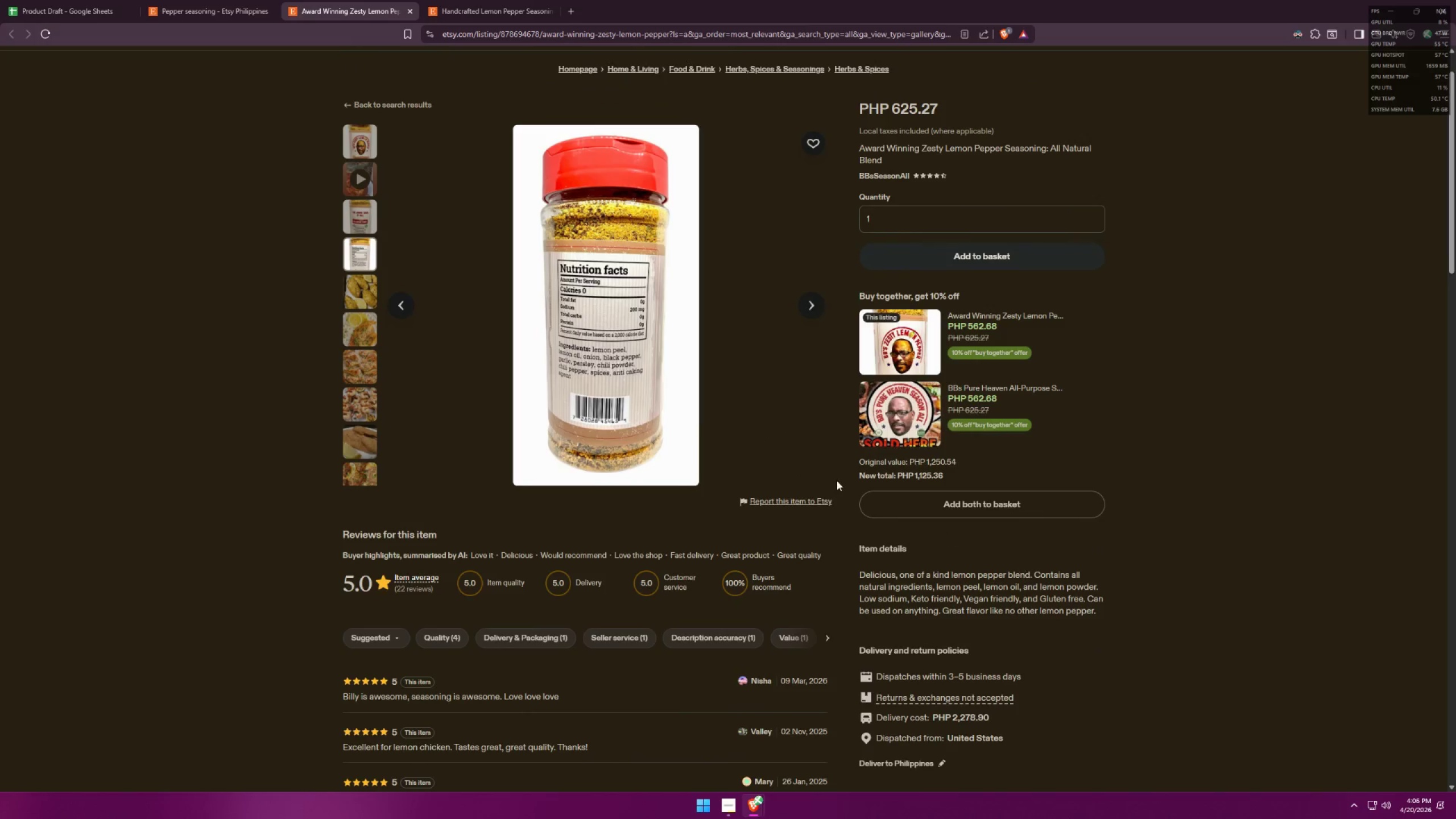 
left_click([579, 317])
 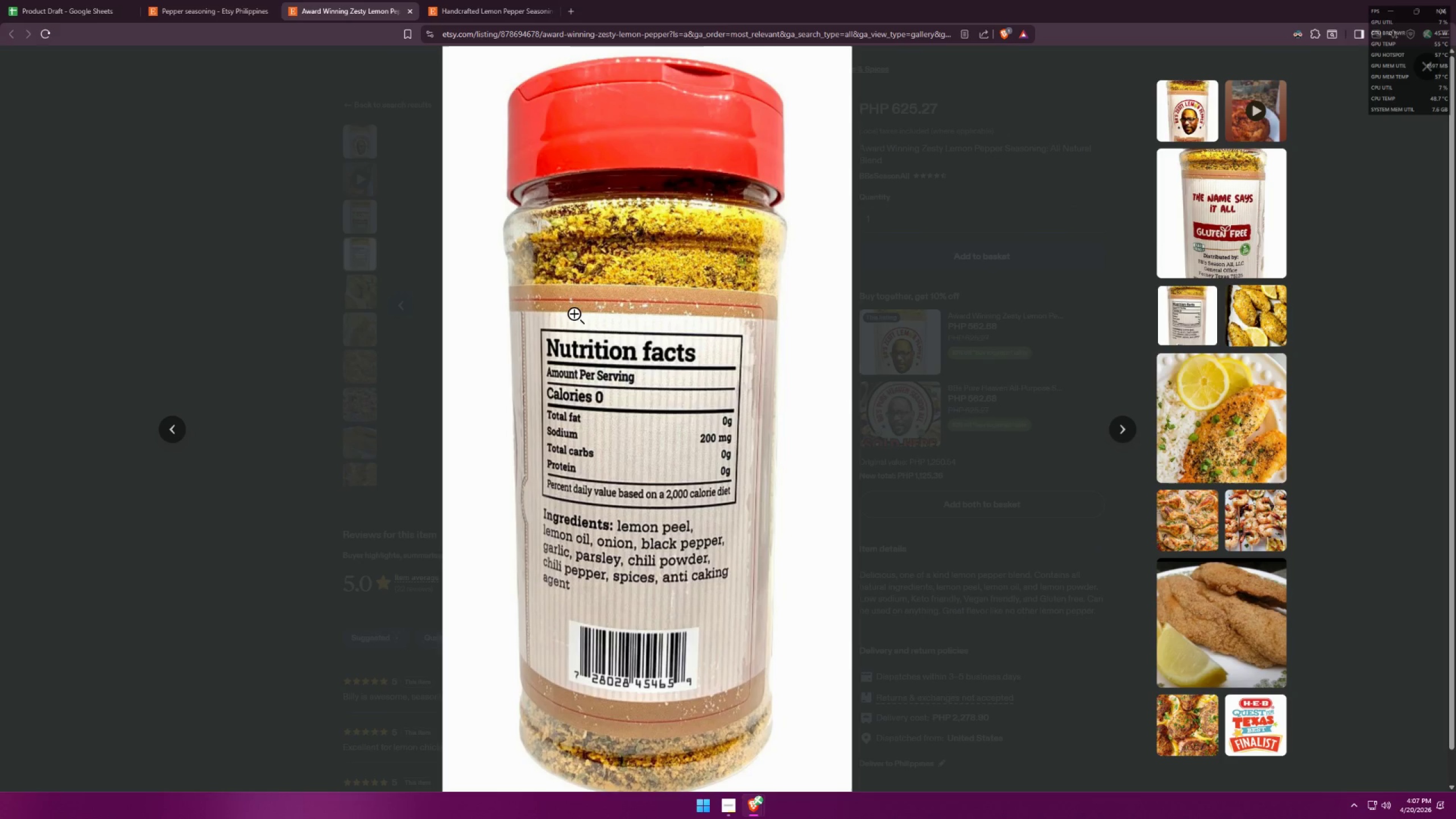 
wait(11.69)
 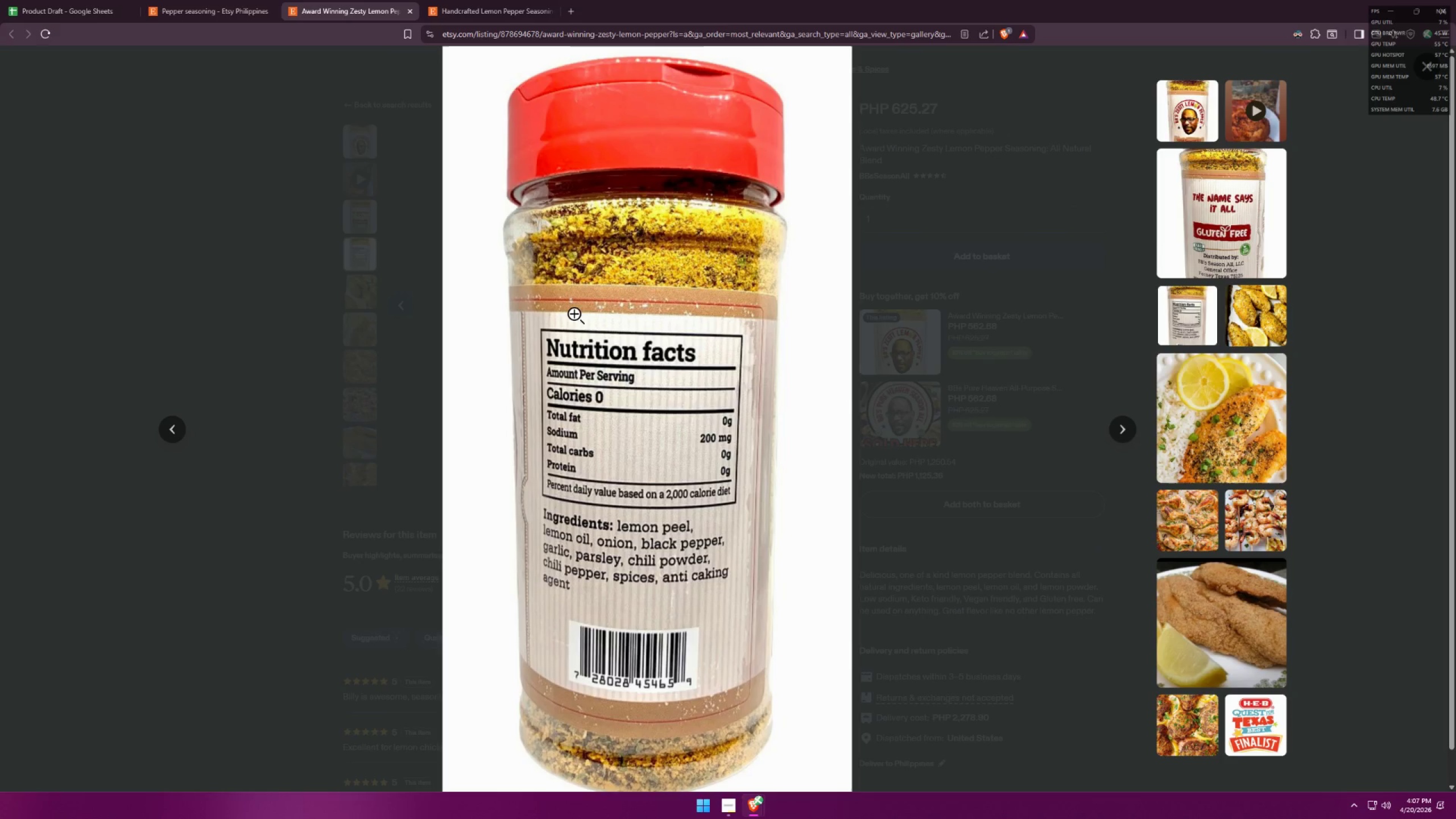 
left_click([995, 535])
 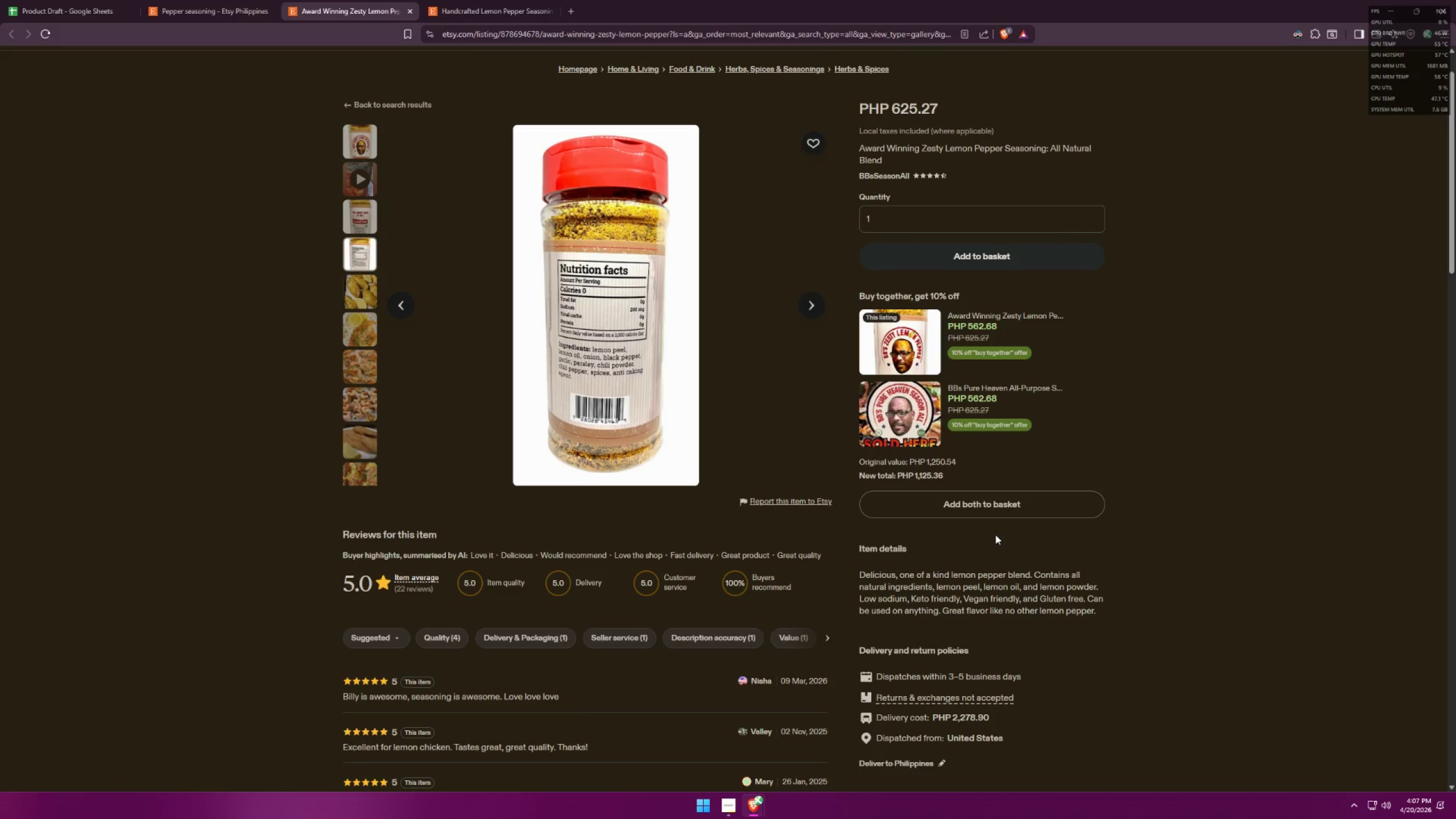 
scroll: coordinate [1017, 523], scroll_direction: up, amount: 6.0
 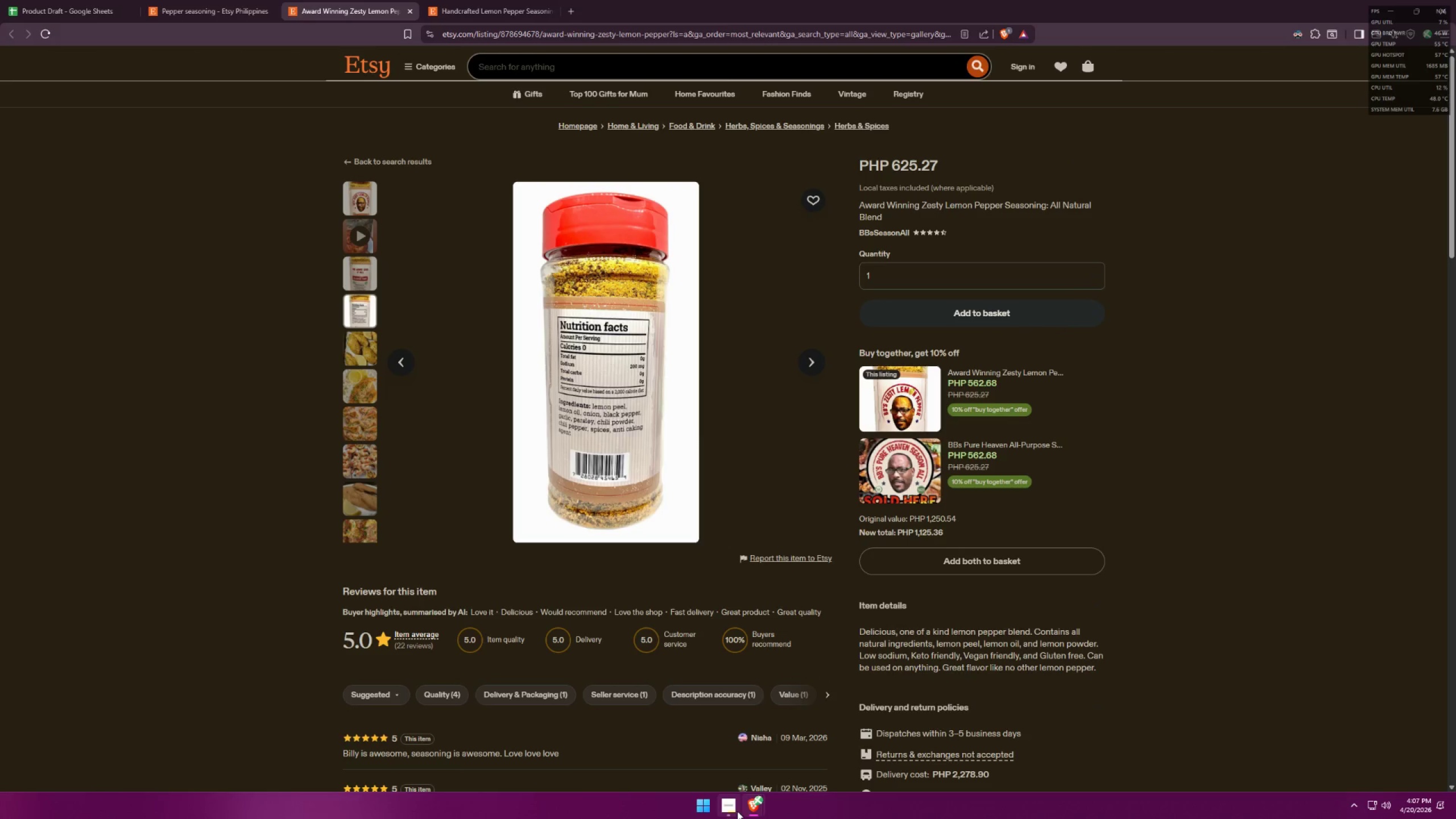 
double_click([815, 766])
 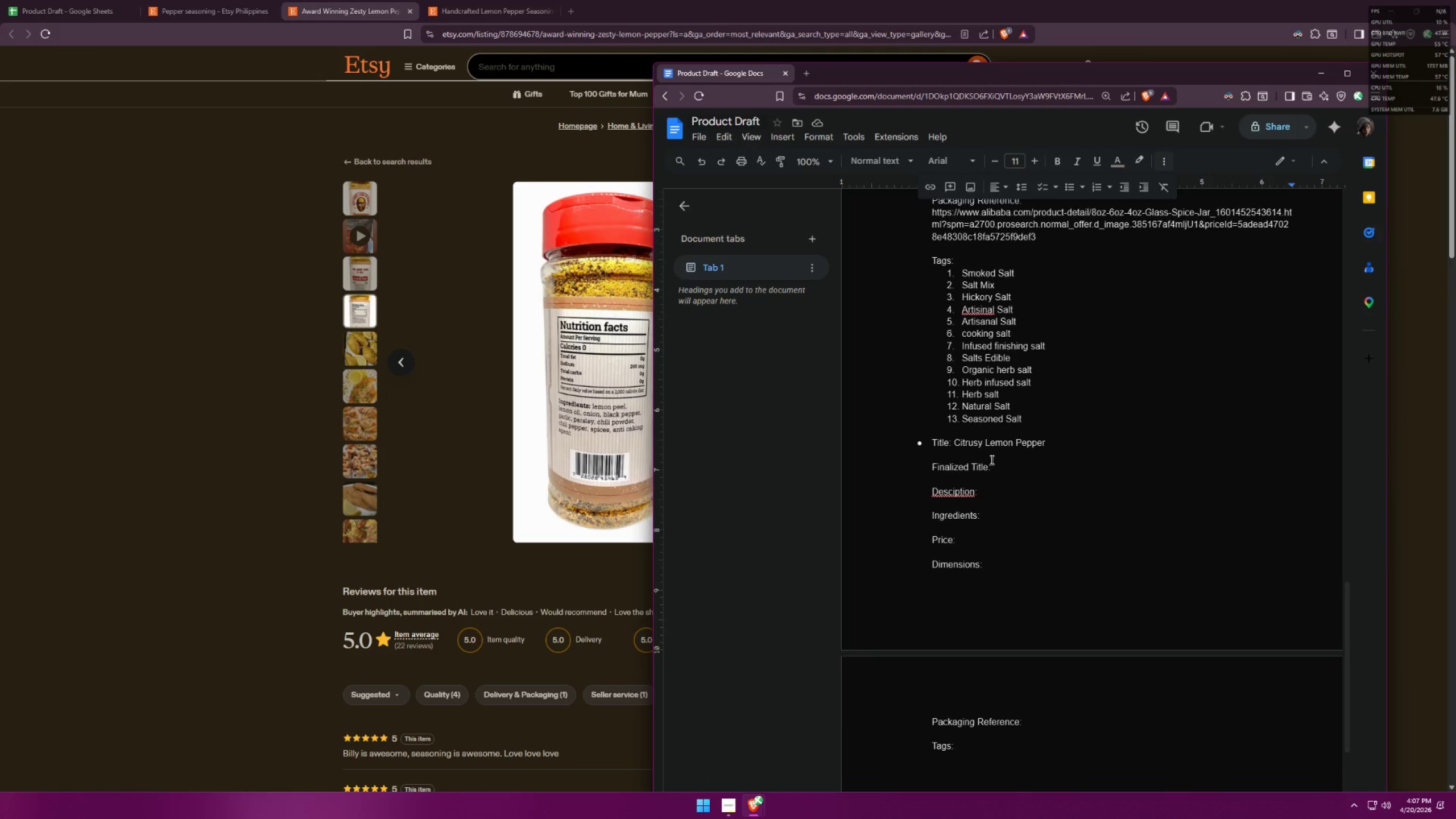 
left_click([242, 399])
 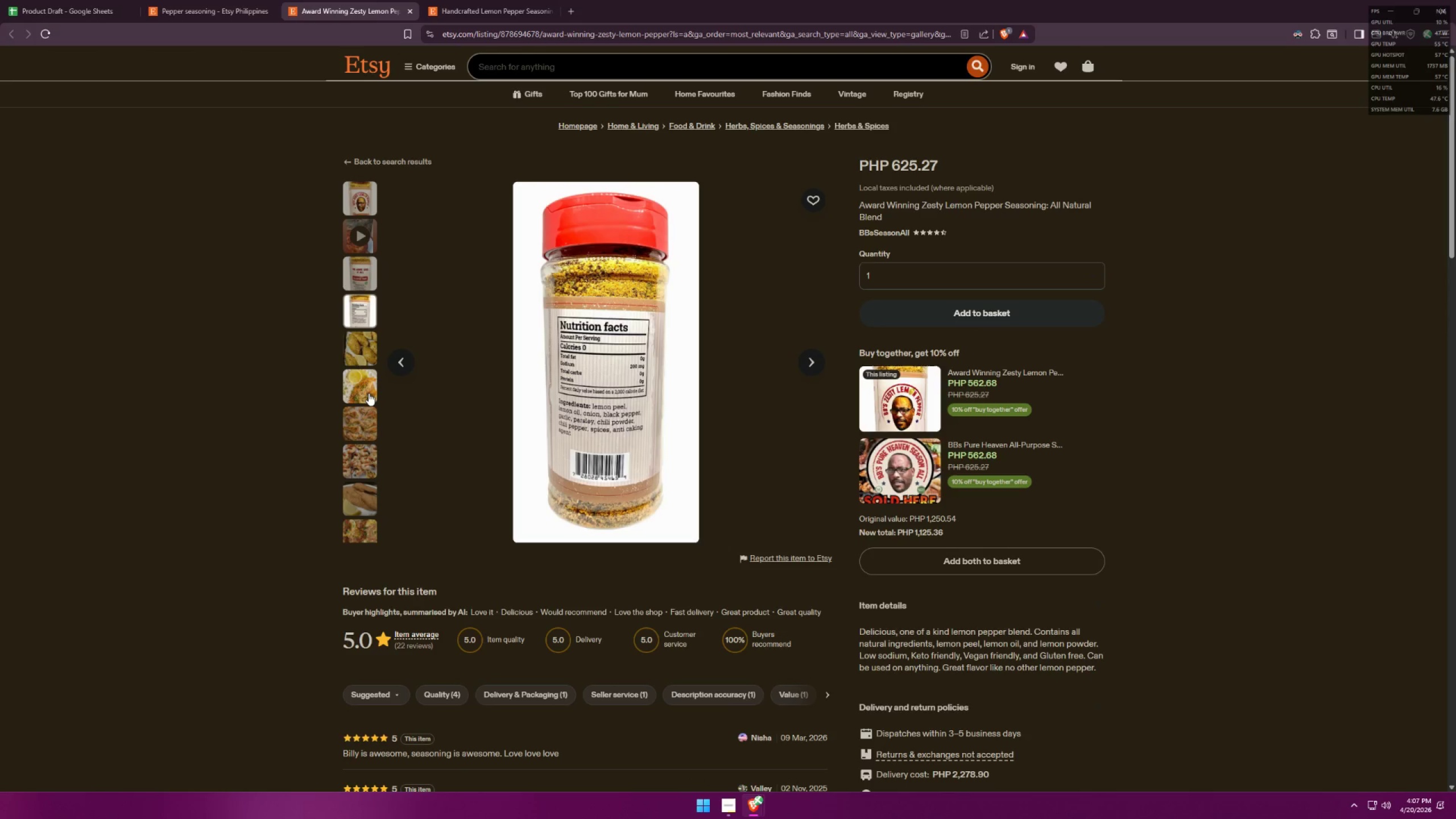 
key(Alt+AltLeft)
 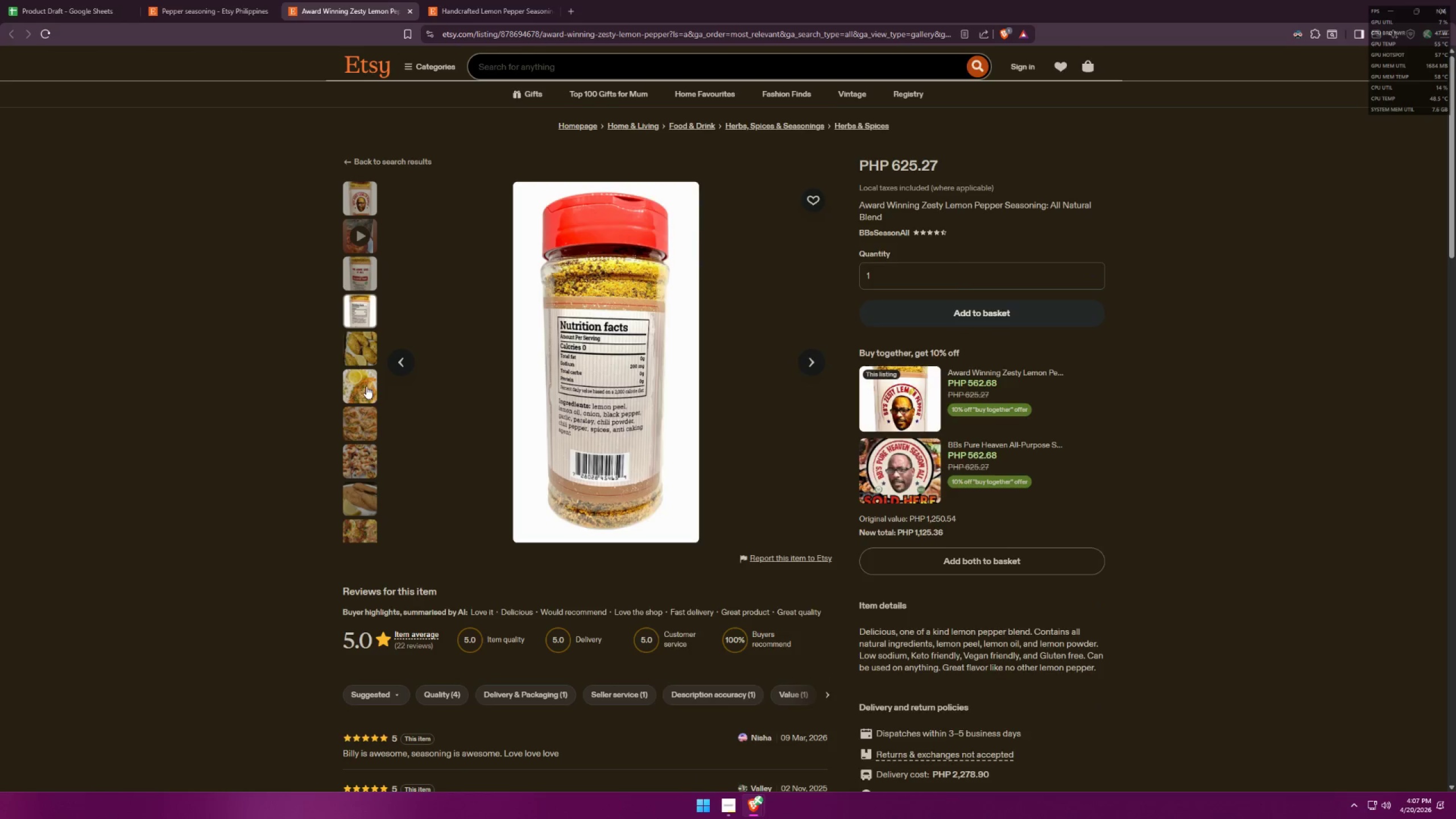 
key(Alt+Tab)
 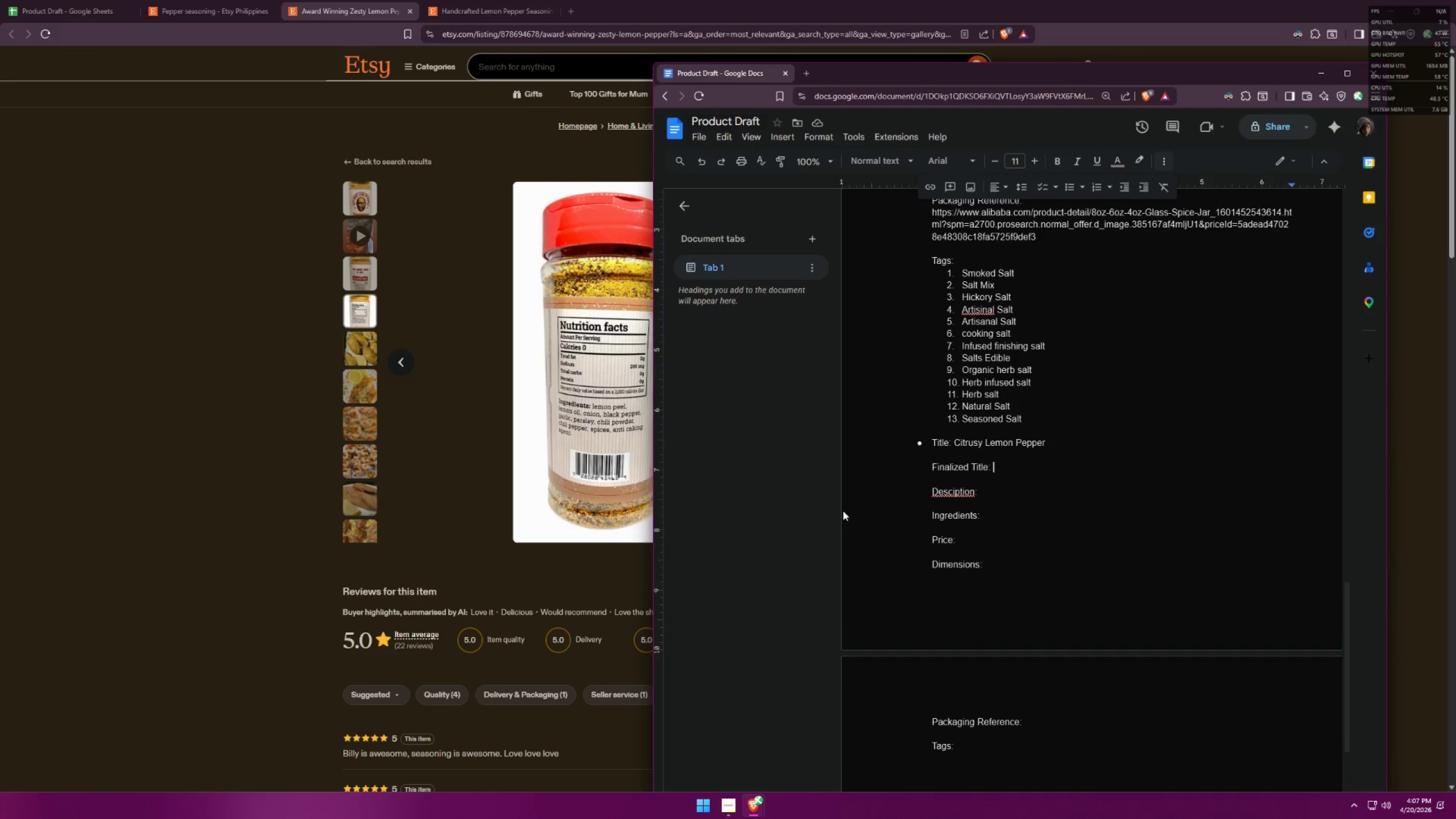 
key(Alt+AltLeft)
 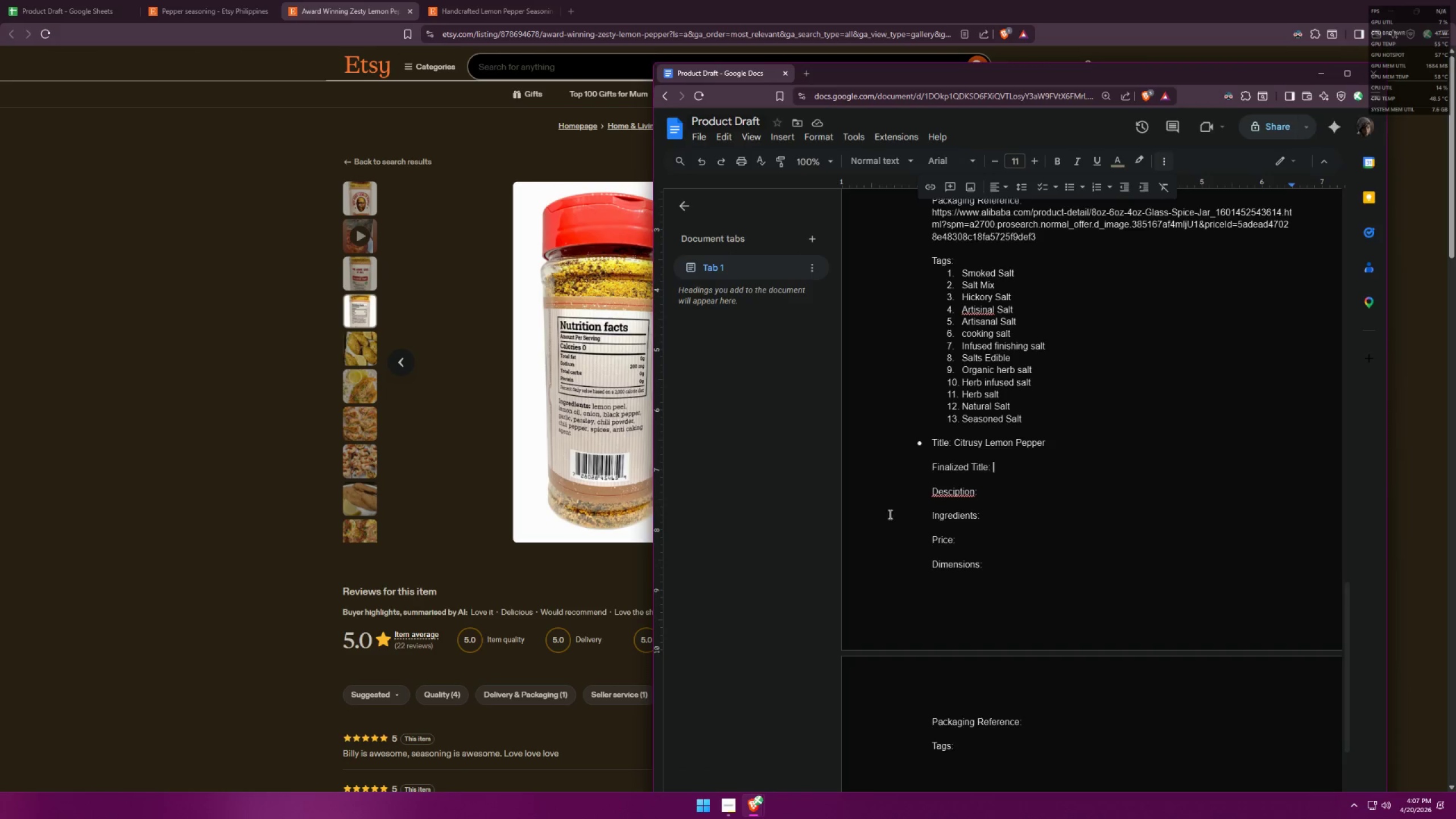 
key(Alt+Tab)
 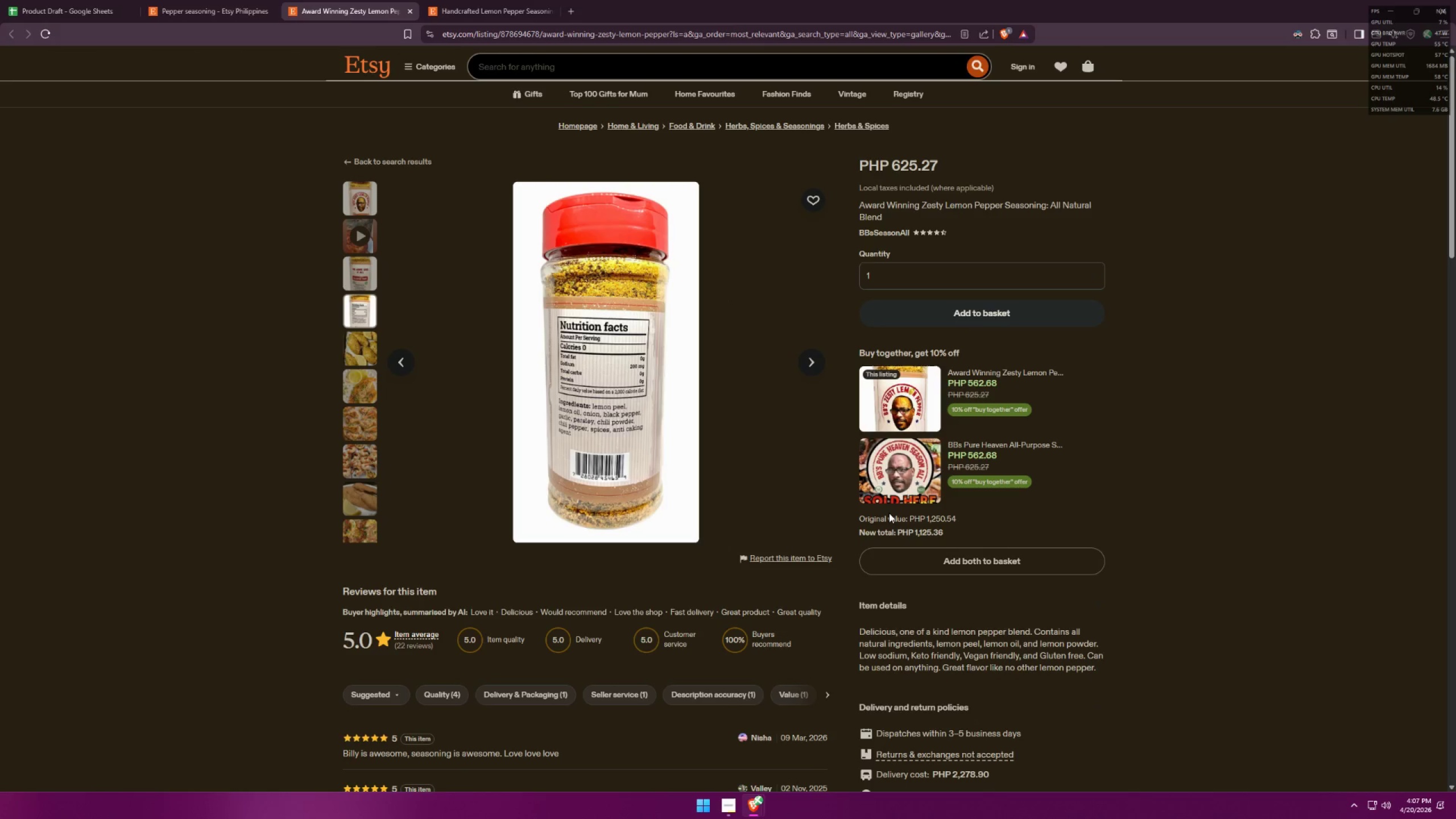 
key(Alt+AltLeft)
 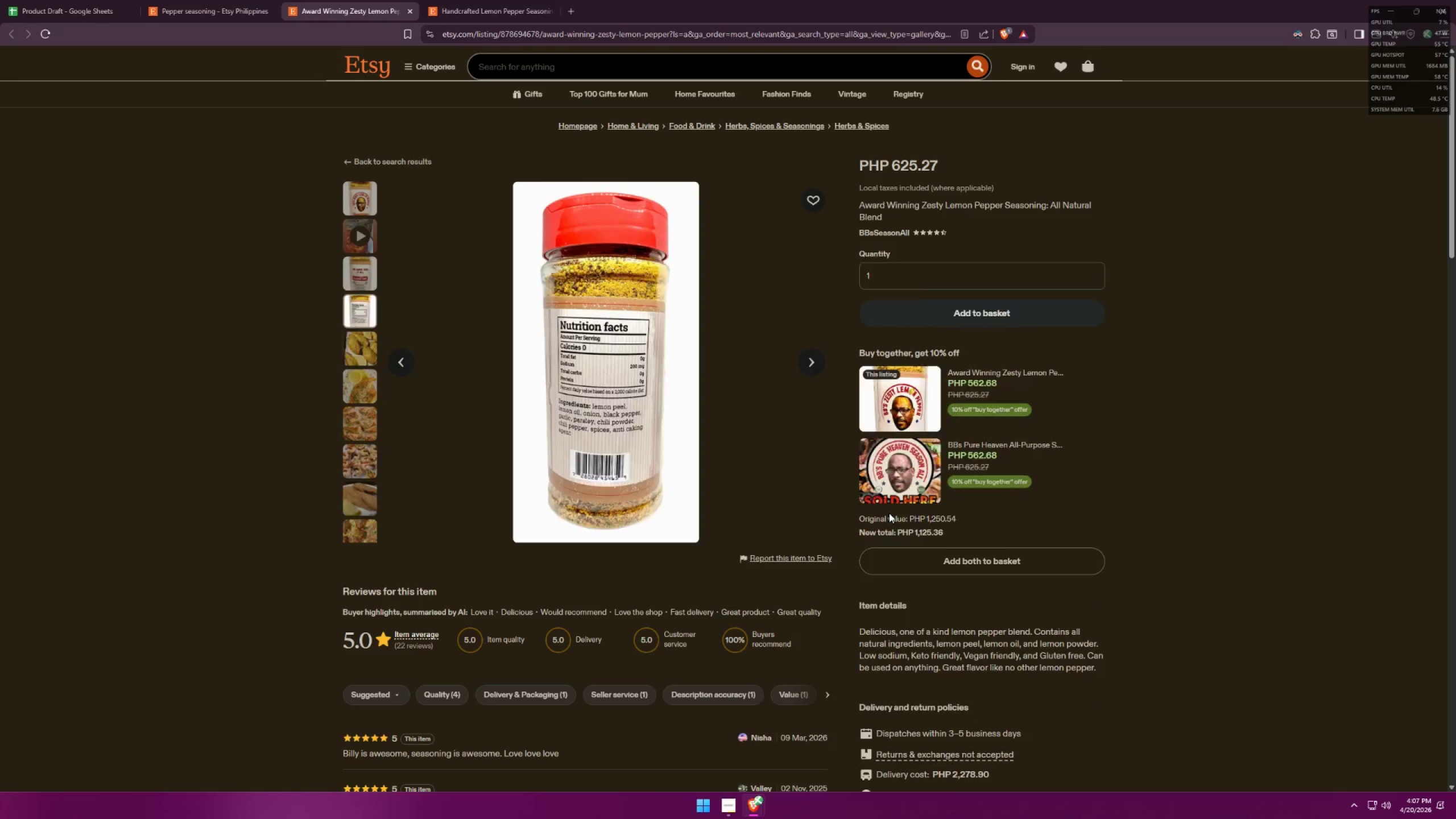 
key(Tab)
type(All Natural)
 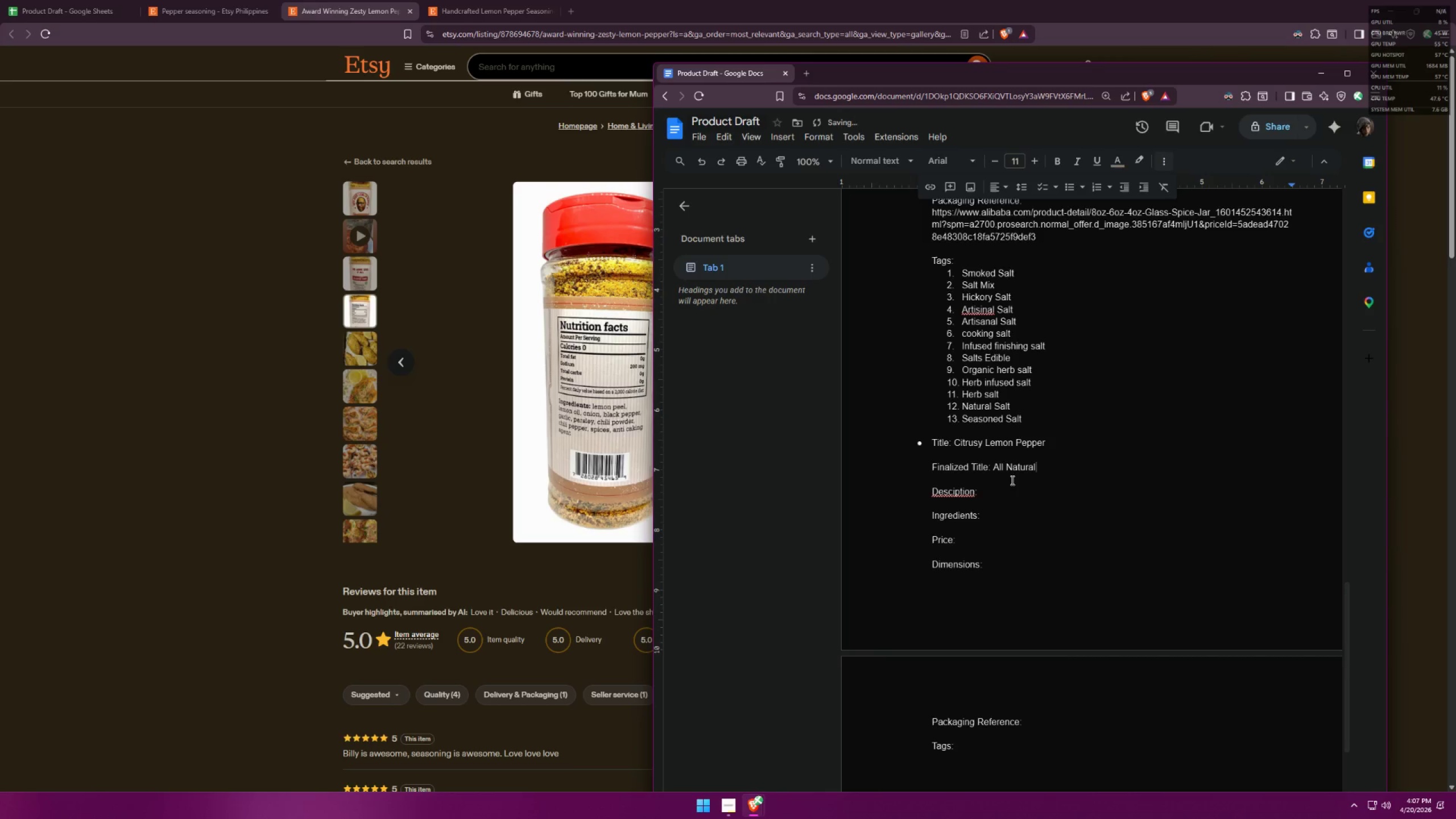 
type( C)
key(Backspace)
key(Backspace)
key(Backspace)
key(Backspace)
key(Backspace)
key(Backspace)
key(Backspace)
key(Backspace)
key(Backspace)
key(Backspace)
key(Backspace)
key(Backspace)
key(Backspace)
type(Citrusy Lemon a)
key(Backspace)
key(Backspace)
type( Pepper se)
key(Backspace)
key(Backspace)
type(S)
key(Backspace)
type(Zesty)
key(Backspace)
key(Backspace)
key(Backspace)
key(Backspace)
key(Backspace)
key(Backspace)
type( All Natural Zesty)
 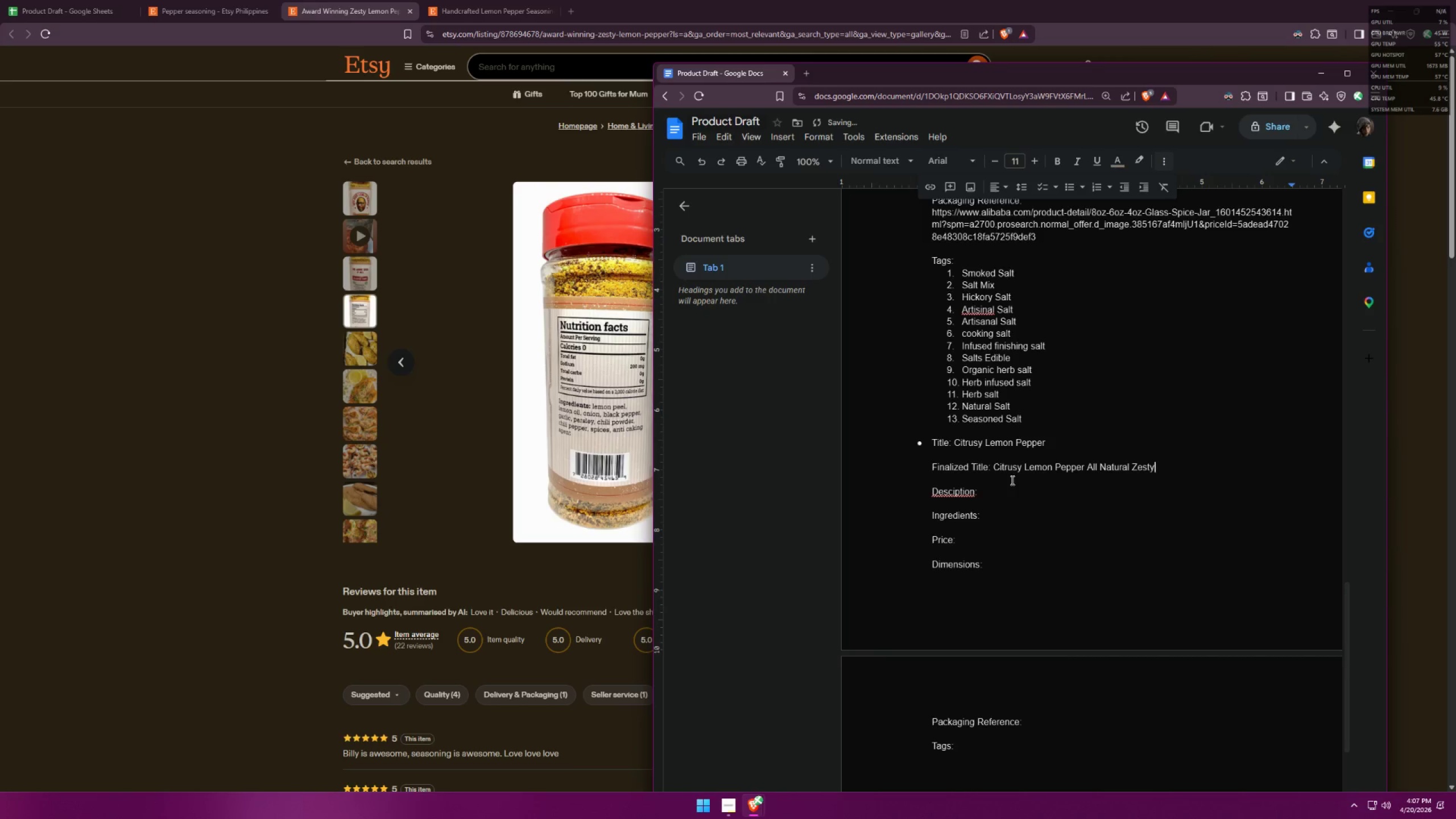 
key(Space)
 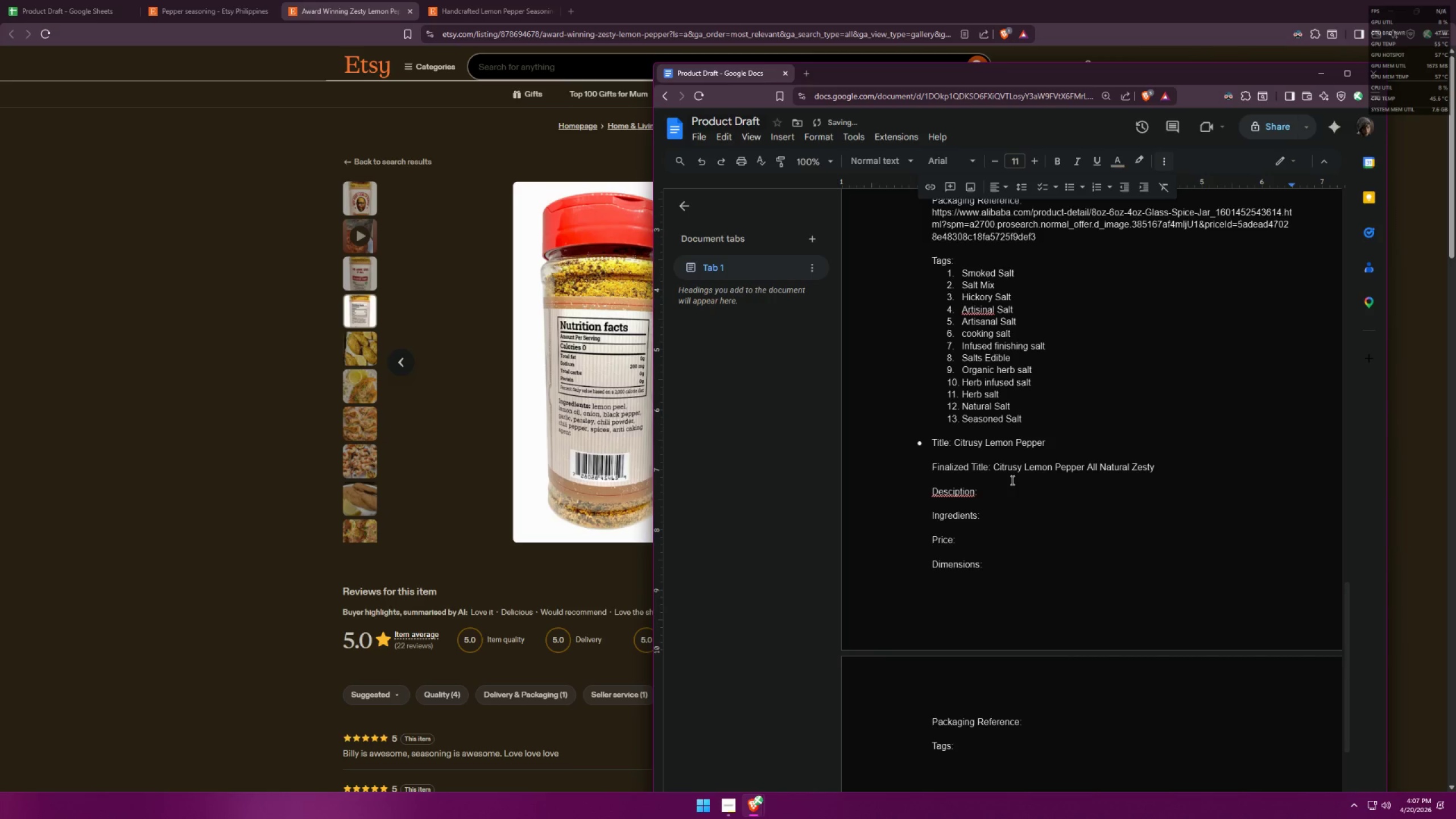 
key(Alt+AltLeft)
 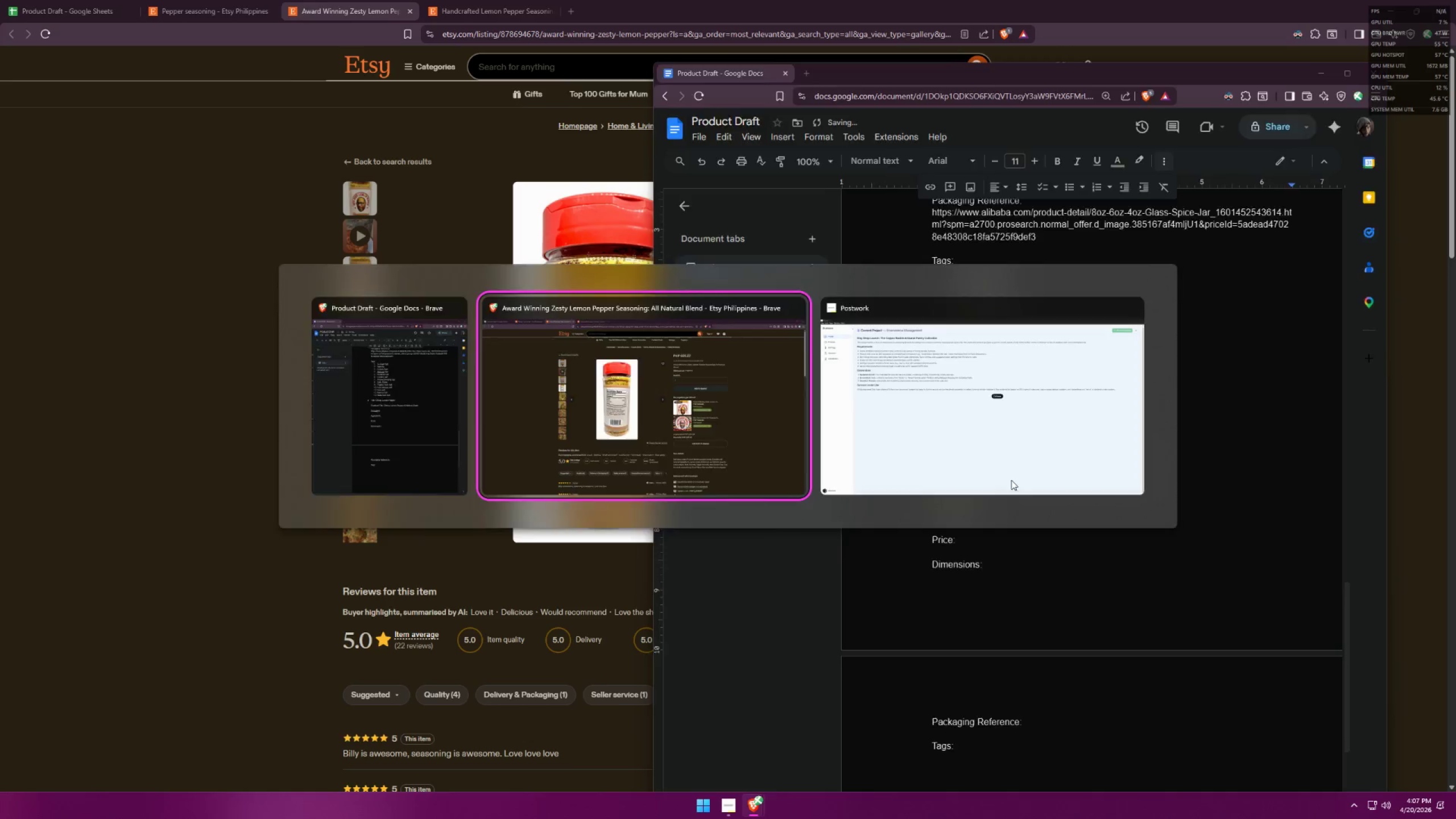 
key(Alt+Tab)
 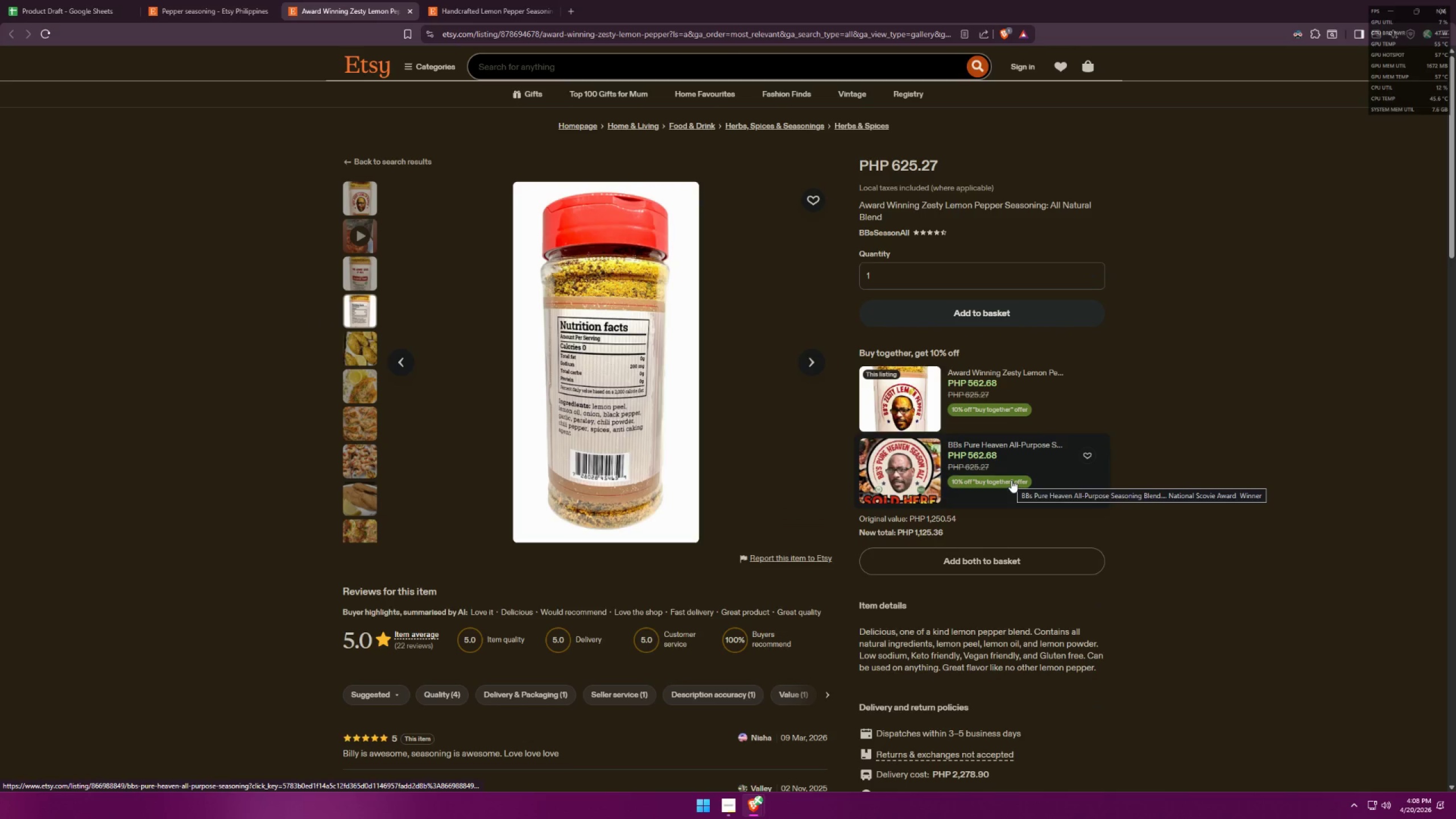 
key(Alt+AltLeft)
 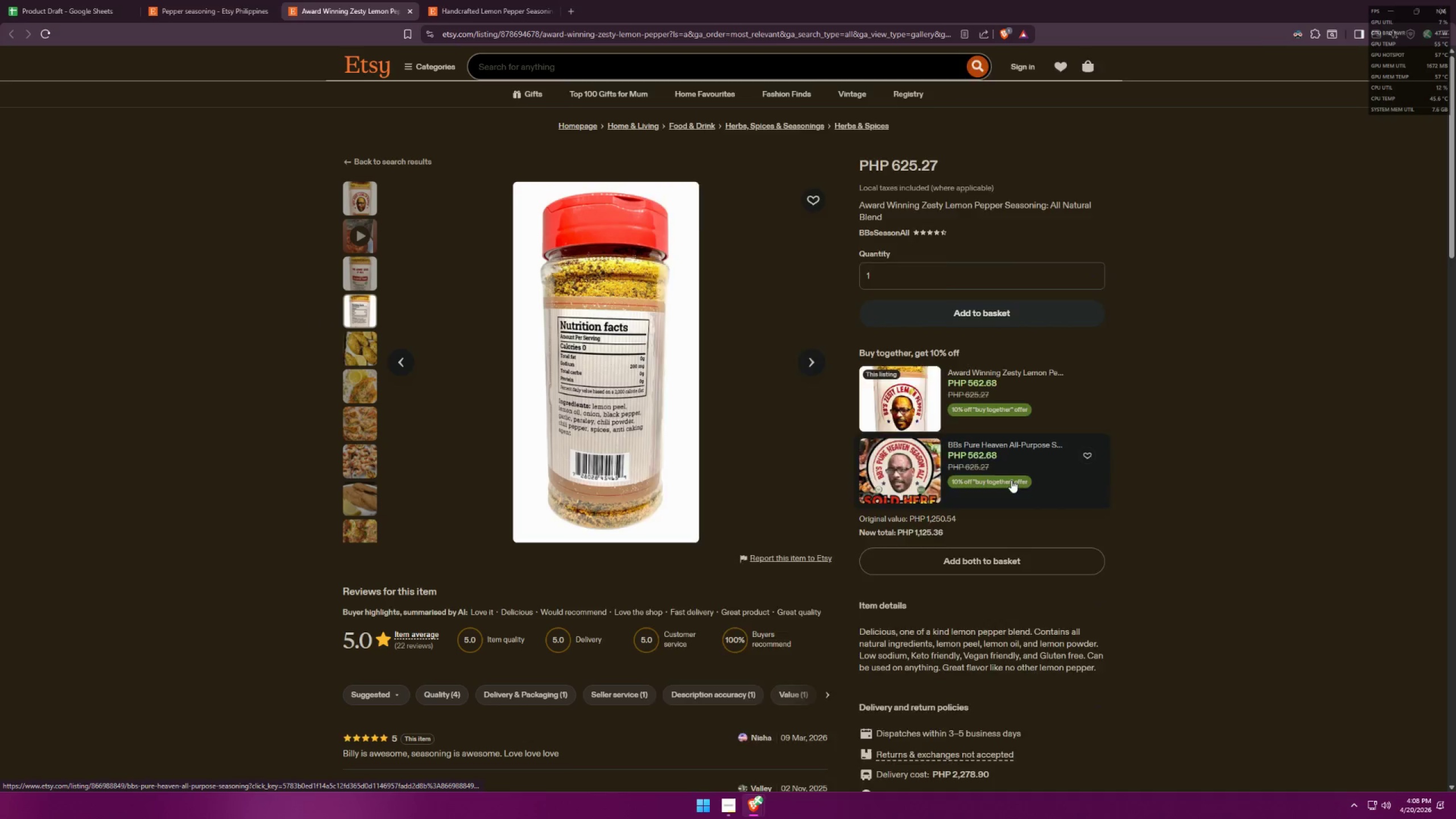 
key(Tab)
type(Seasoning )
 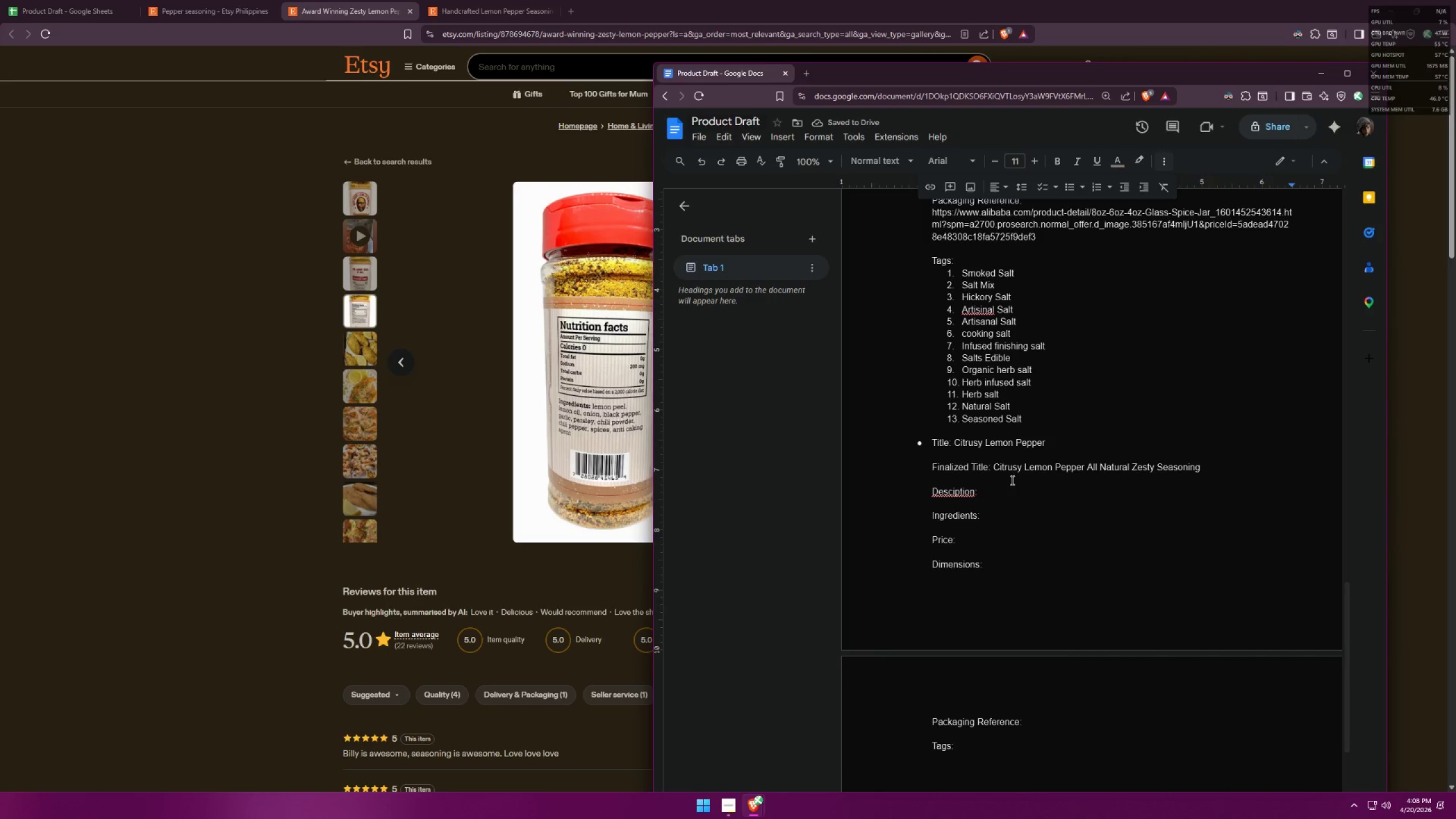 
type(for Chicken )
key(Backspace)
type(, Seafood an)
 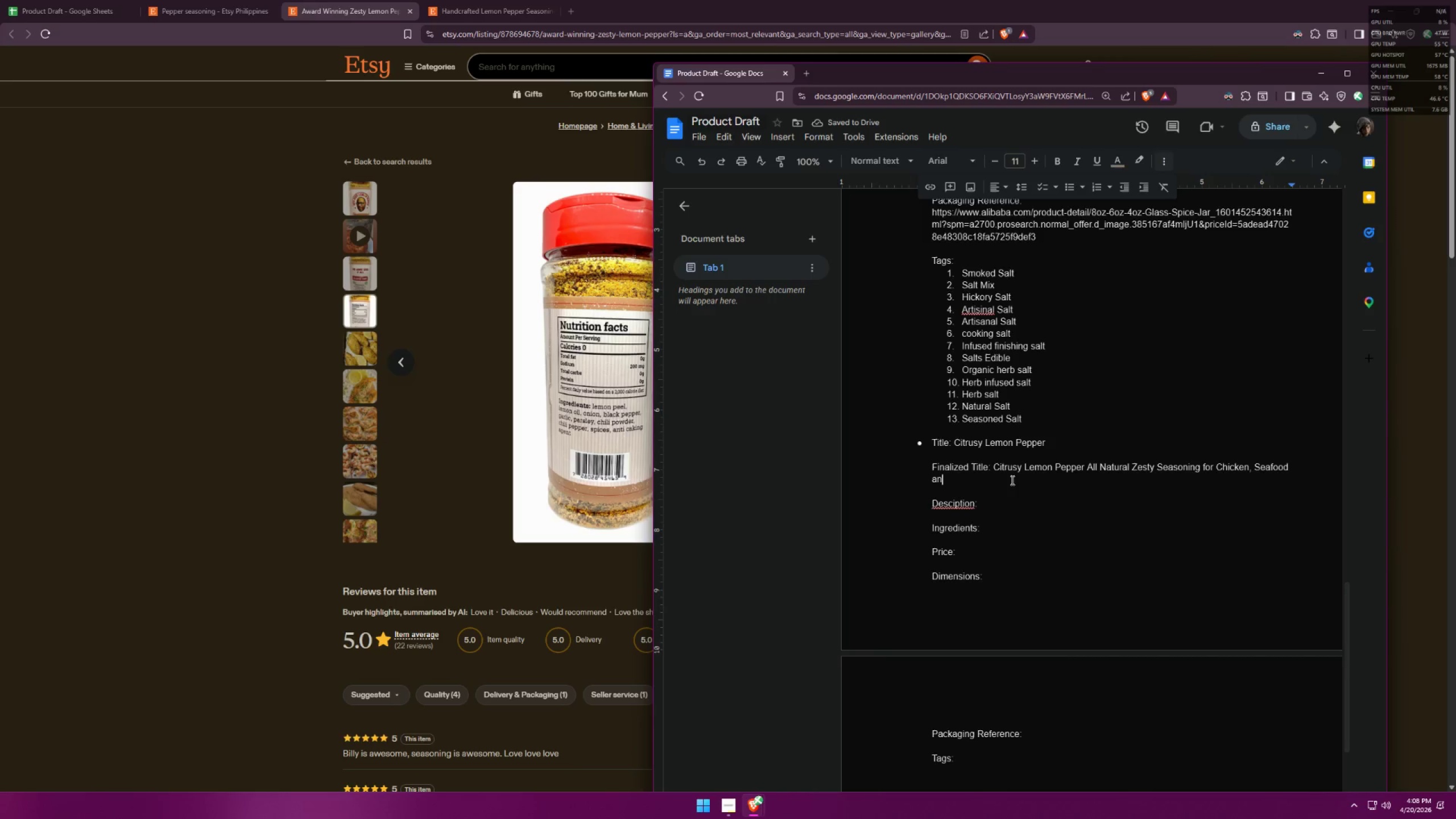 
hold_key(key=Backspace, duration=1.03)
 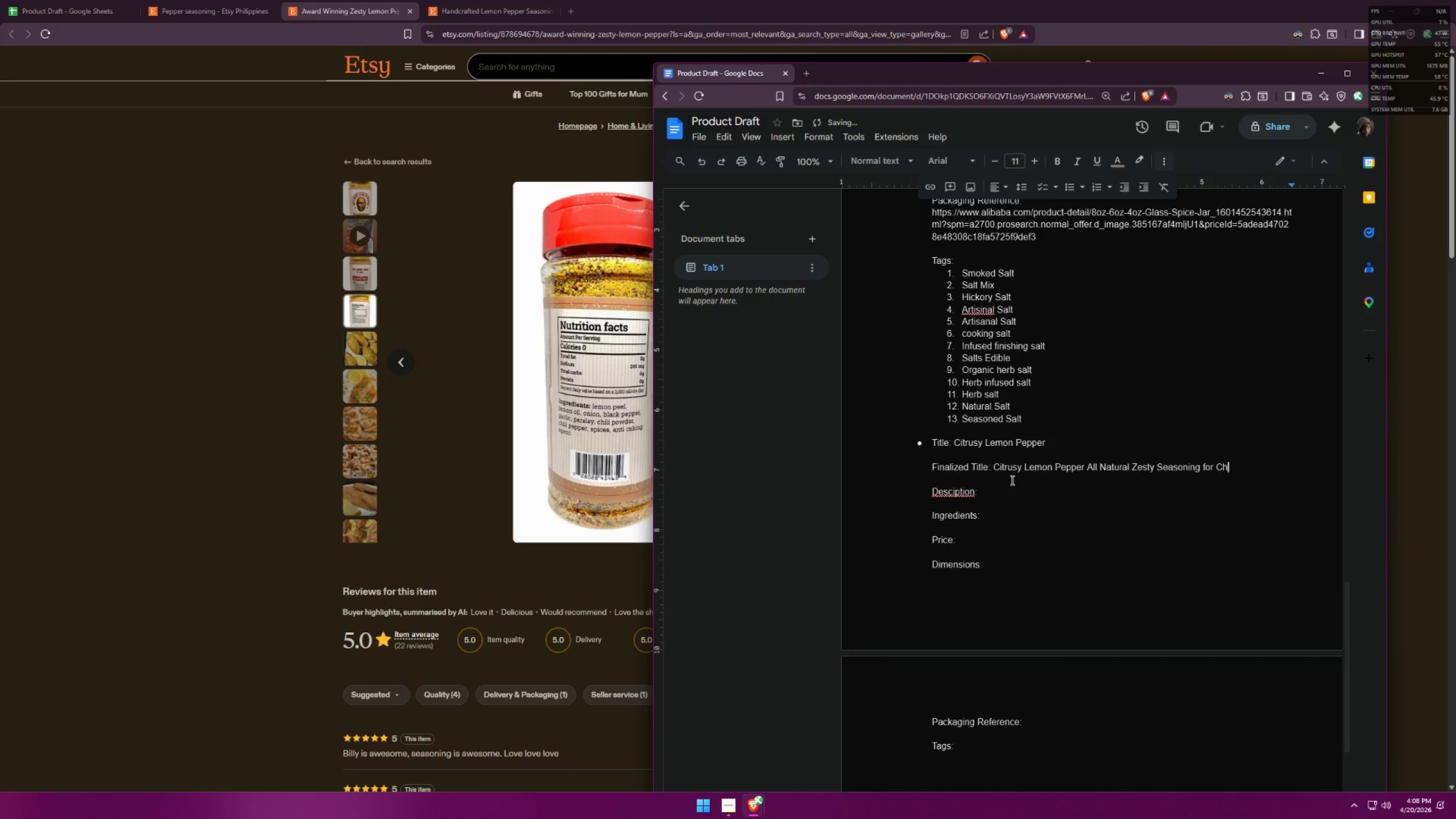 
key(Backspace)
 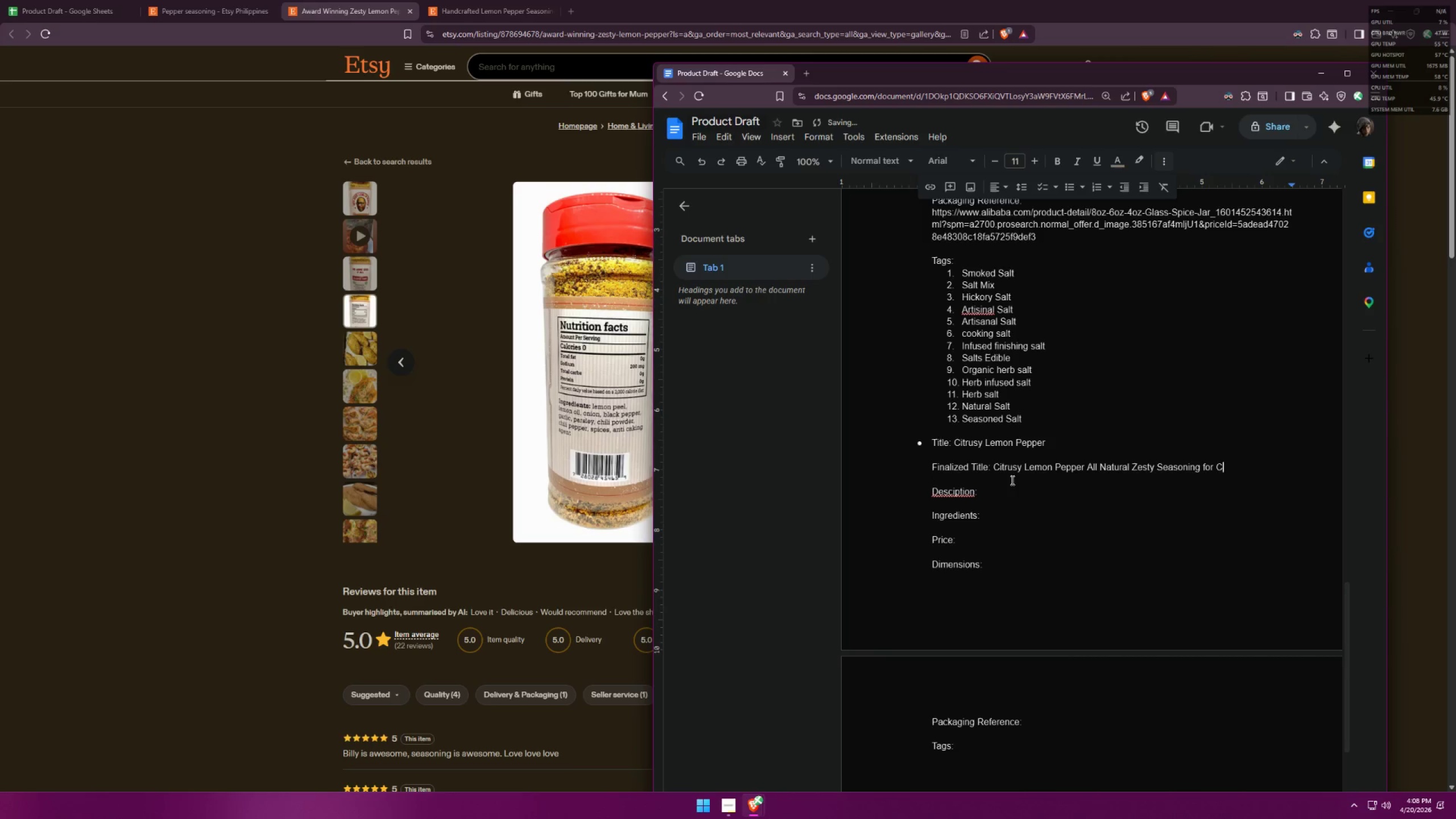 
key(Backspace)
 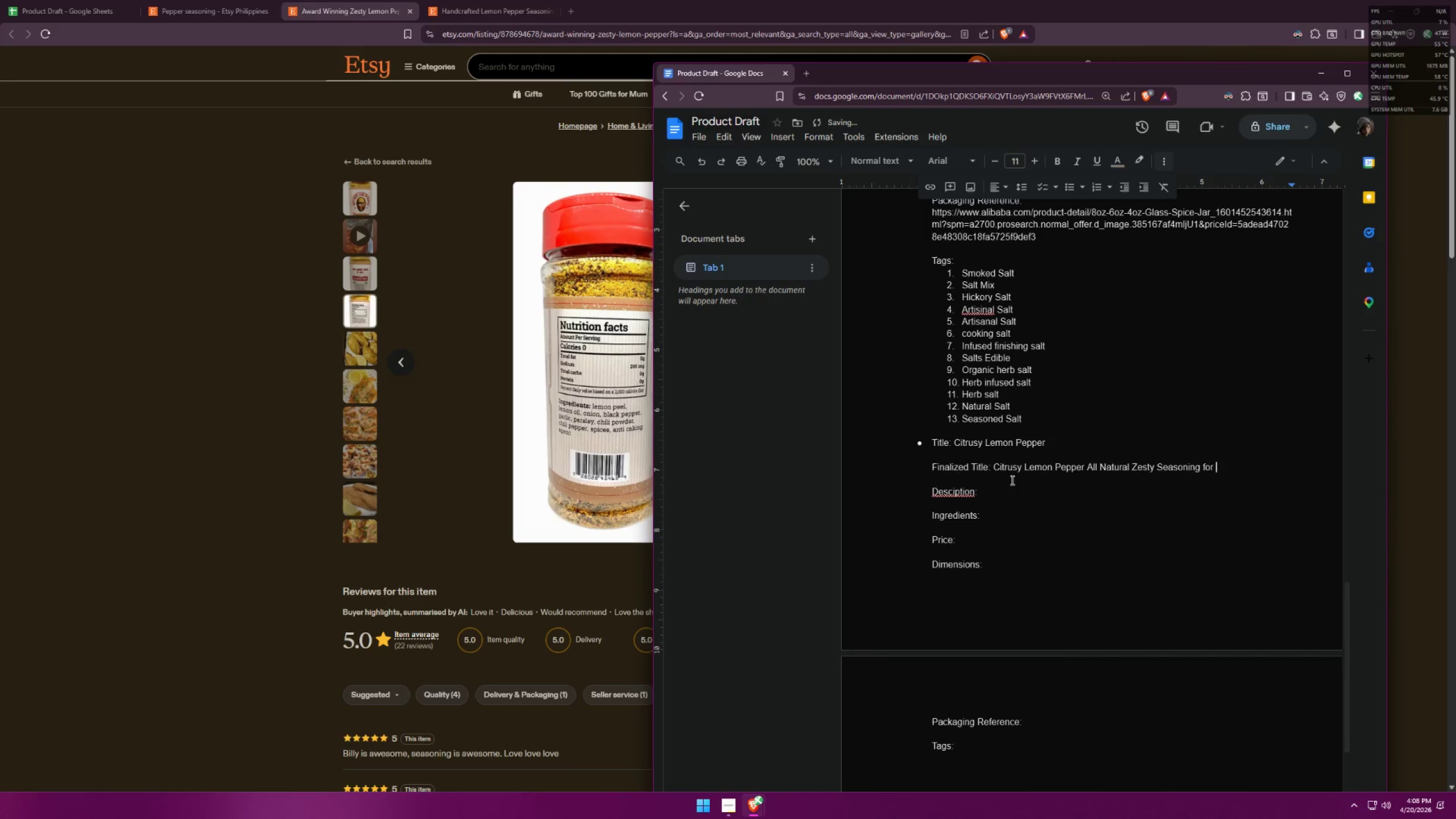 
key(Backspace)
 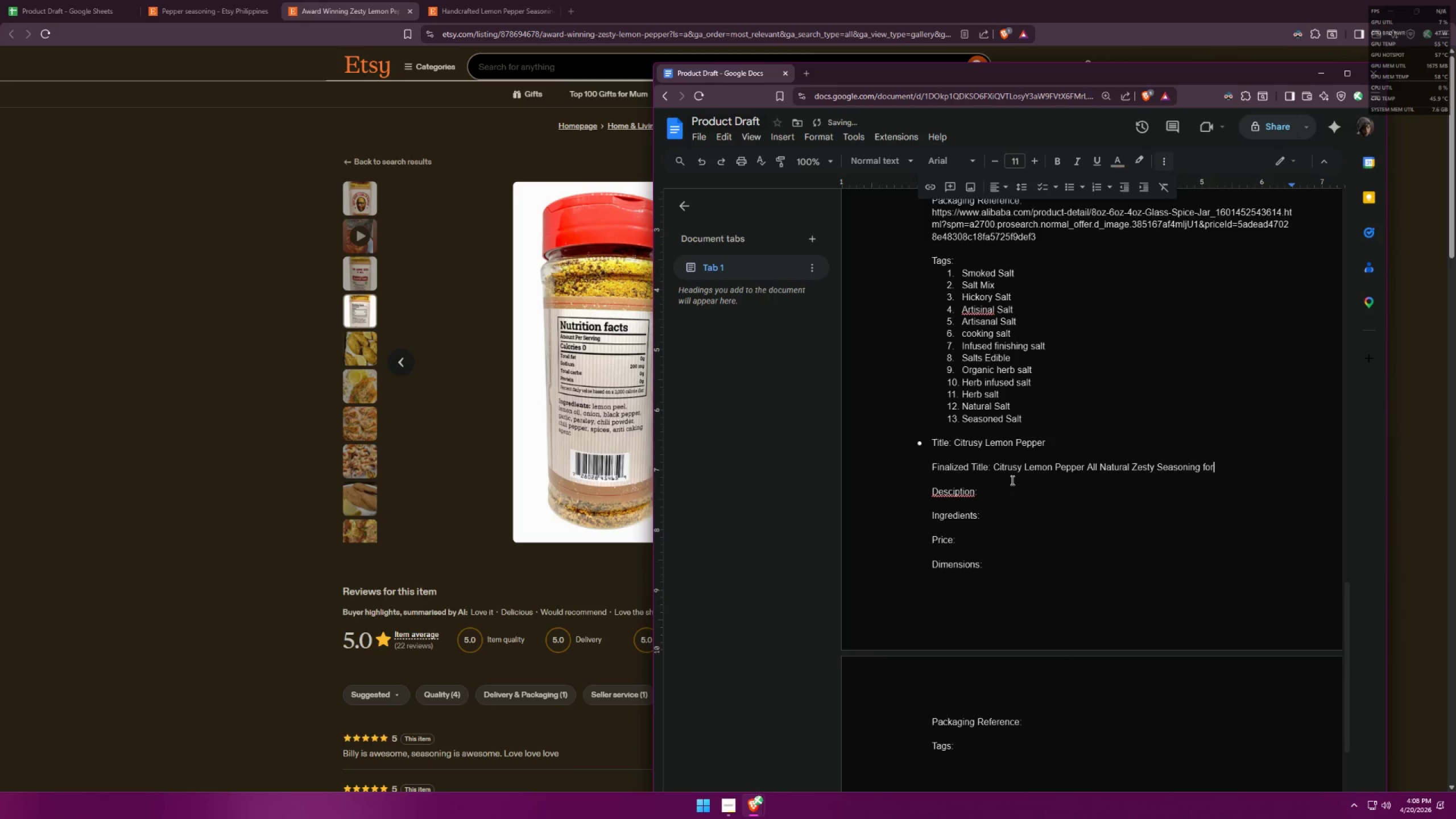 
key(Backspace)
 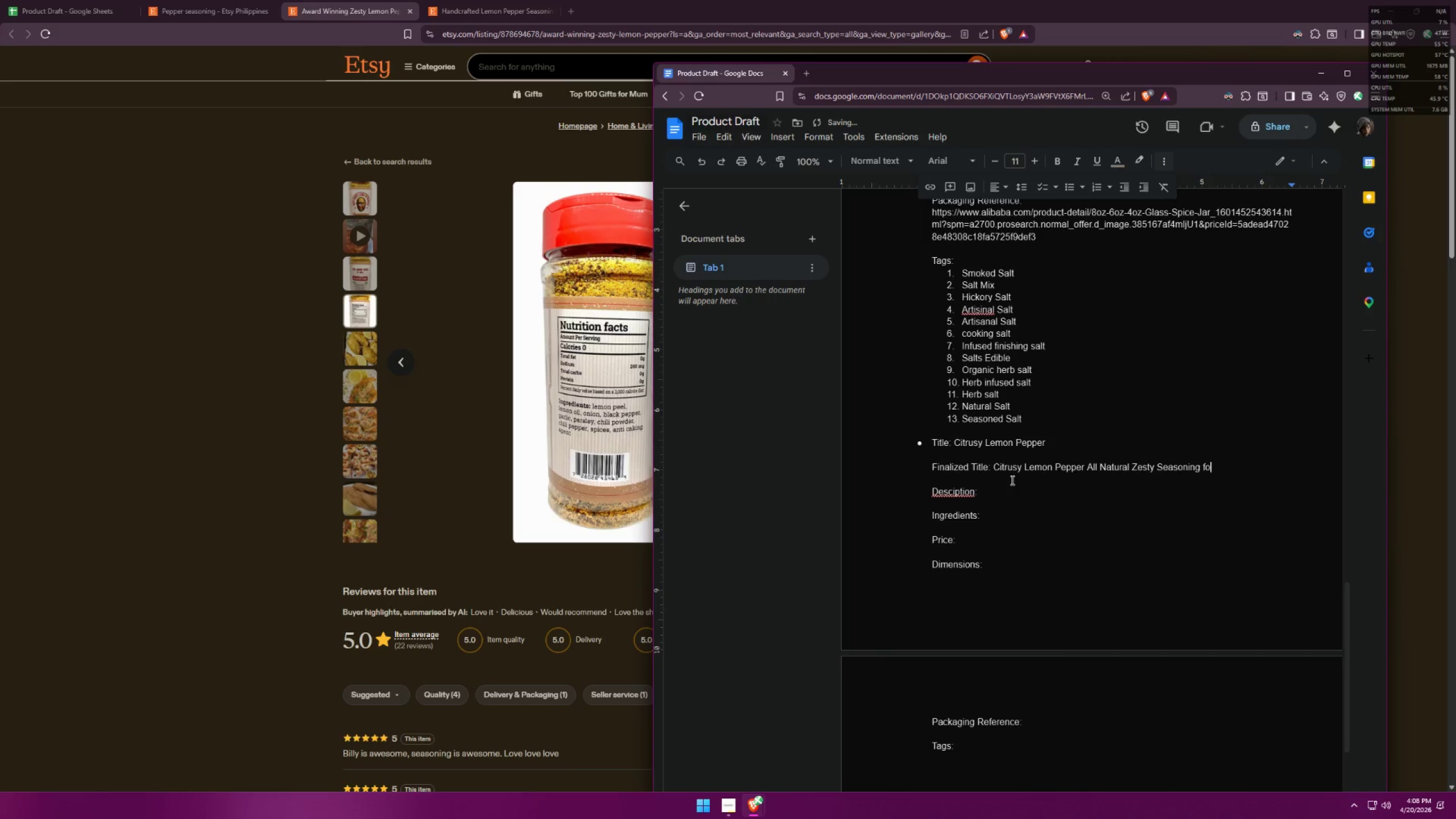 
key(Backspace)
 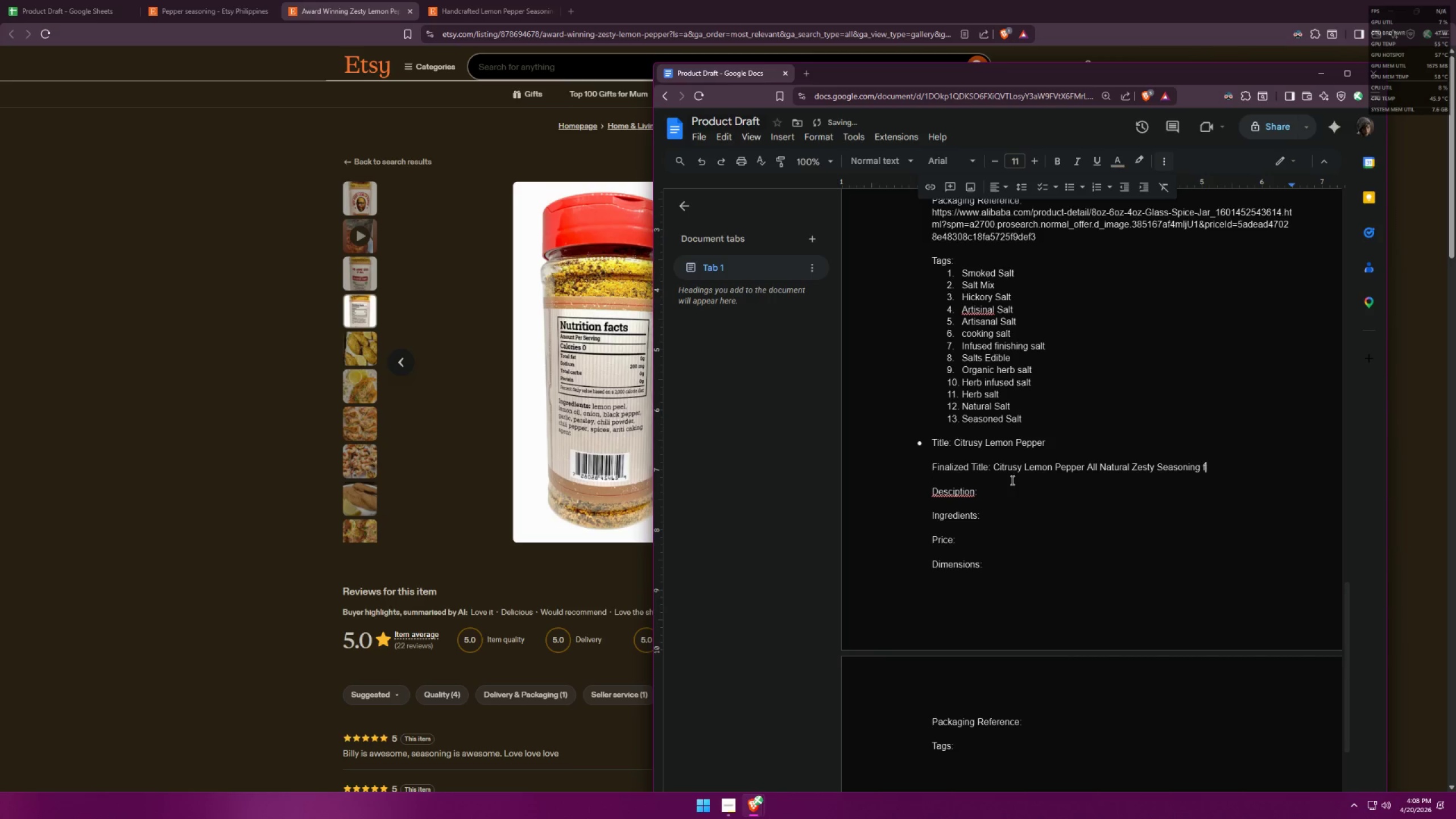 
key(Backspace)
 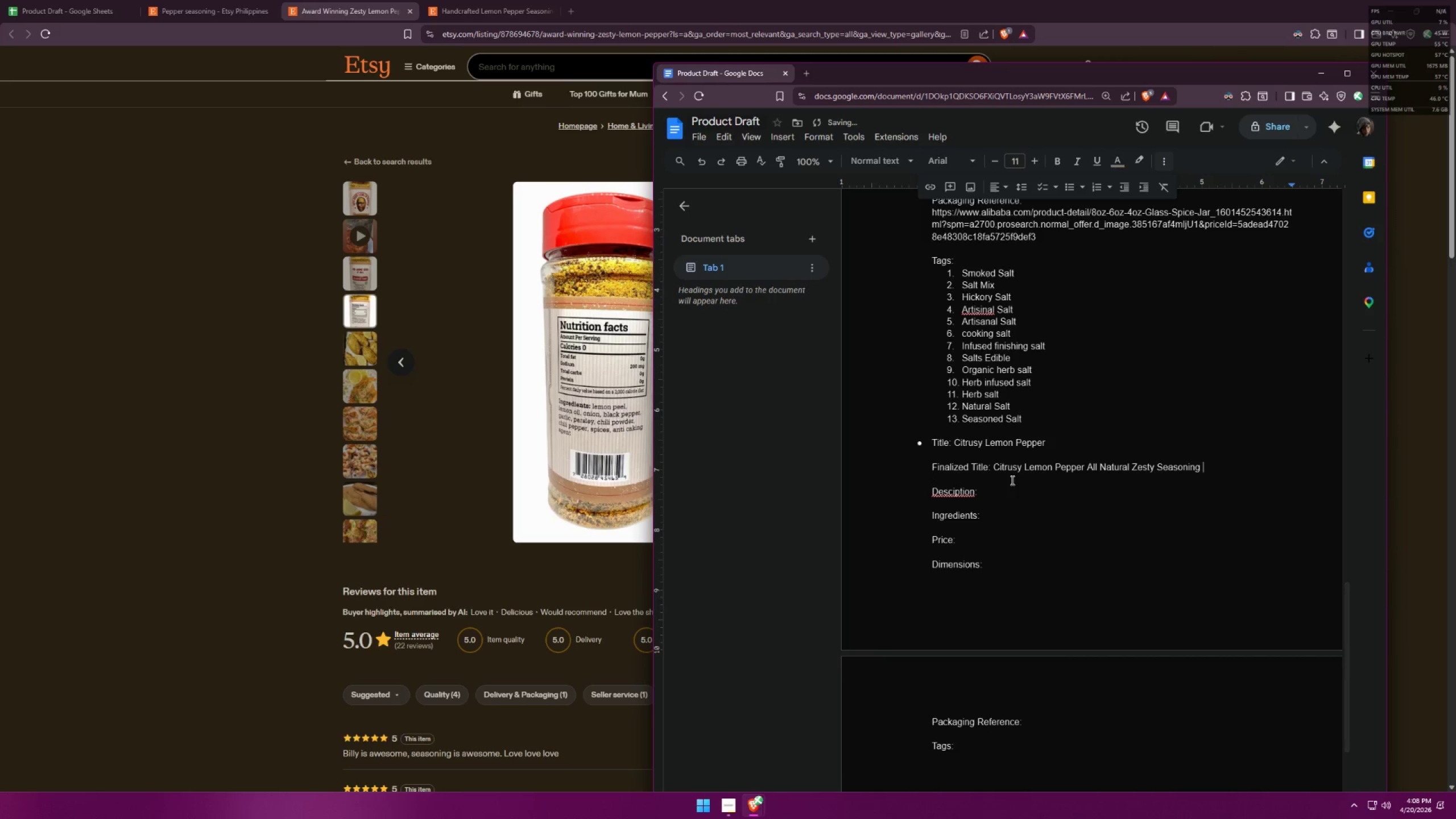 
key(Backspace)
 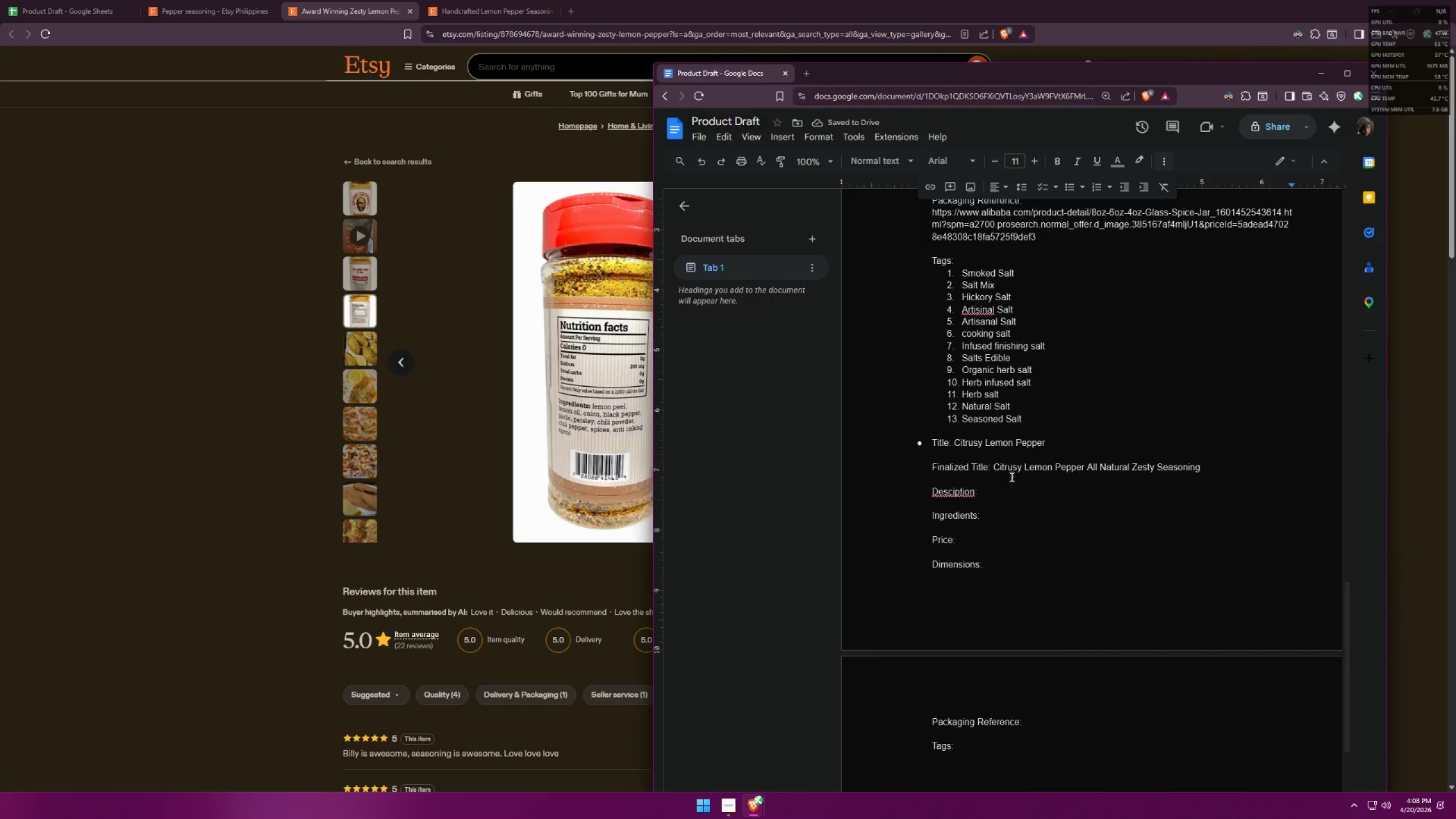 
left_click([987, 485])
 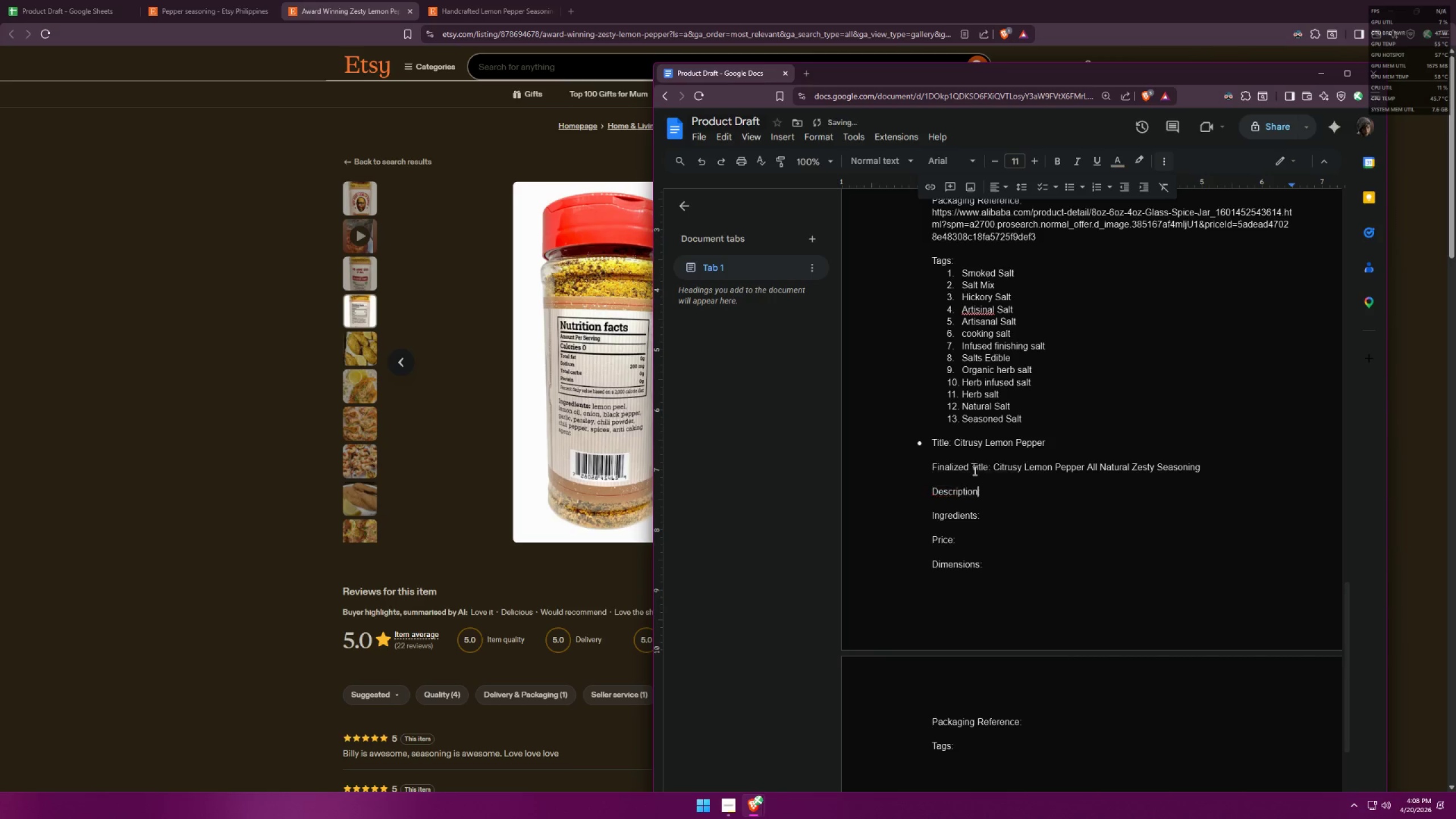 
triple_click([1002, 493])
 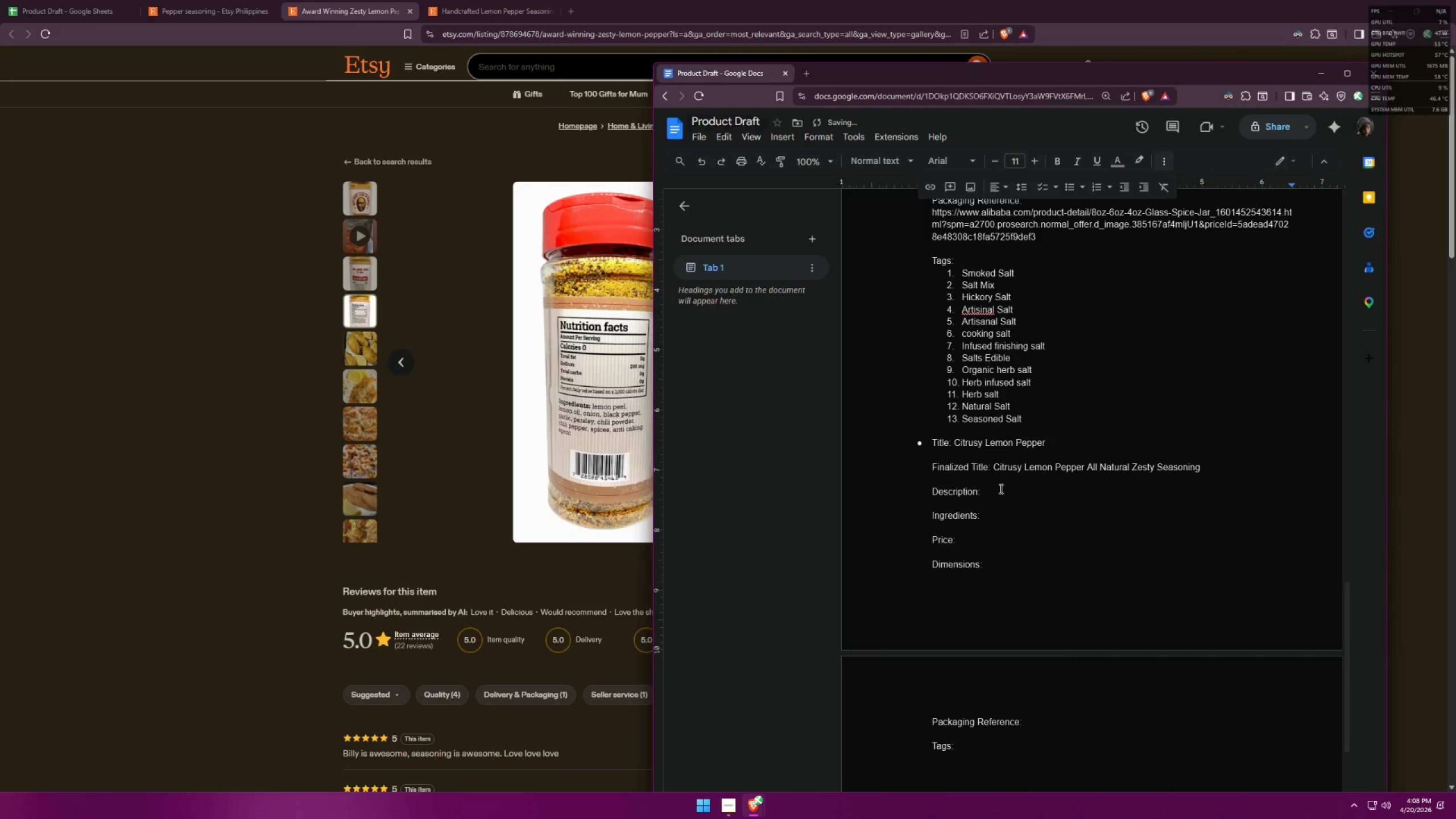 
key(Space)
 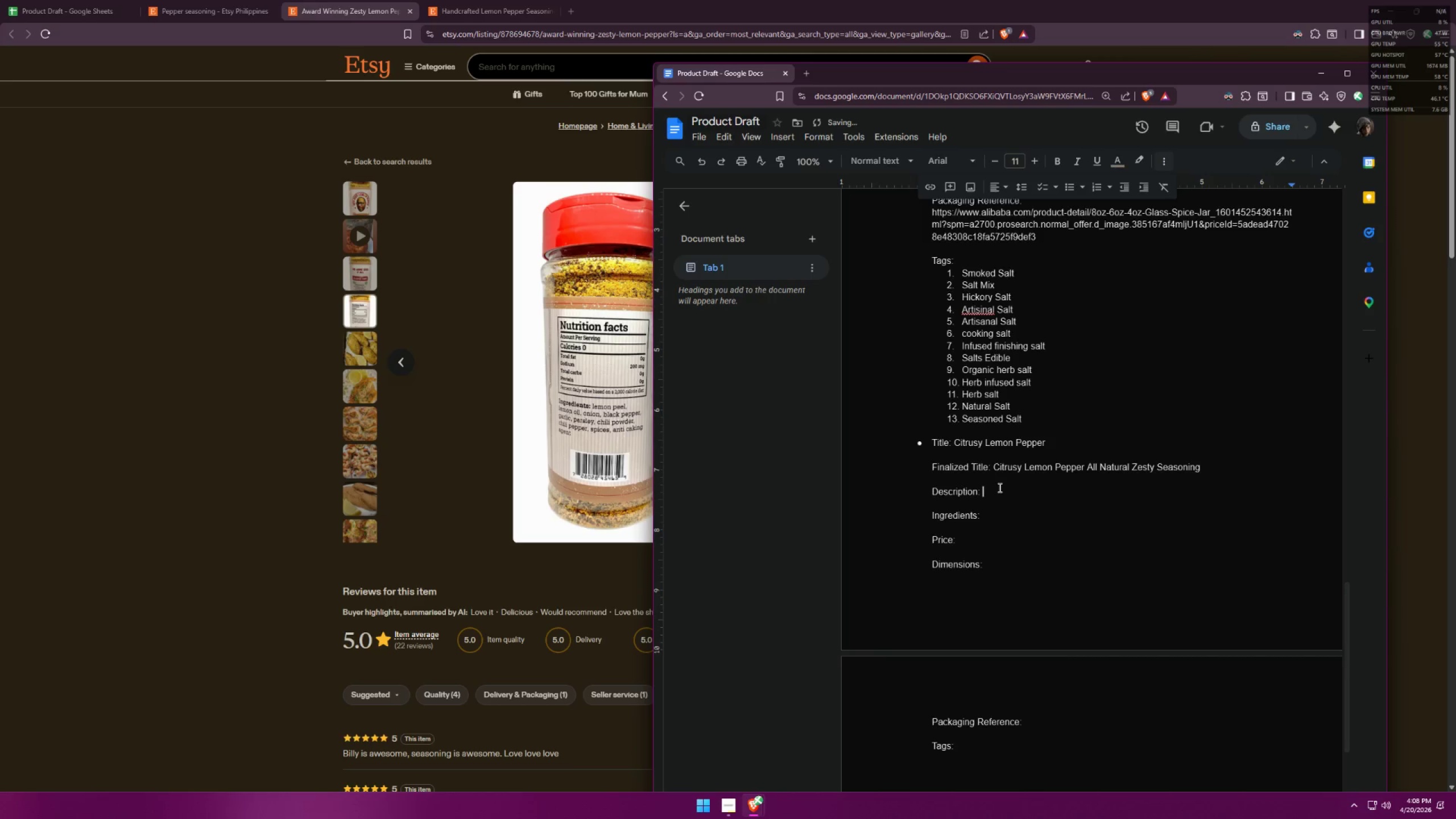 
key(Alt+AltLeft)
 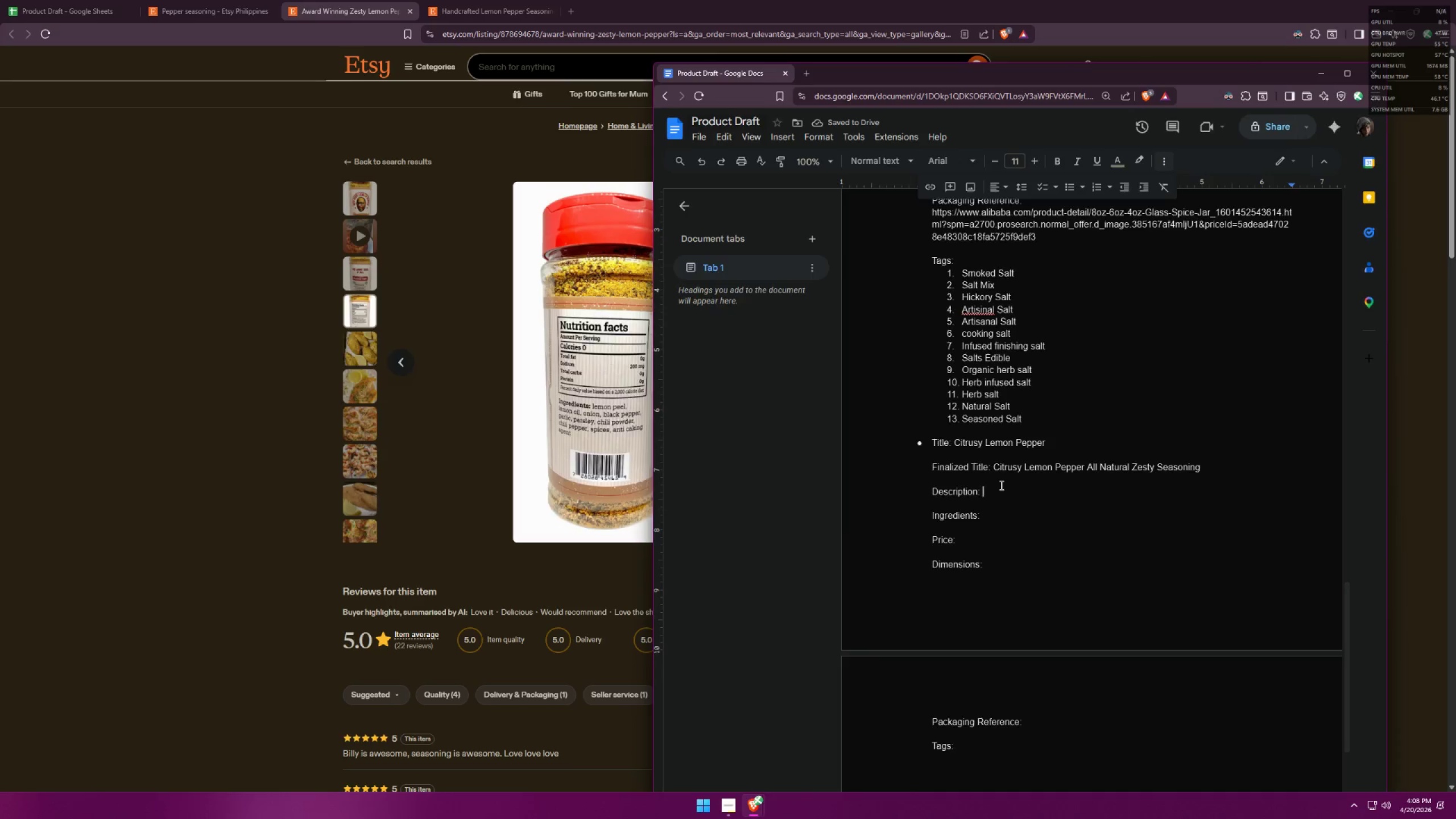 
key(Alt+Tab)
 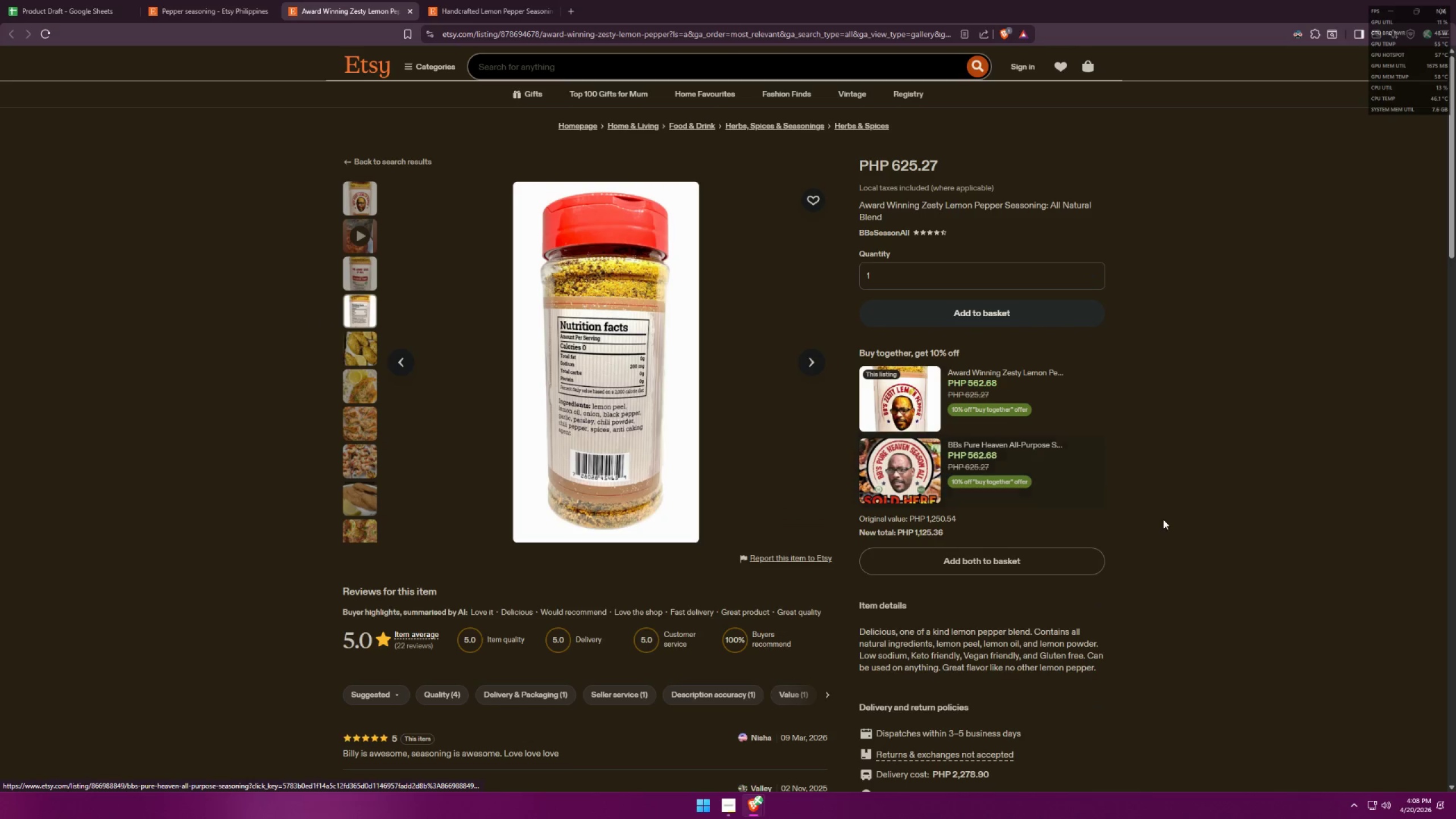 
key(Alt+AltLeft)
 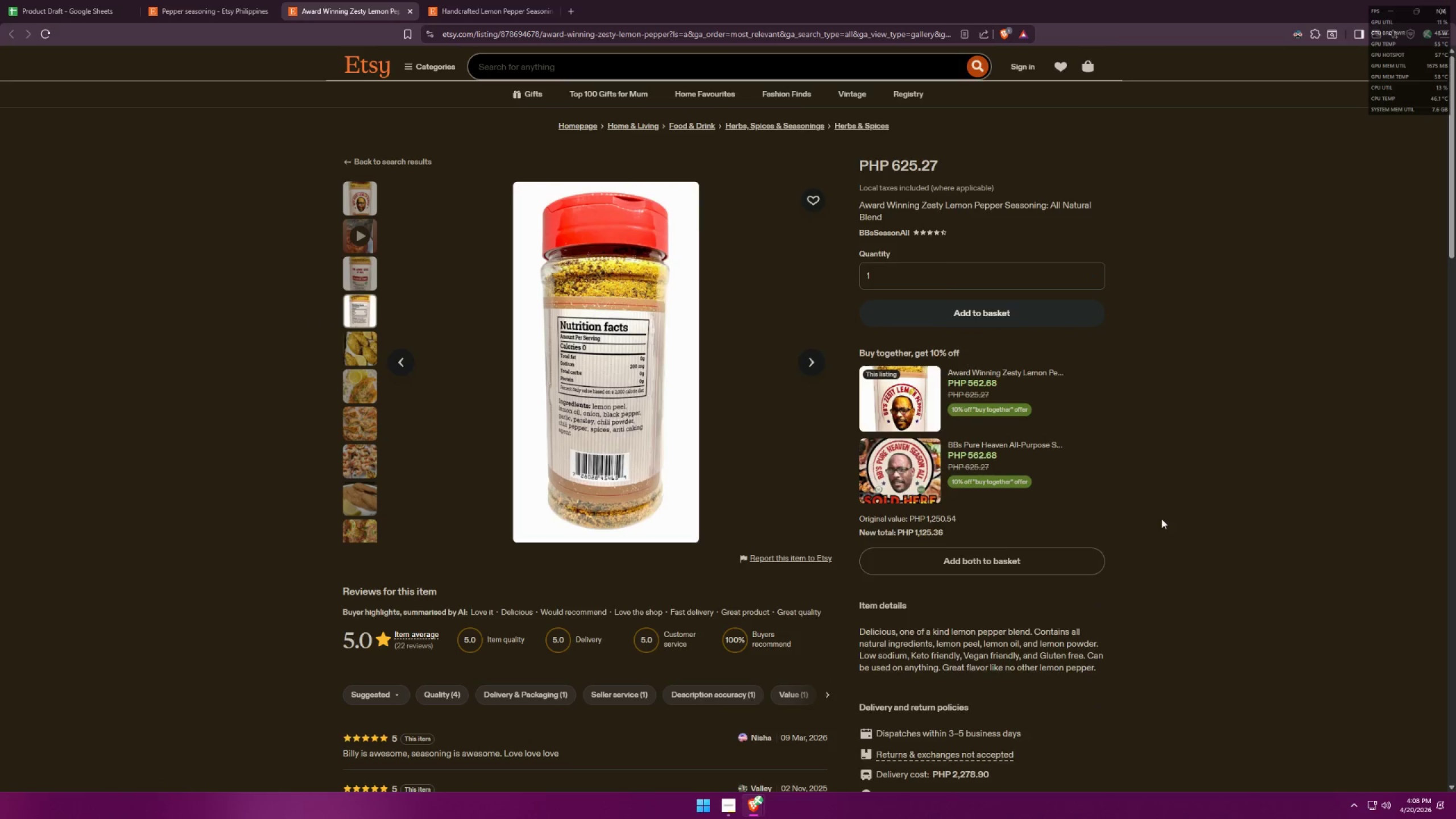 
key(Alt+Tab)
 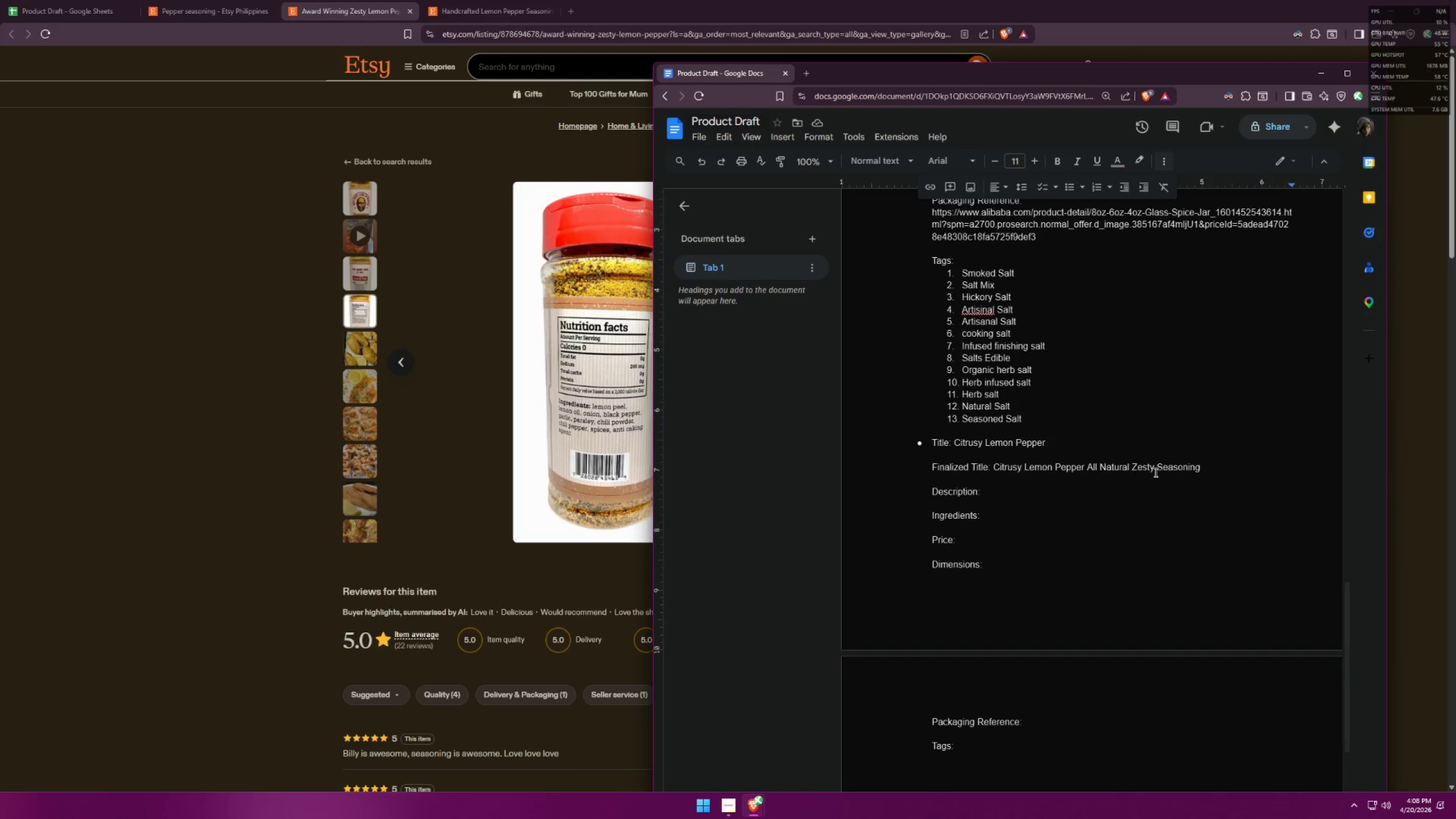 
left_click([1201, 466])
 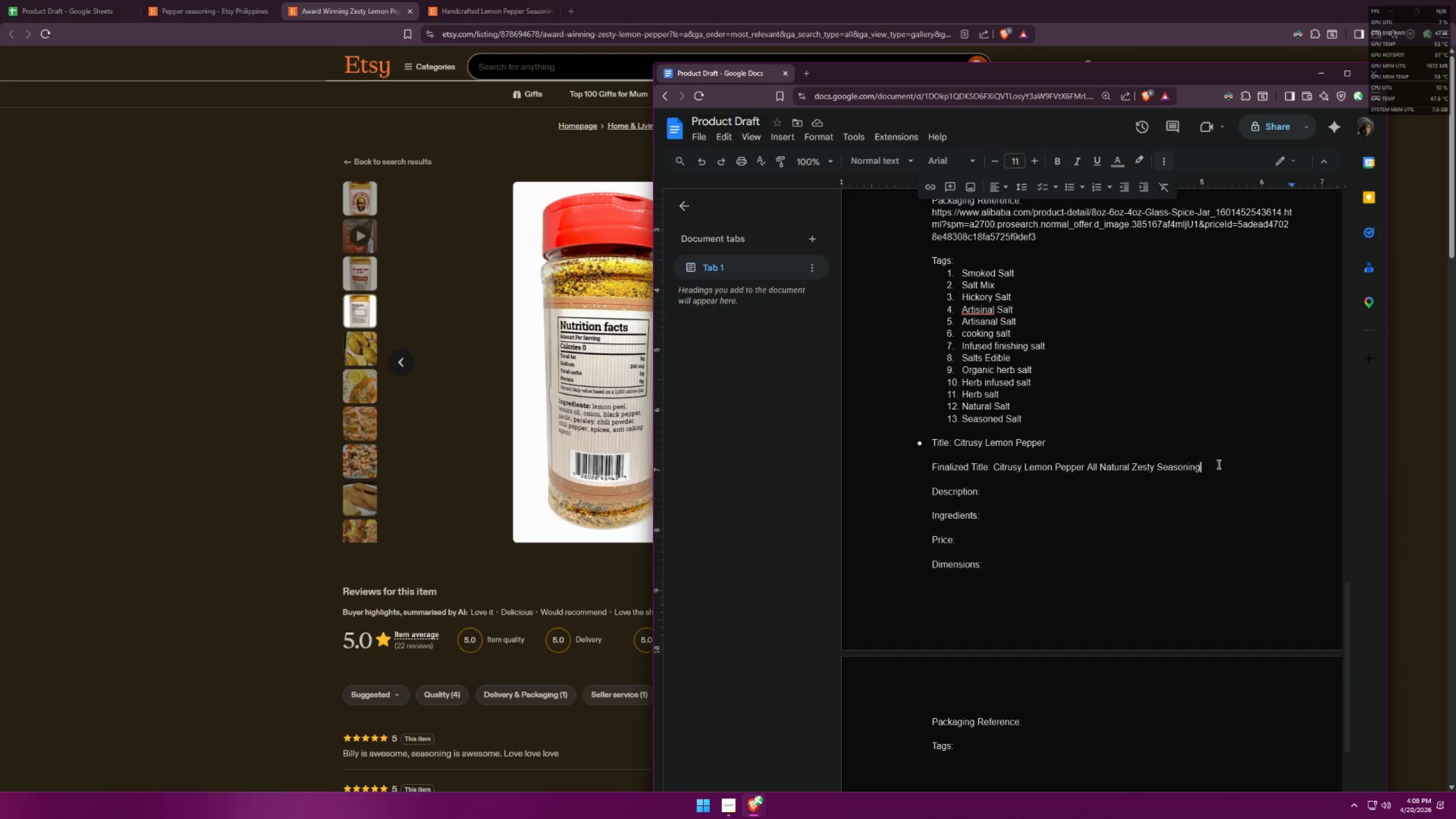 
type( Blend)
 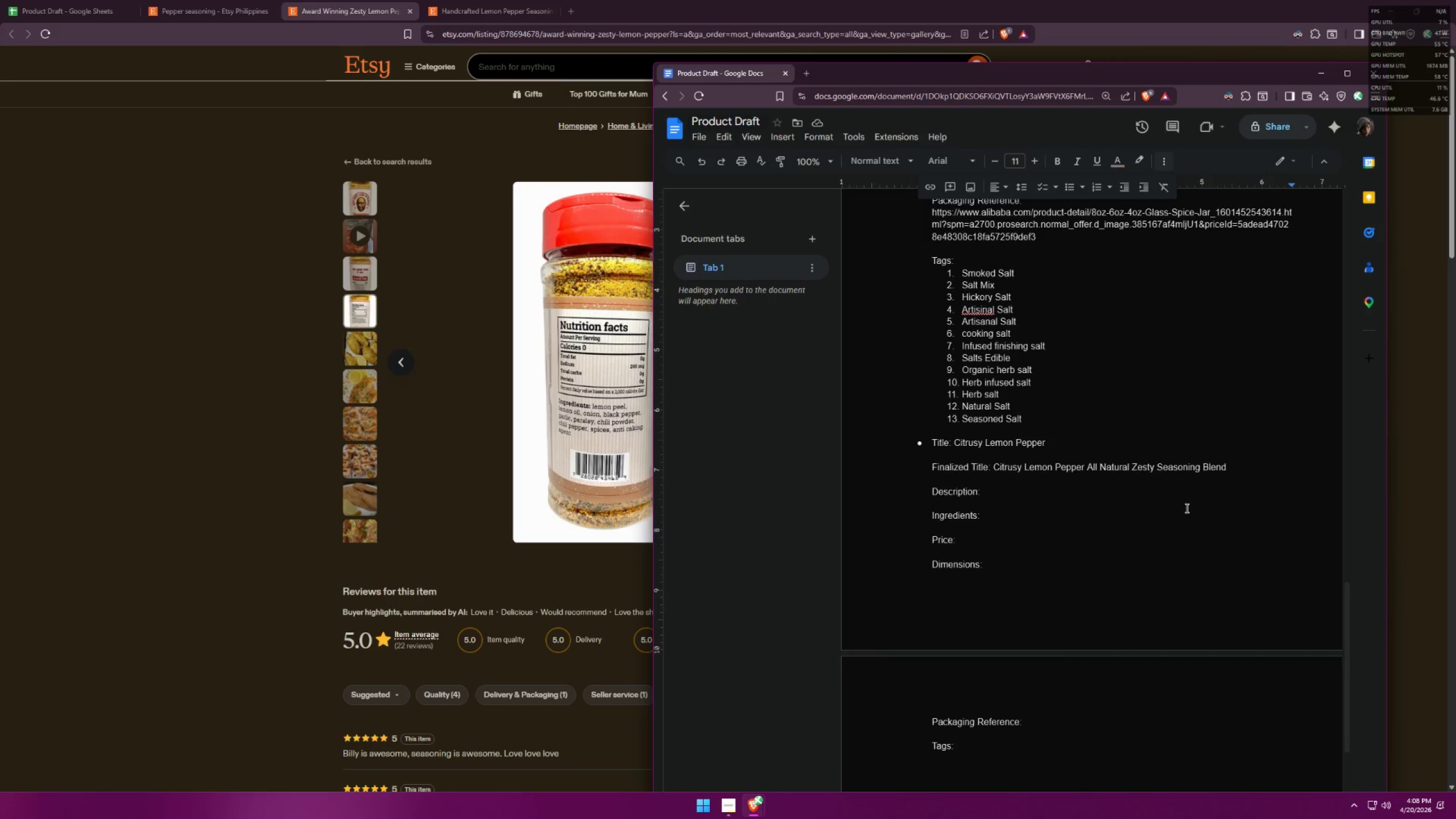 
wait(7.47)
 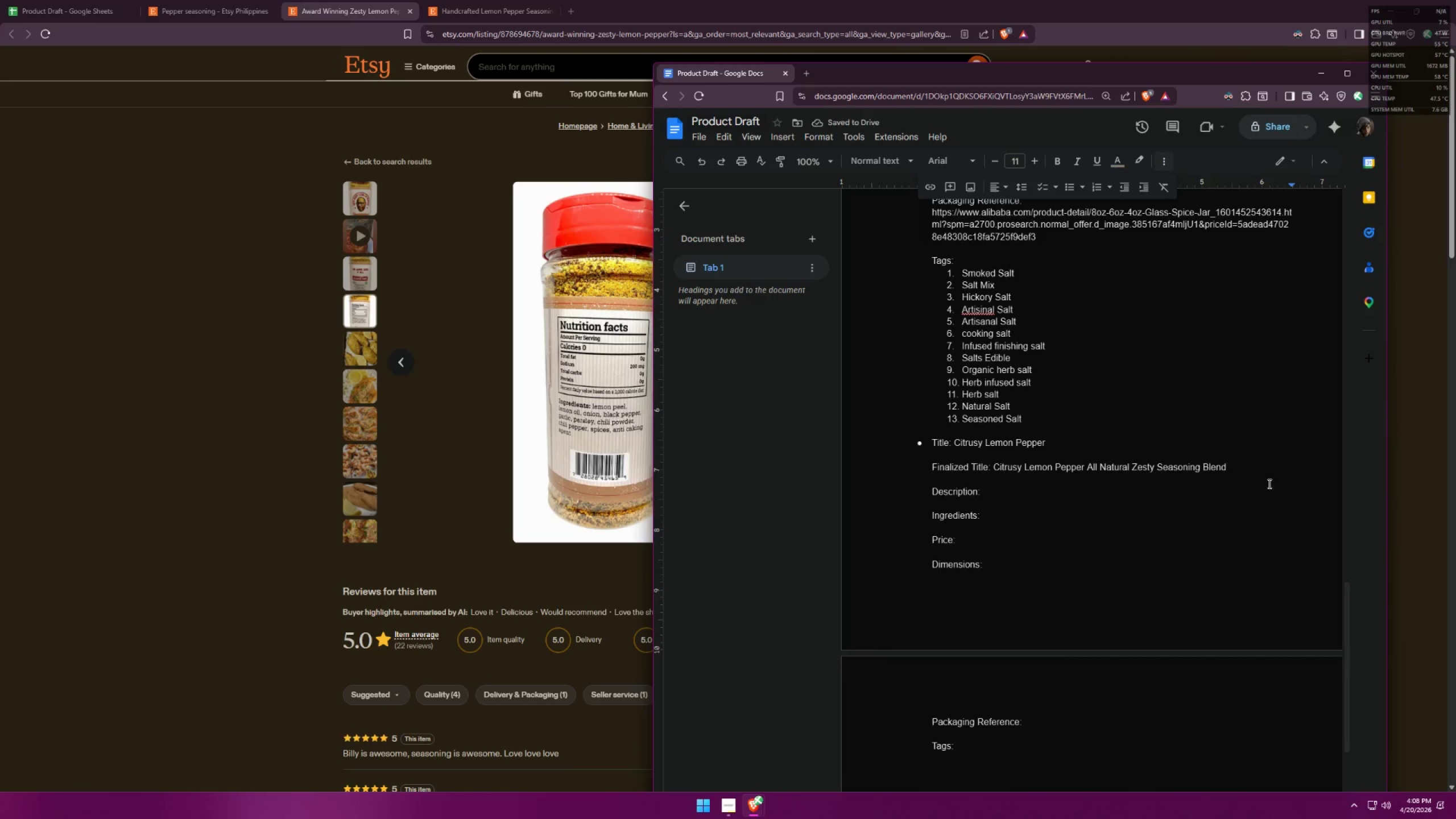 
double_click([210, 0])
 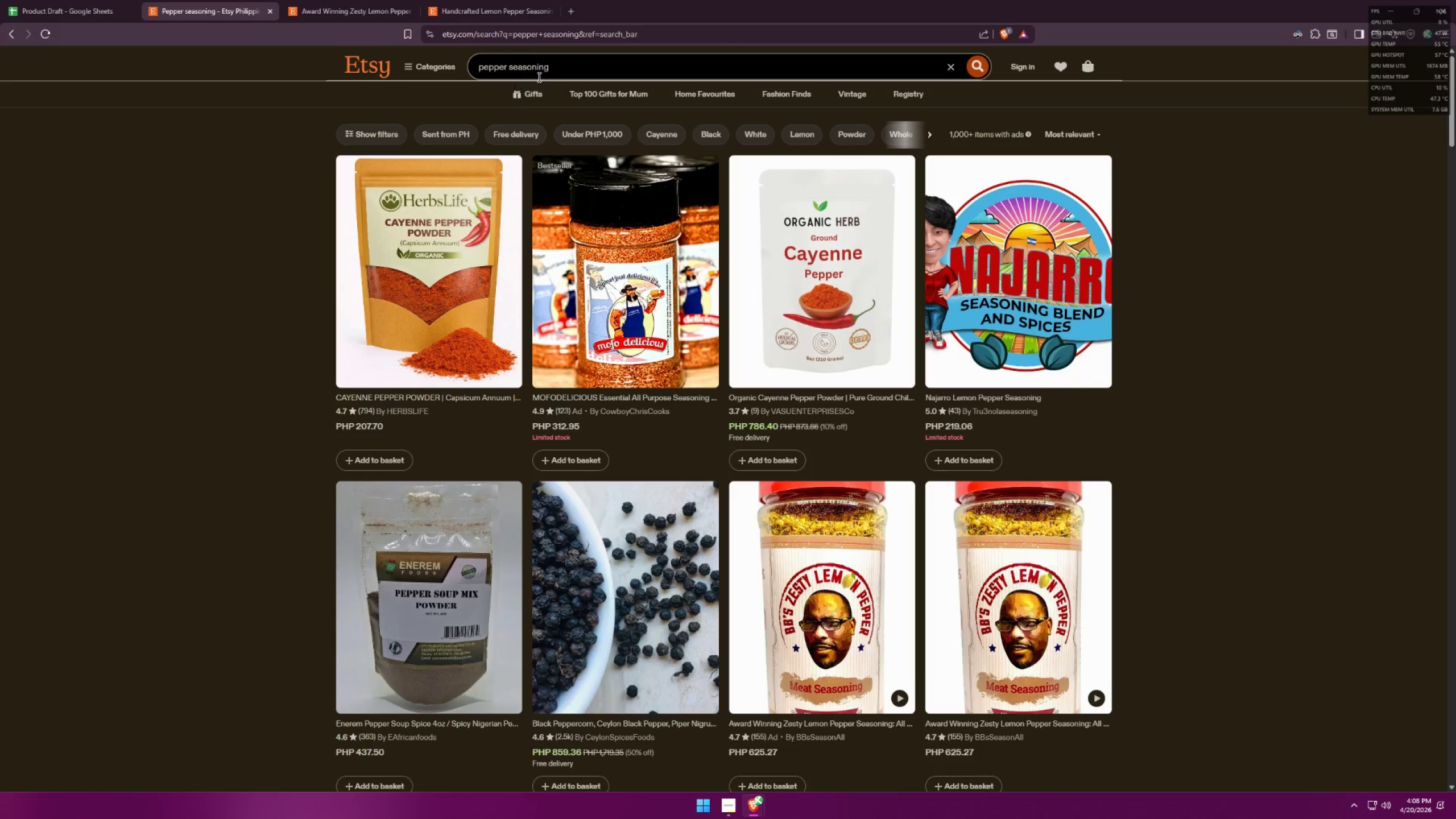 
left_click_drag(start_coordinate=[565, 62], to_coordinate=[380, 46])
 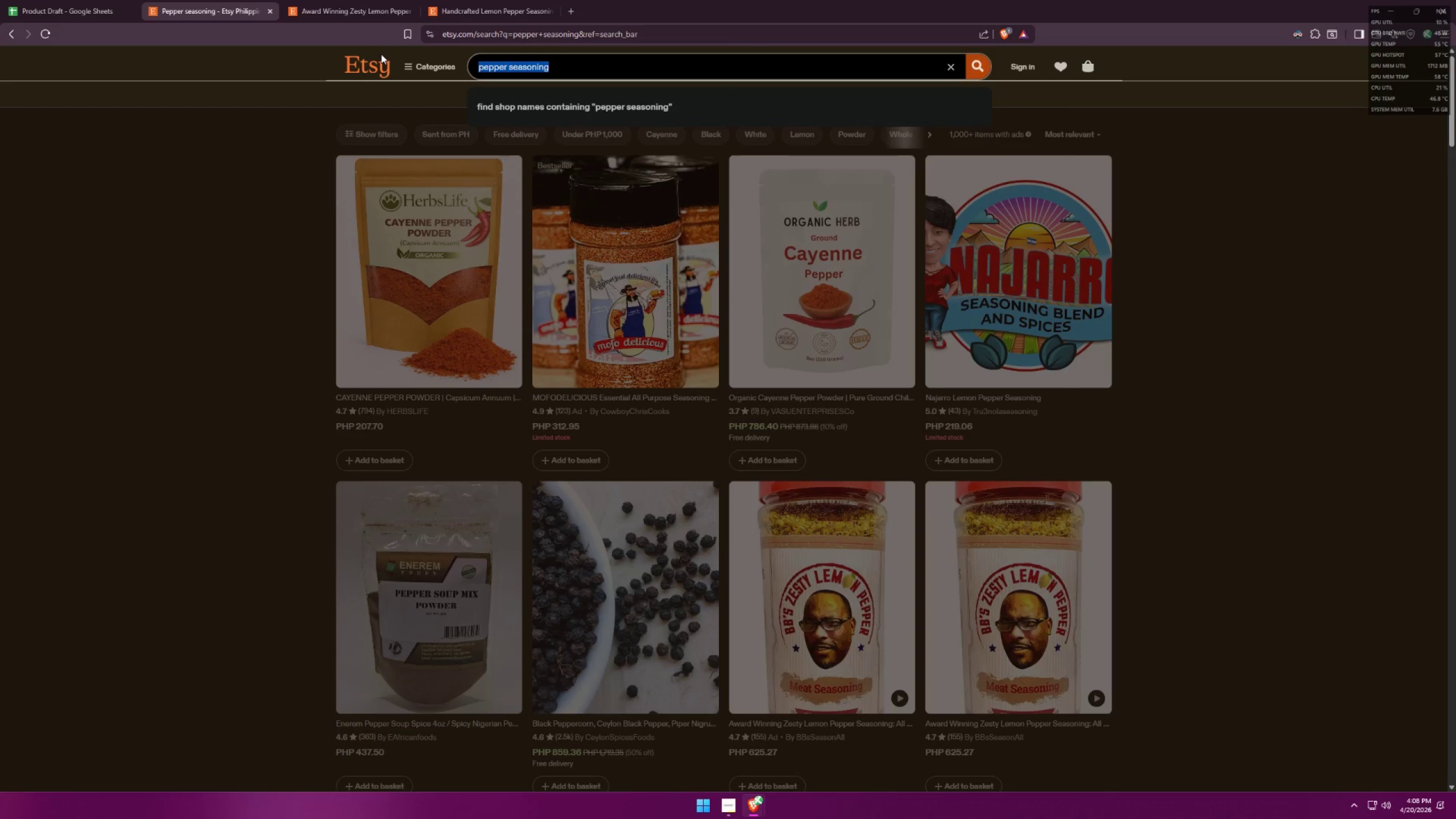 
type(seasoning b)
 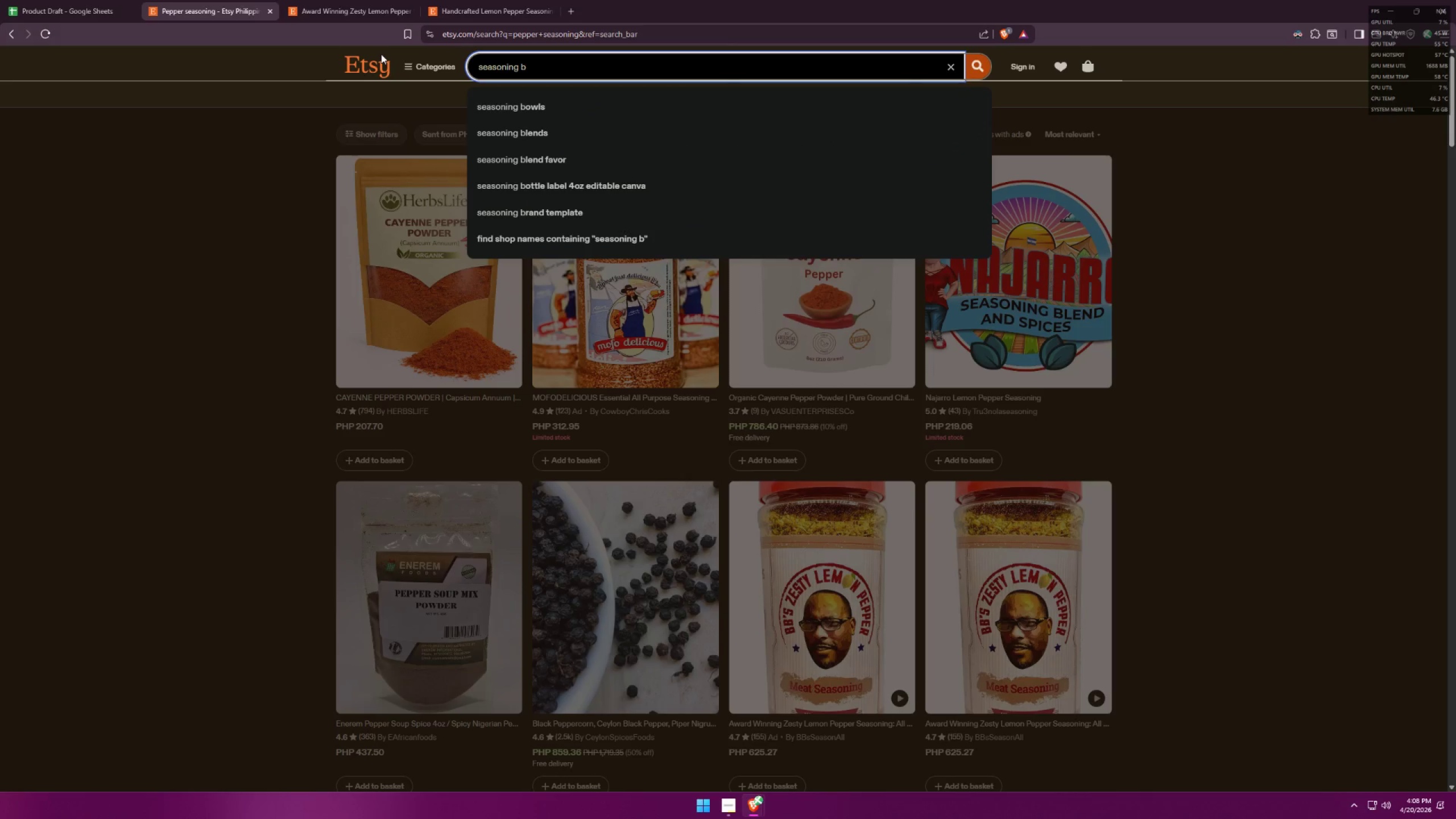 
left_click([503, 137])
 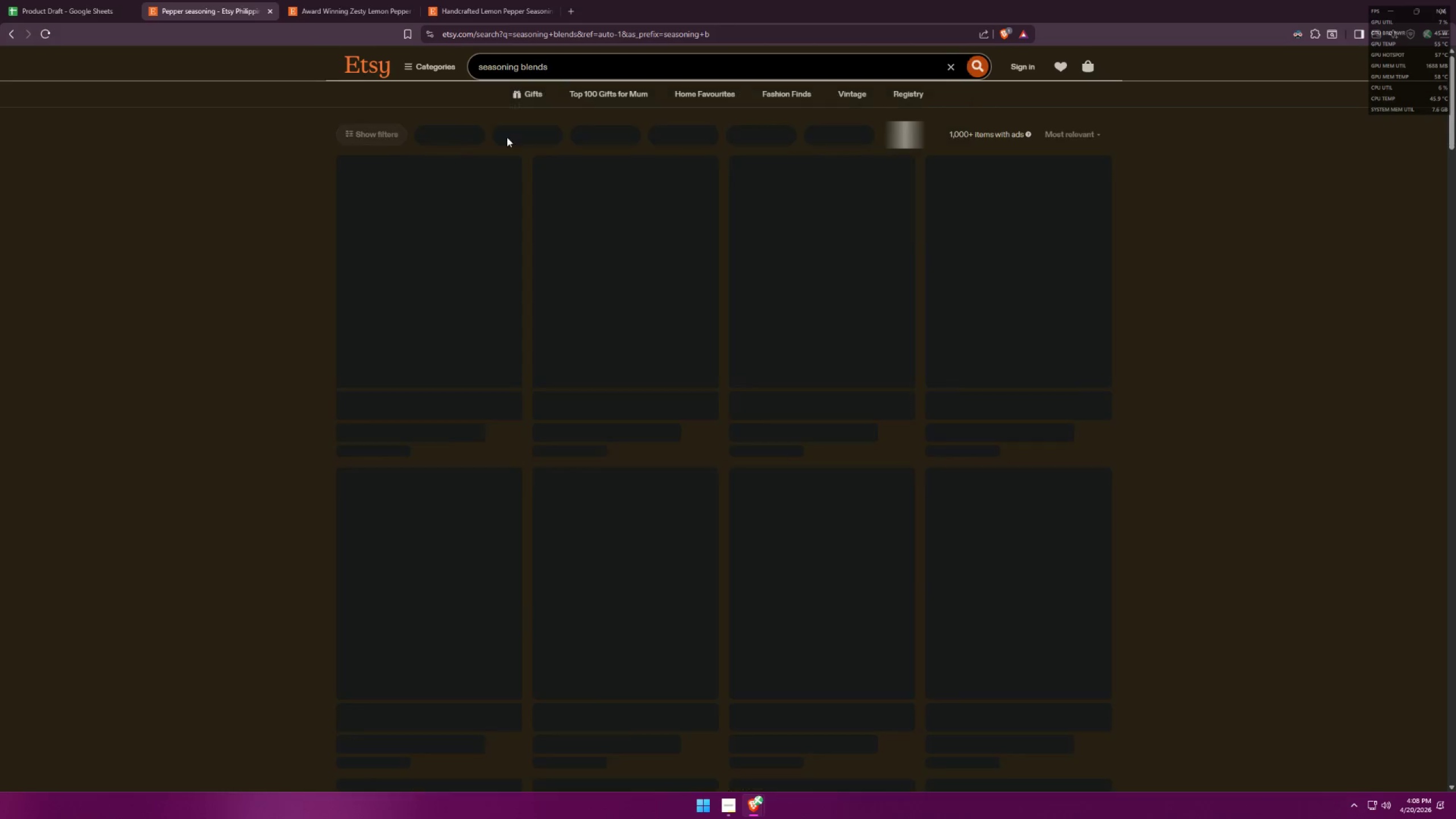 
mouse_move([601, 171])
 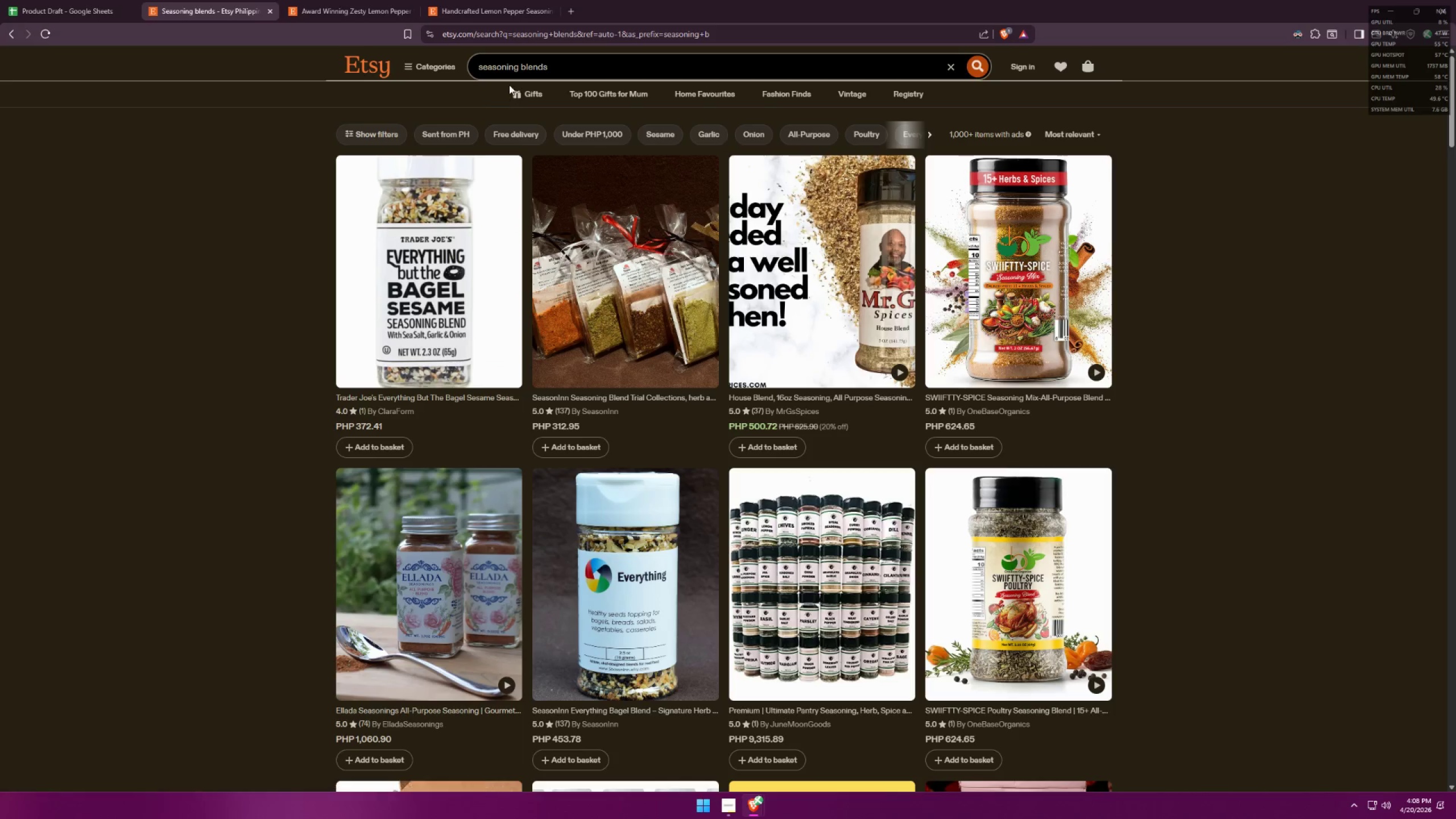 
key(Alt+AltLeft)
 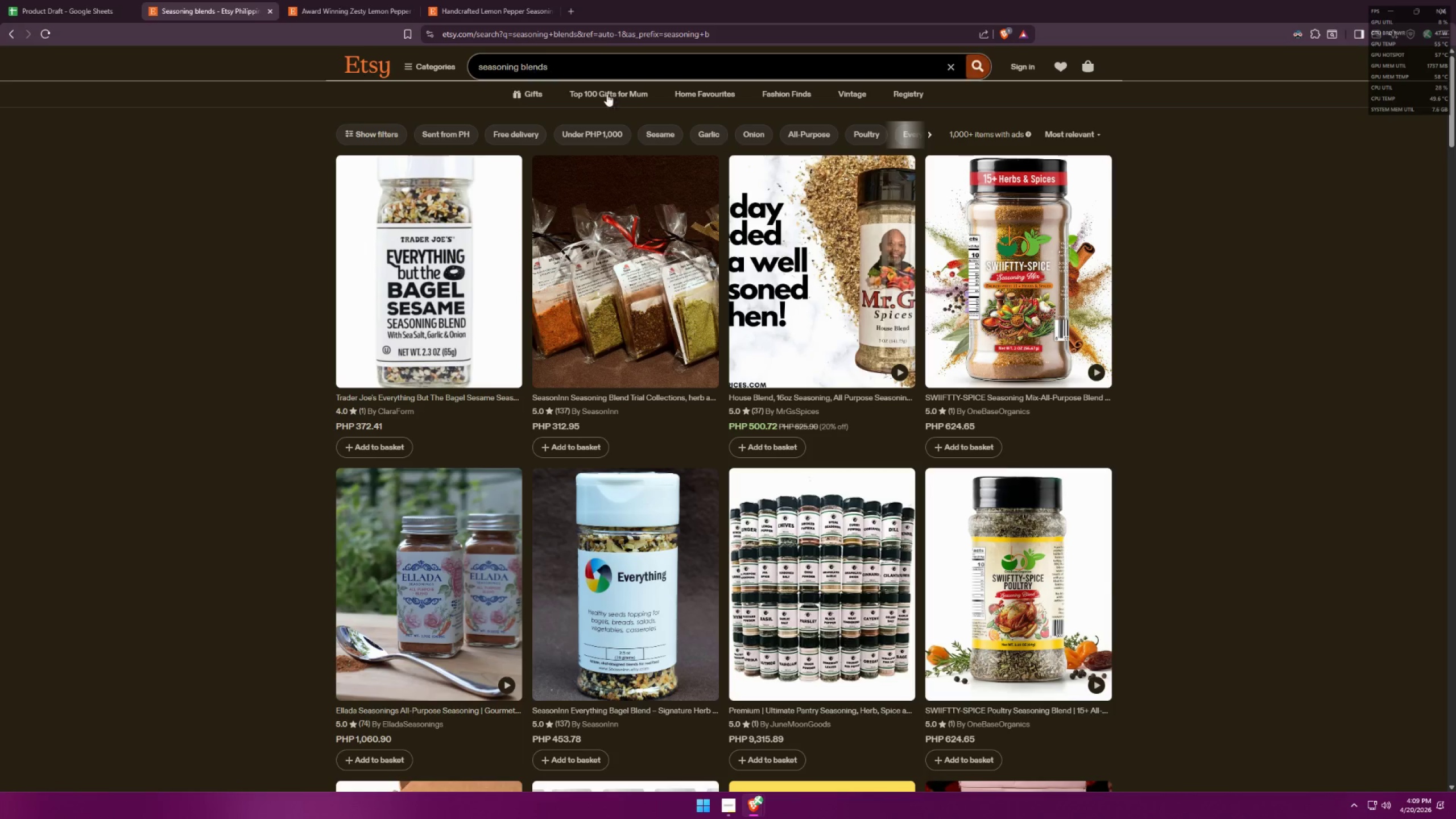 
key(Alt+Tab)
 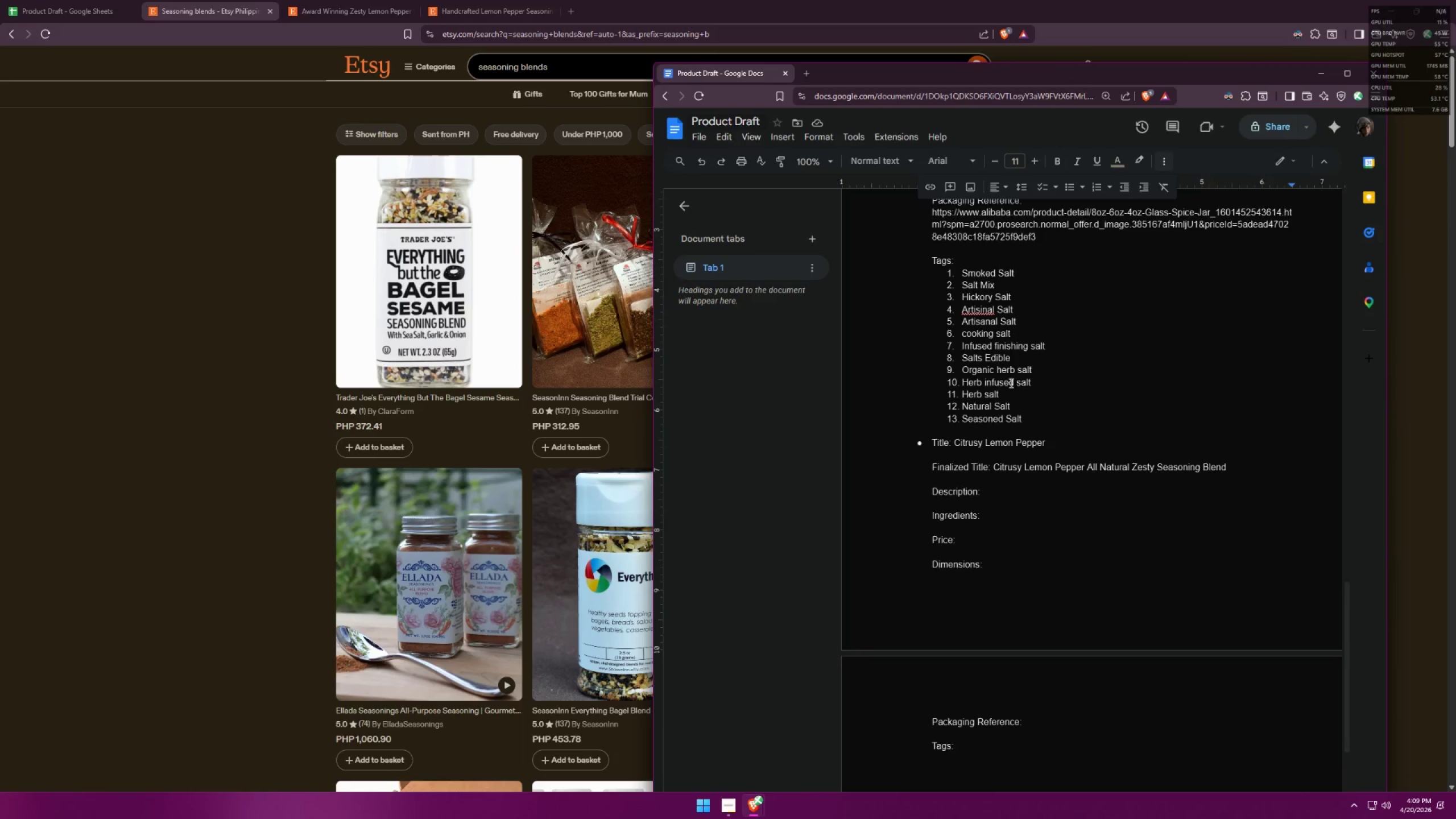 
scroll: coordinate [1034, 388], scroll_direction: up, amount: 1.0
 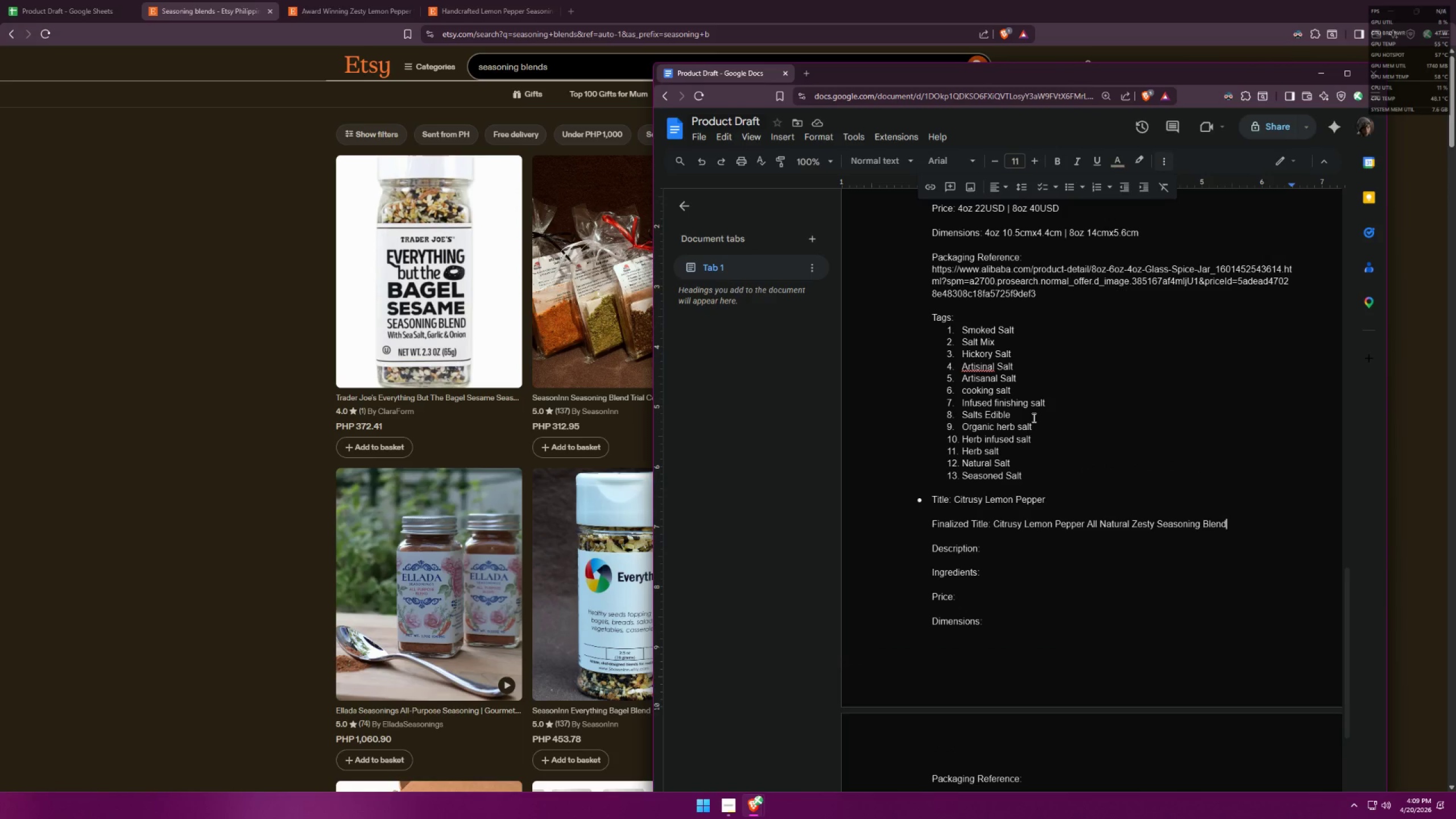 
left_click_drag(start_coordinate=[1014, 415], to_coordinate=[963, 415])
 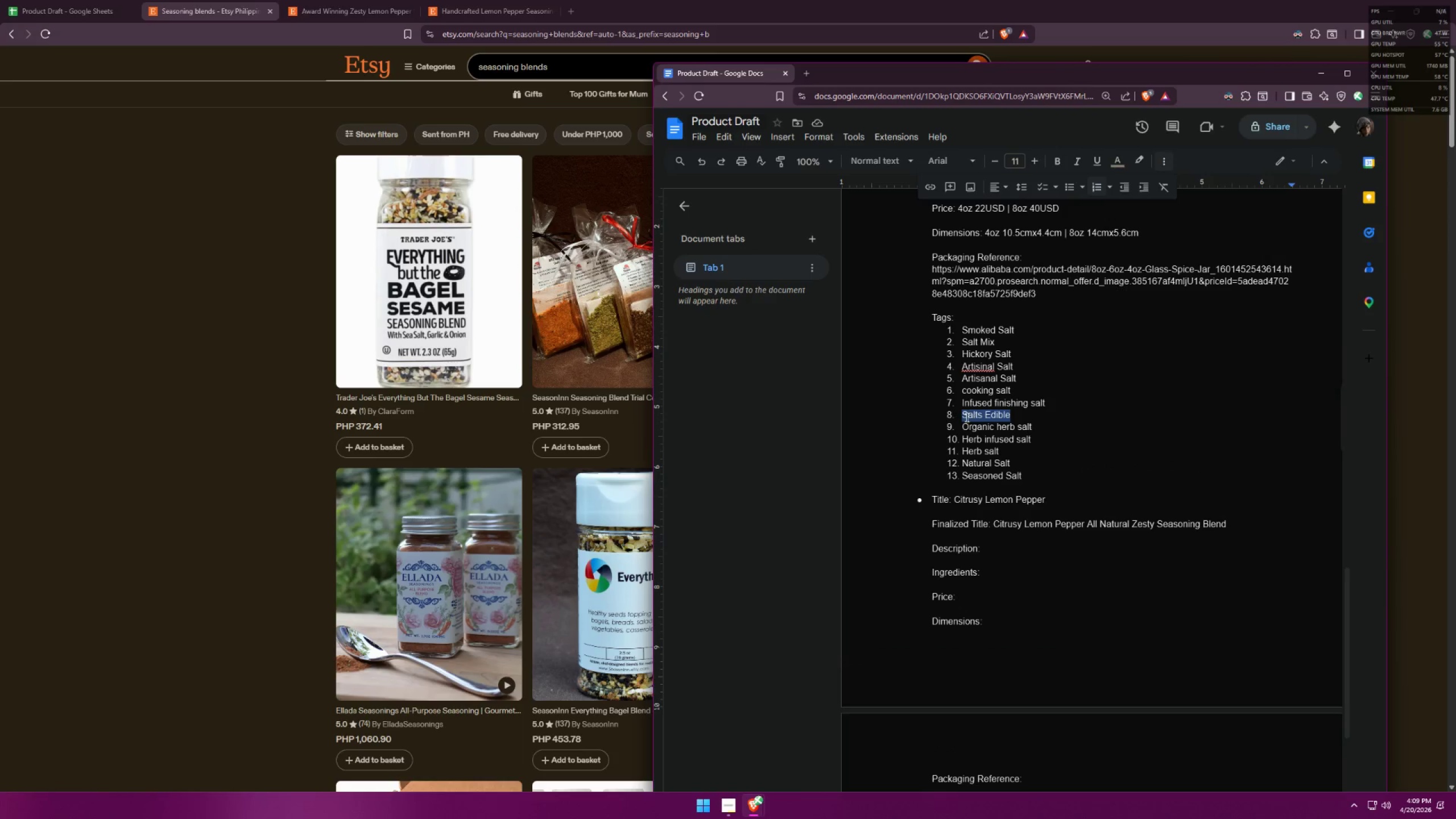 
type(Seasoning blends)
 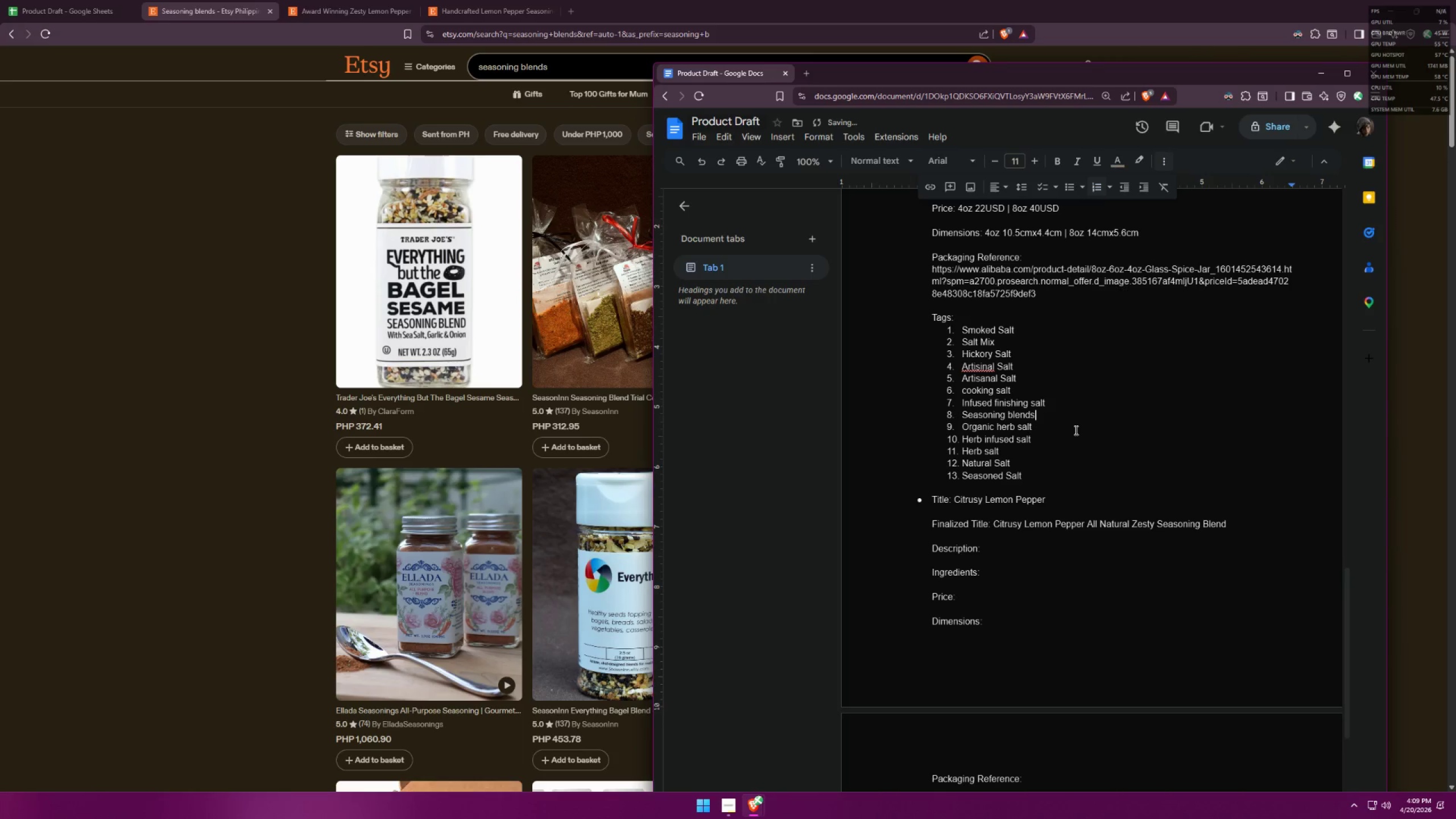 
scroll: coordinate [1077, 420], scroll_direction: up, amount: 11.0
 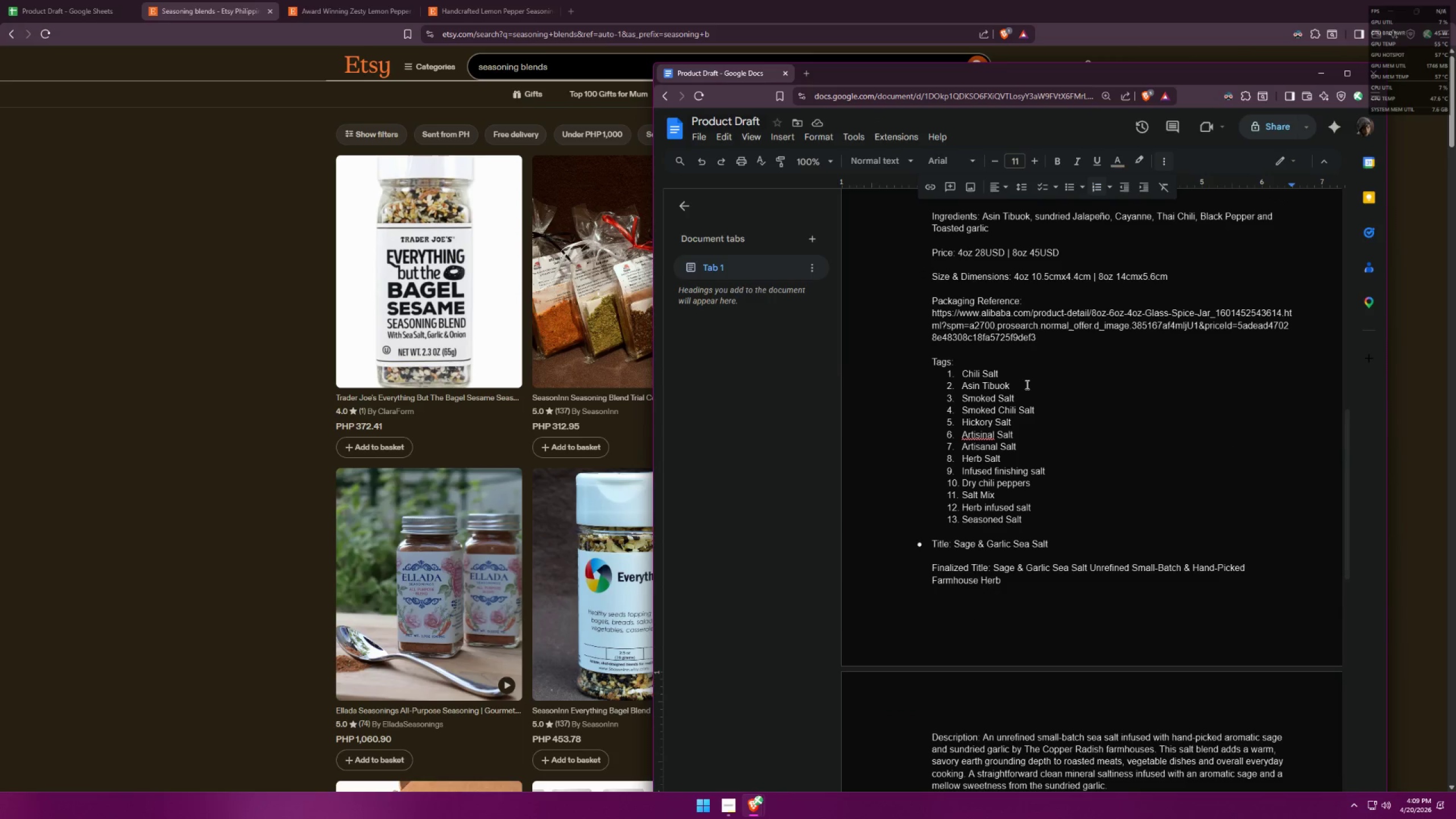 
wait(8.39)
 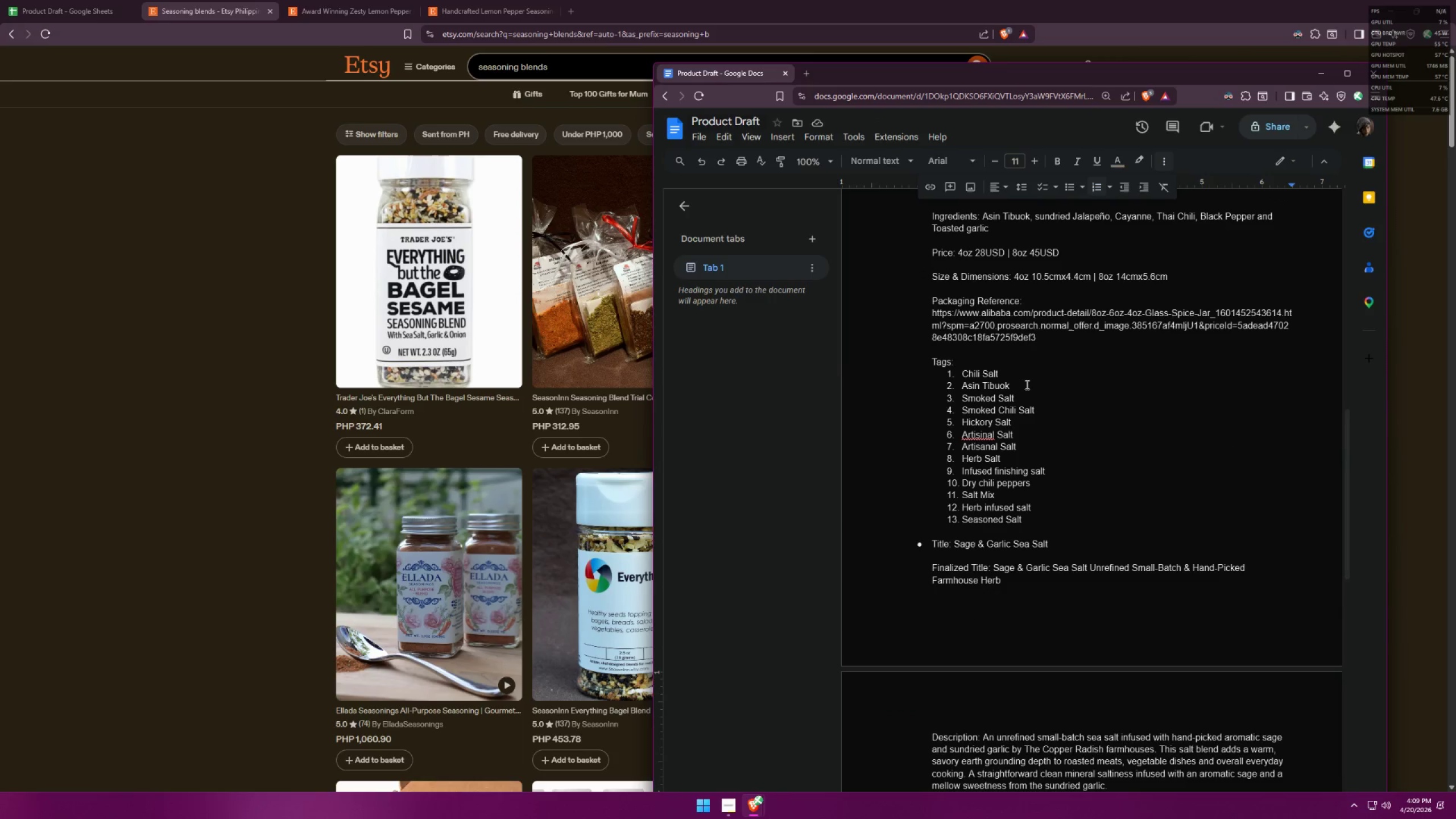 
left_click_drag(start_coordinate=[1014, 459], to_coordinate=[963, 460])
 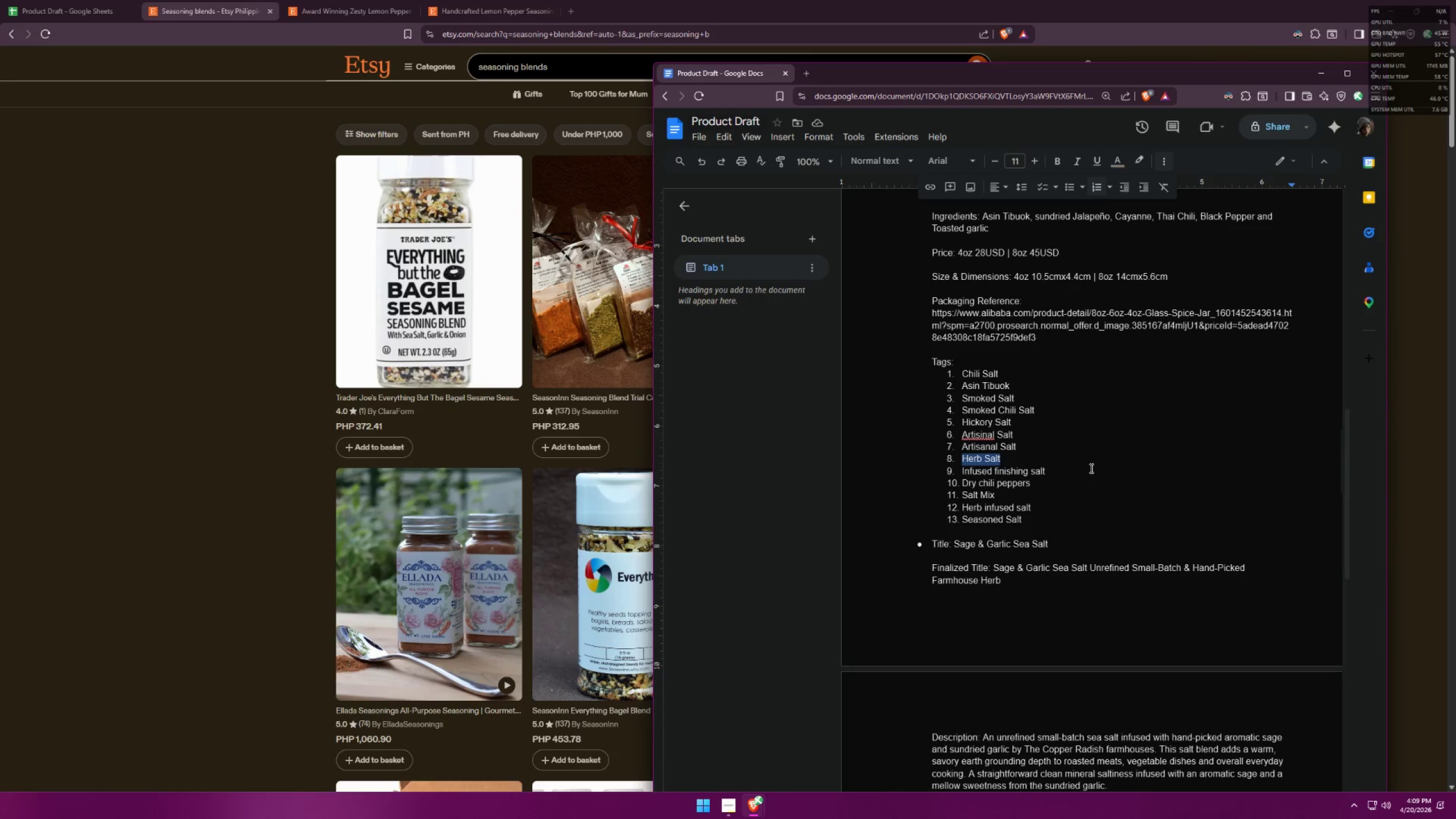 
type(Sesa)
key(Backspace)
key(Backspace)
type(asoning bkle)
key(Backspace)
key(Backspace)
key(Backspace)
type(e)
key(Backspace)
type(lends)
 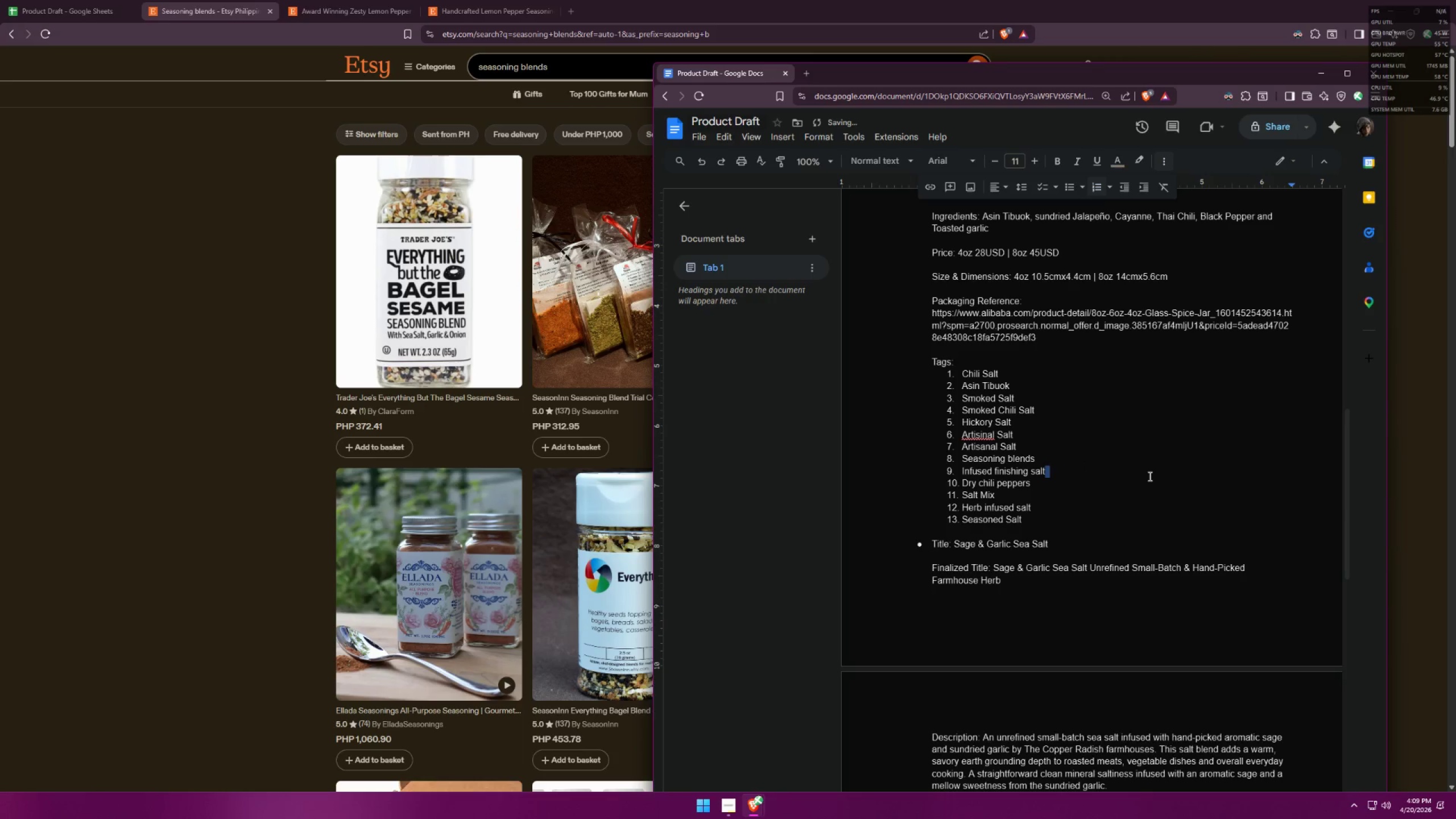 
left_click([1128, 457])
 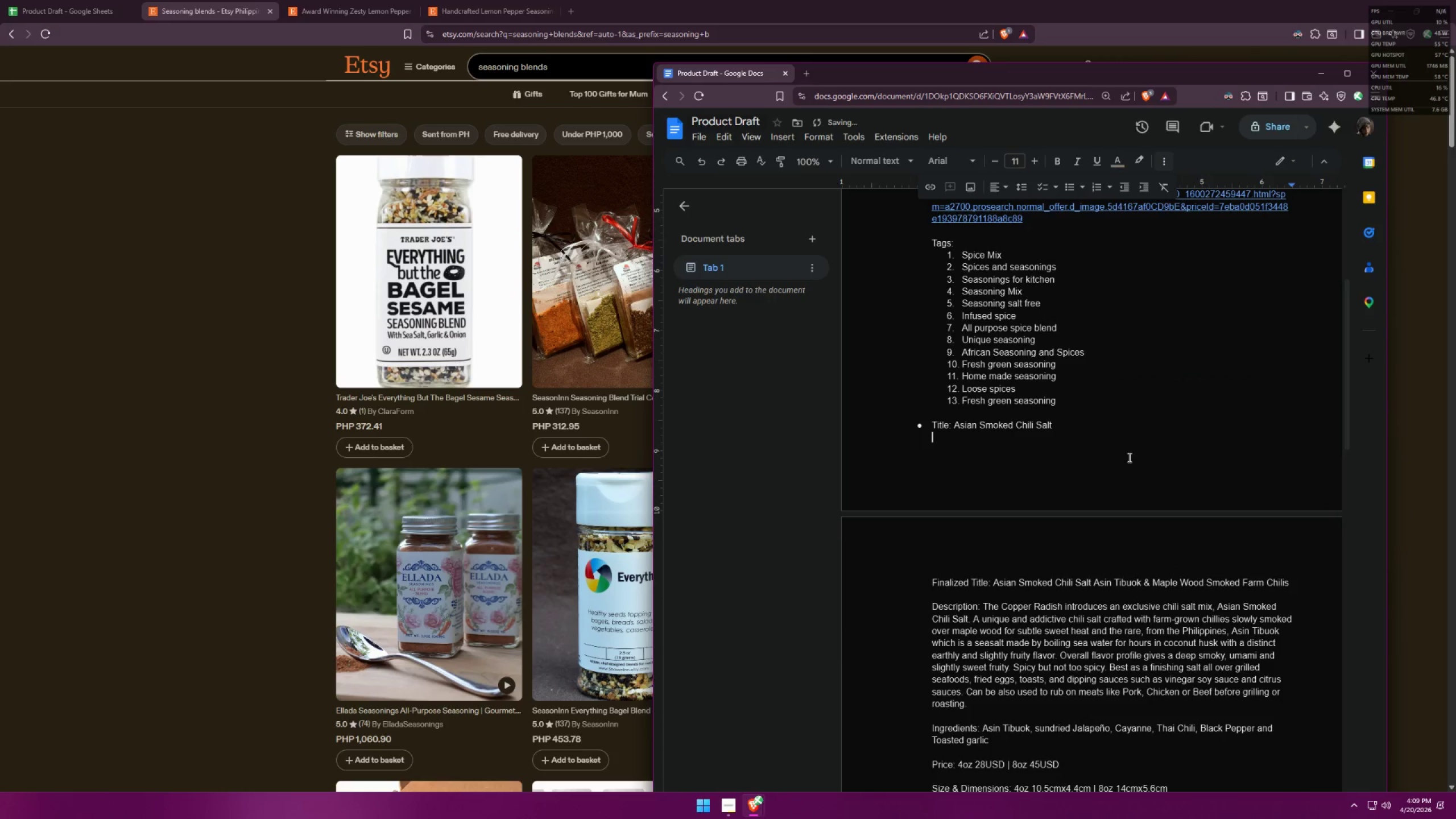 
scroll: coordinate [1129, 454], scroll_direction: up, amount: 10.0
 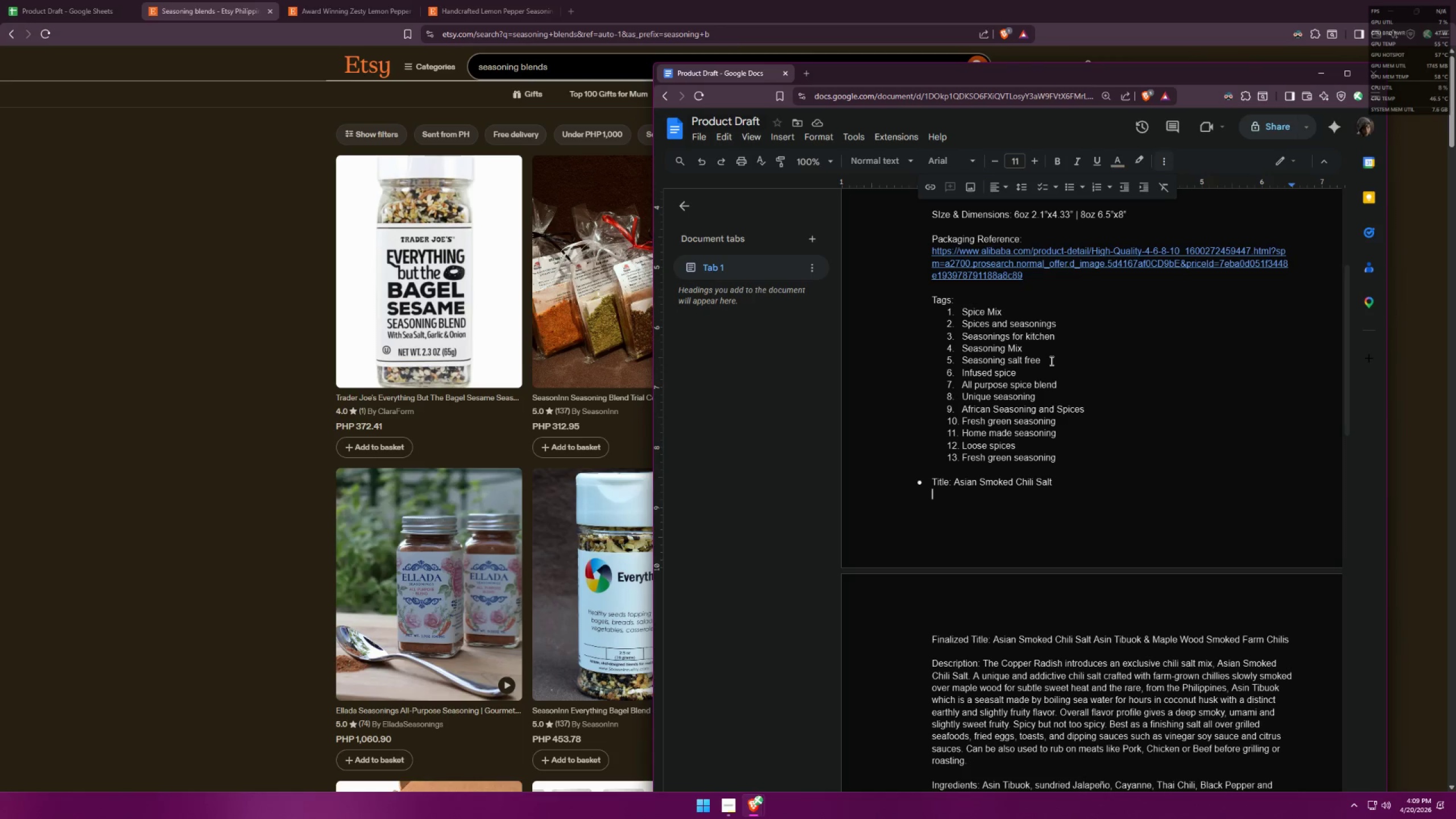 
wait(7.12)
 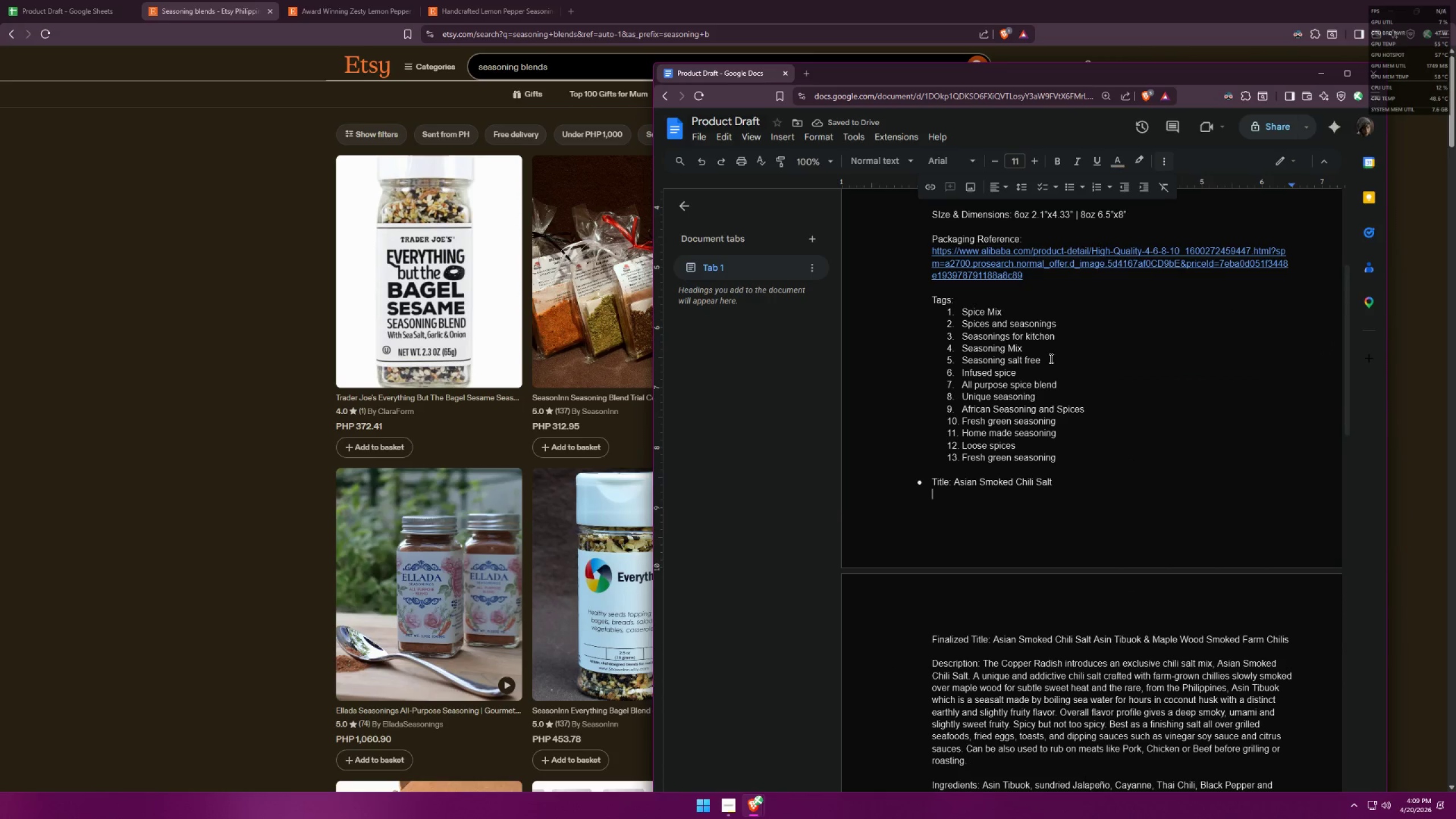 
left_click_drag(start_coordinate=[1058, 454], to_coordinate=[961, 460])
 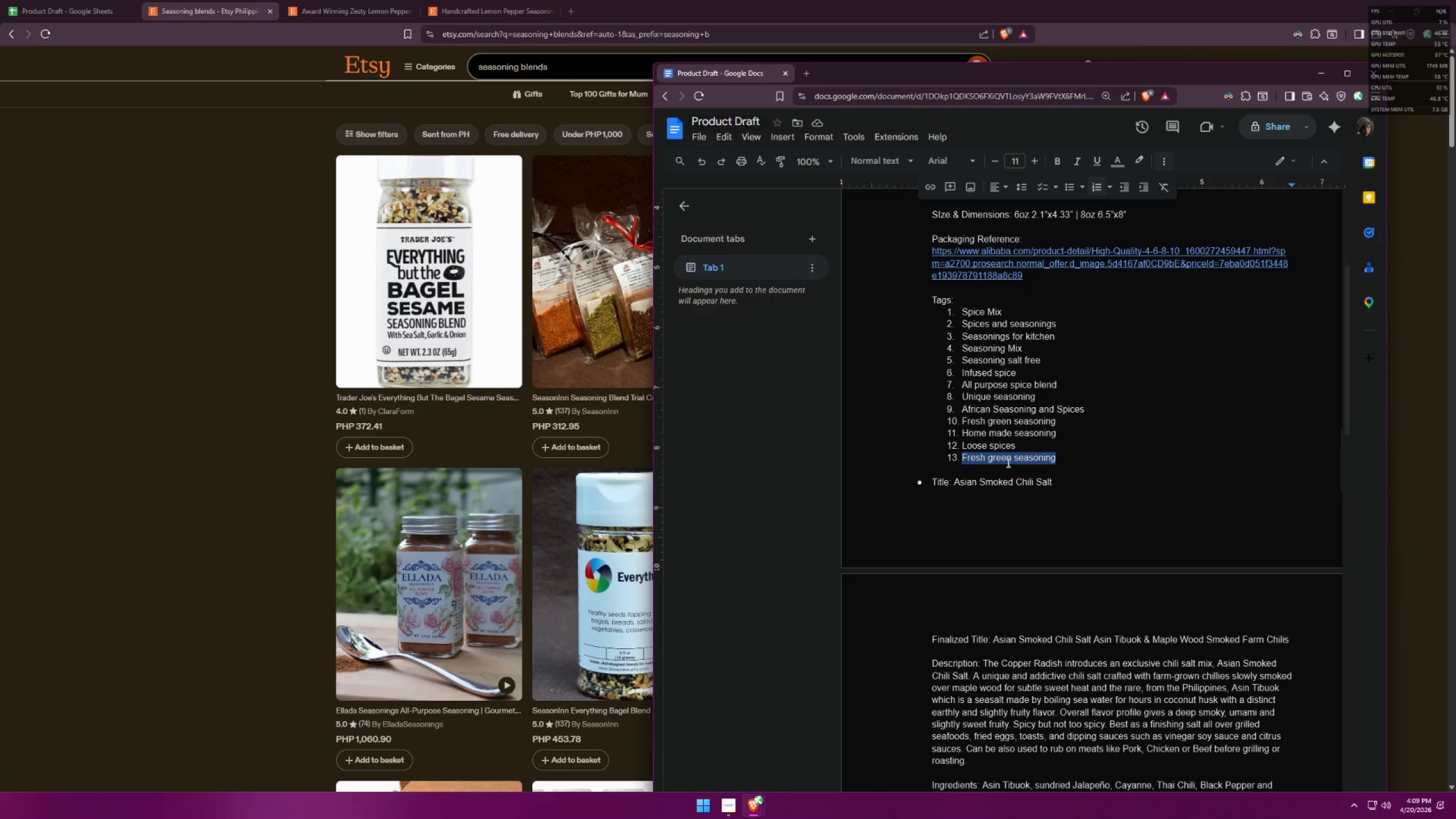 
key(Backspace)
type(Seasoning blends)
 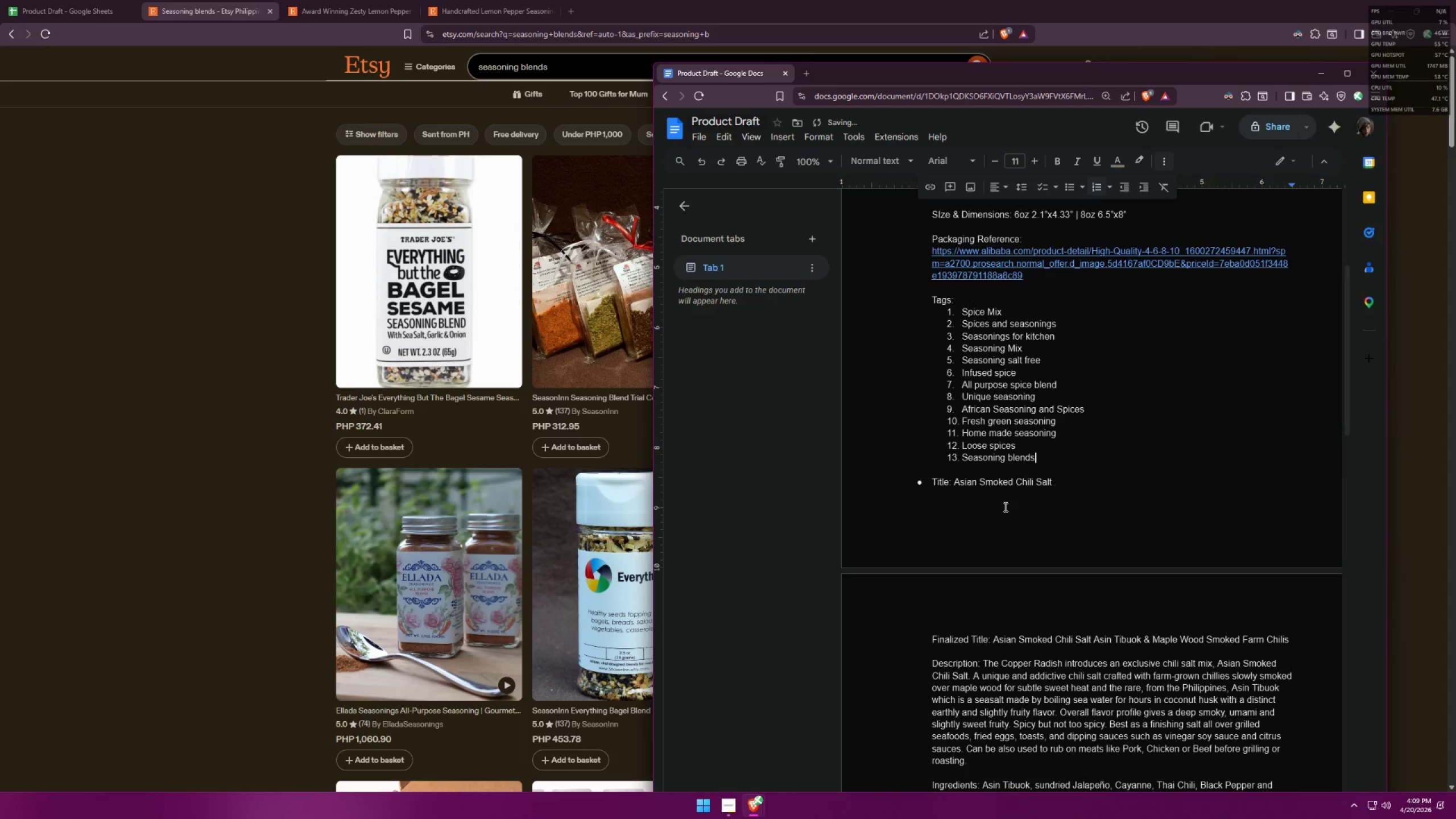 
left_click([1021, 523])
 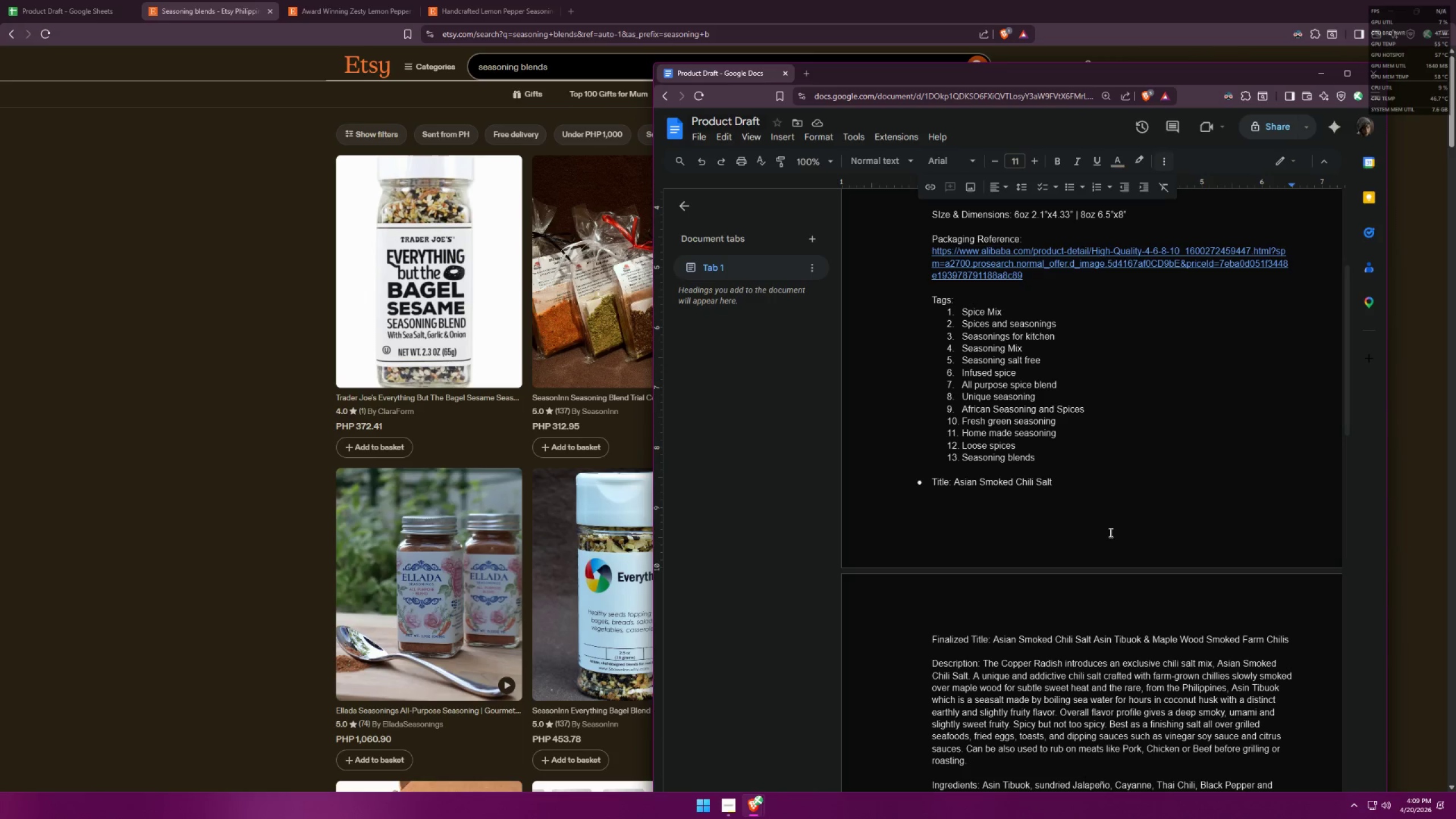 
wait(6.39)
 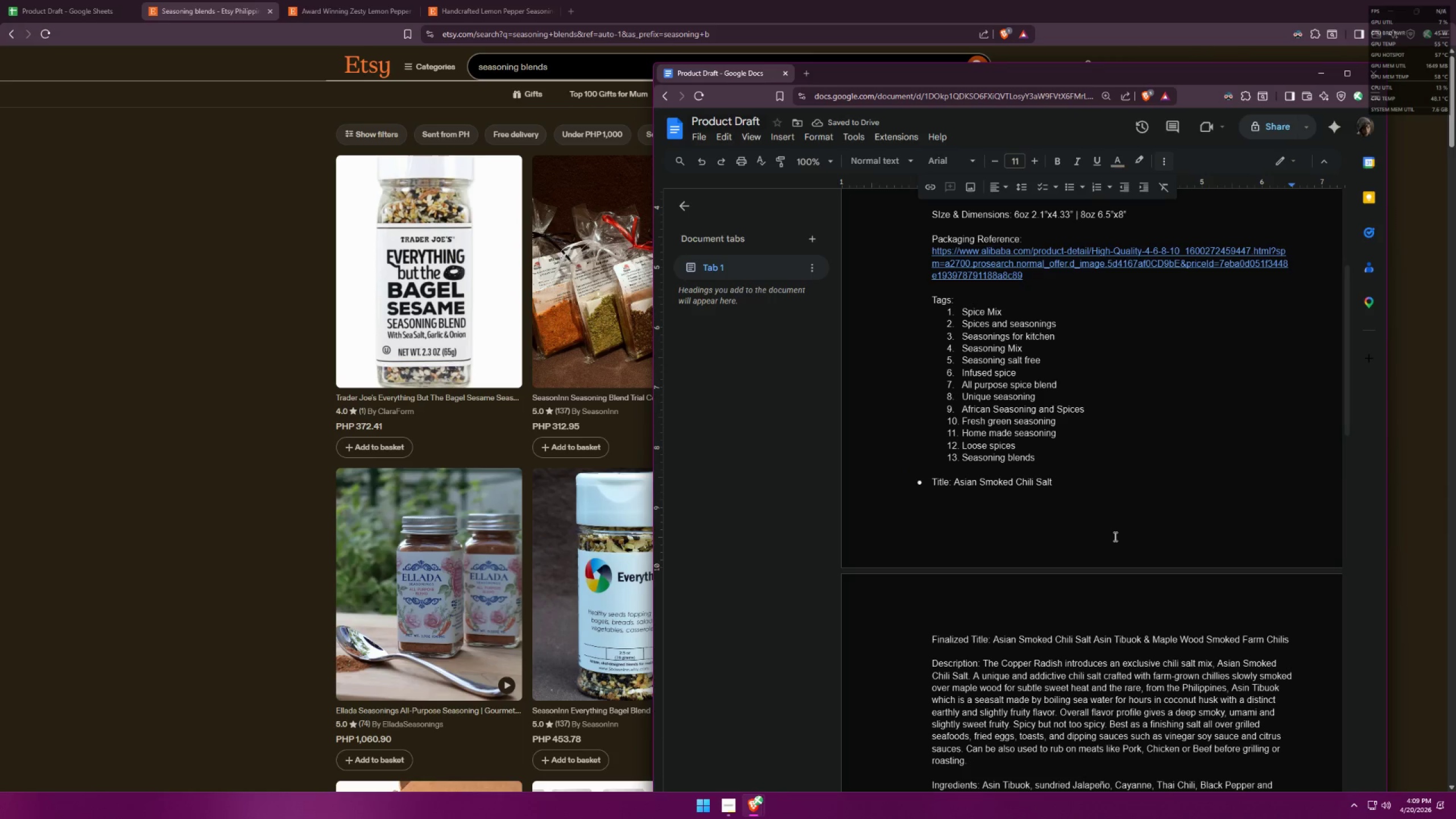 
left_click_drag(start_coordinate=[1058, 455], to_coordinate=[938, 457])
 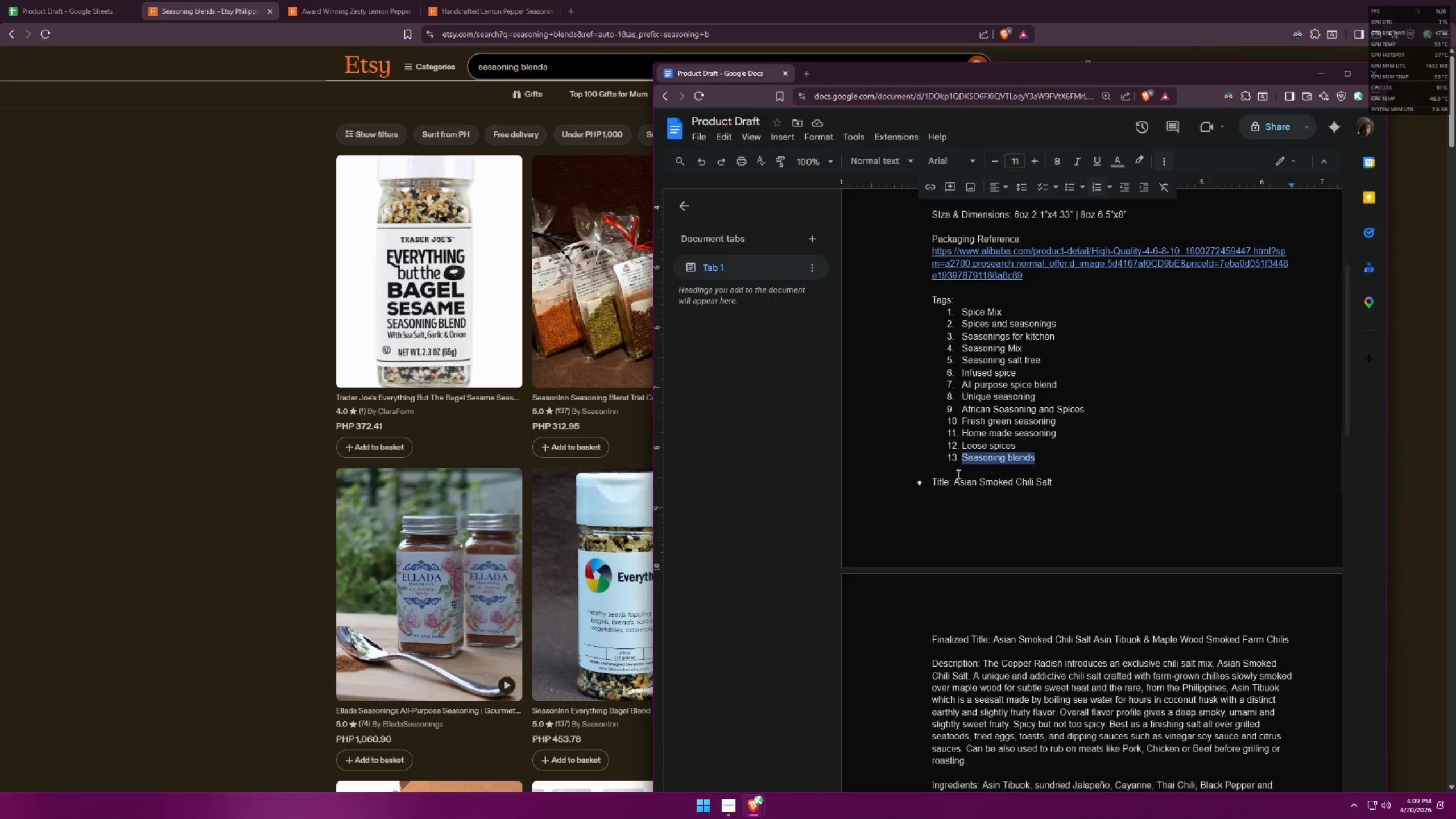 
key(Control+ControlLeft)
 